 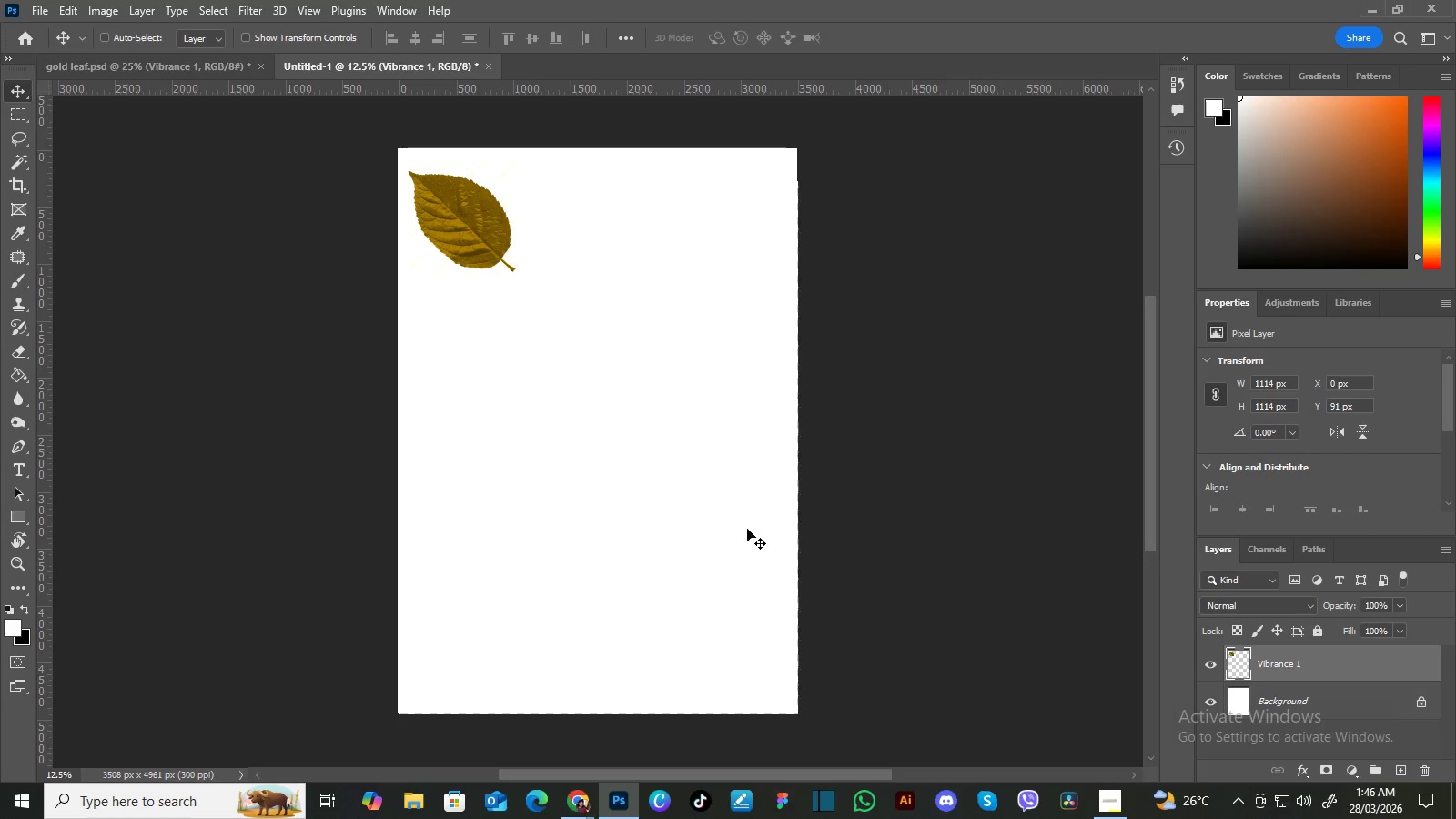 
key(Control+Equal)
 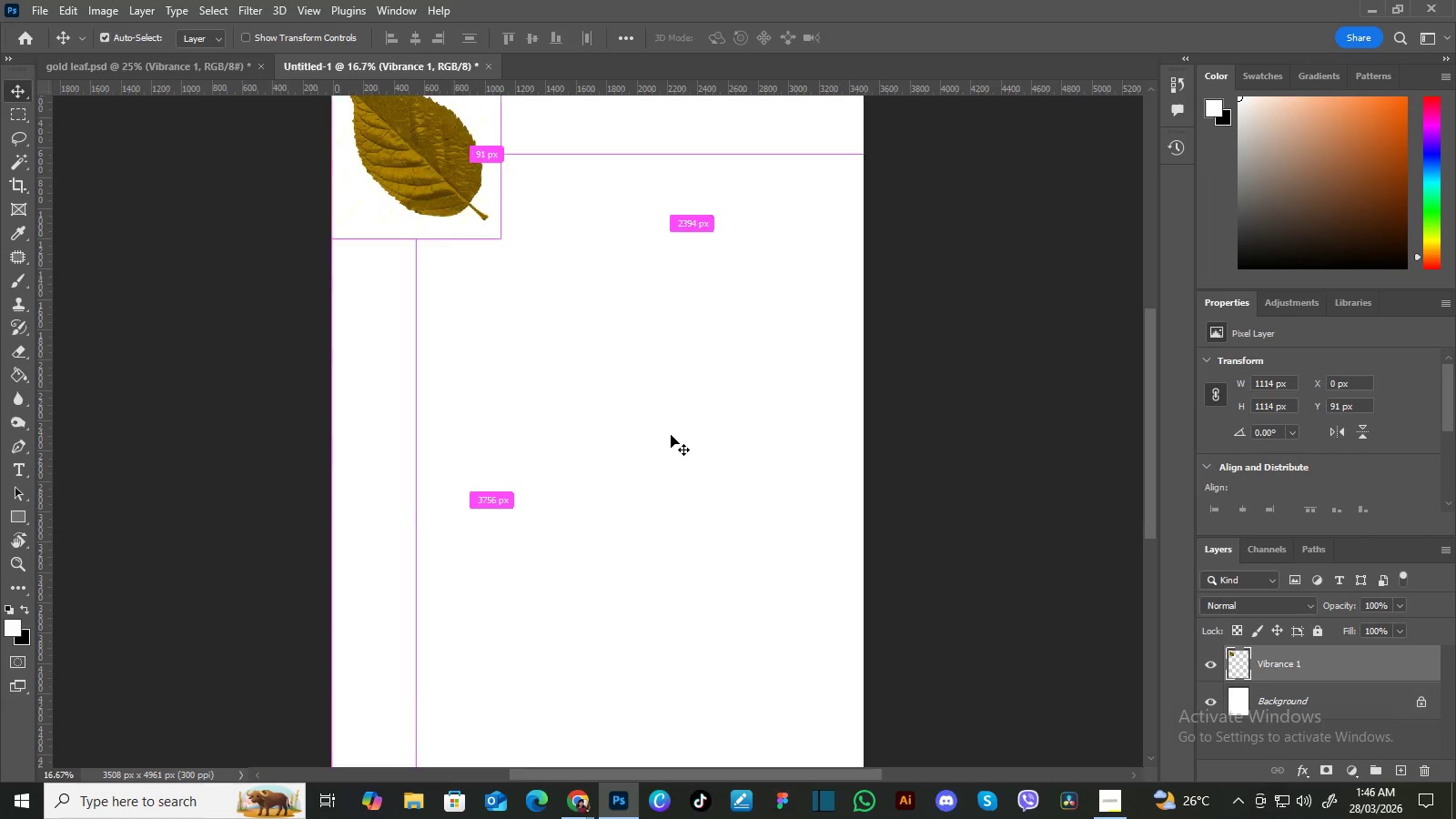 
key(Control+Equal)
 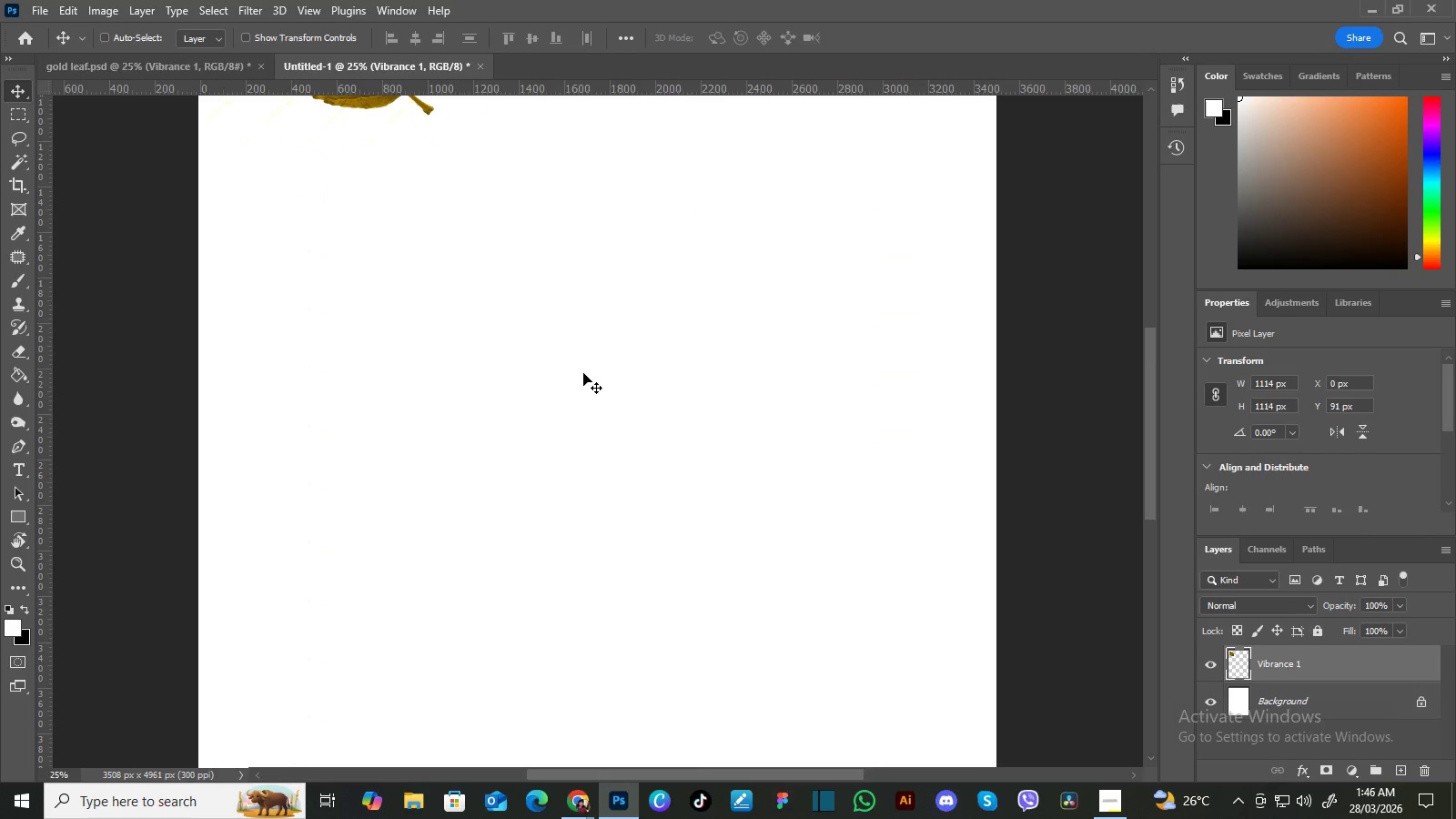 
hold_key(key=Space, duration=1.5)
 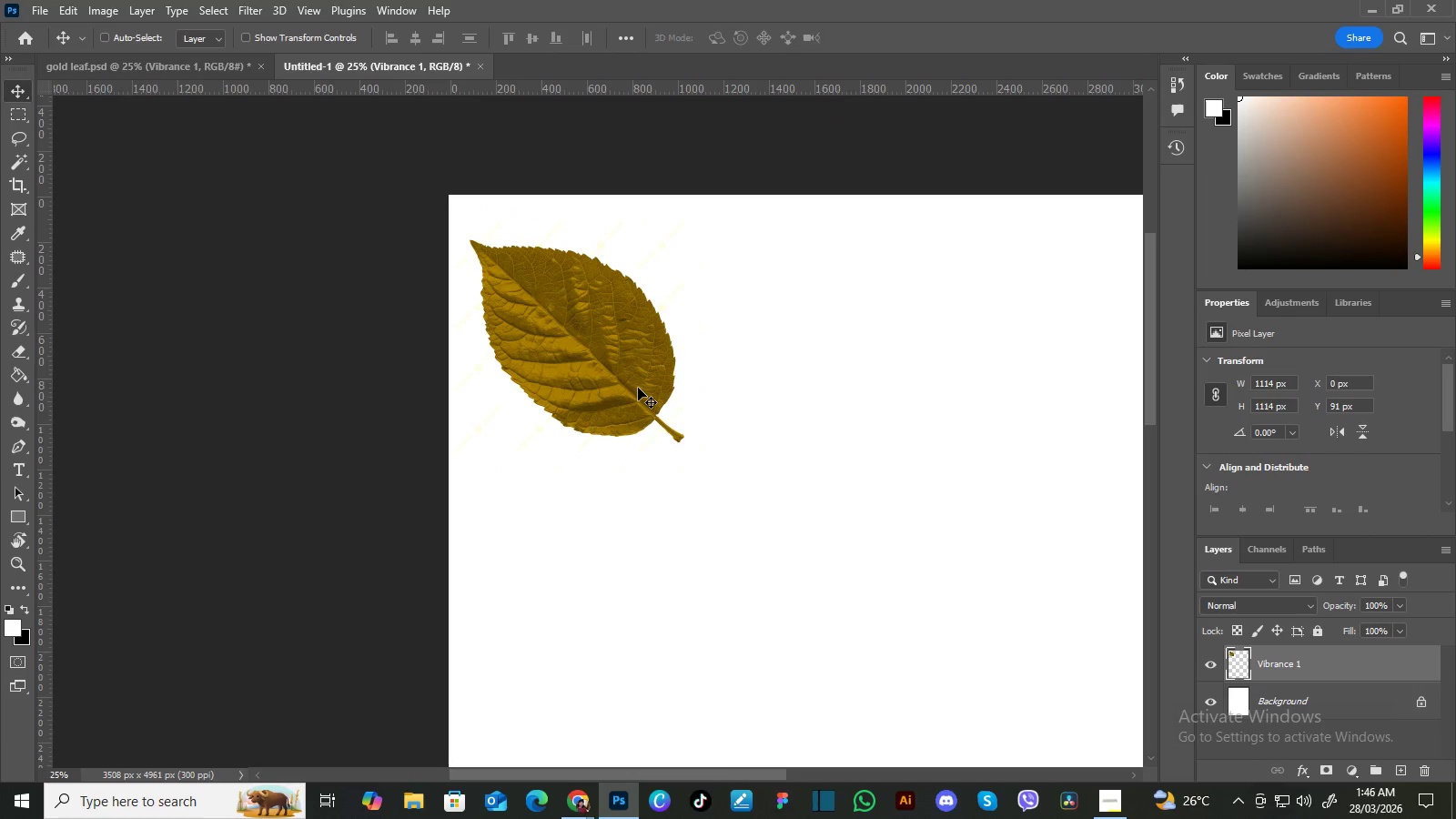 
left_click_drag(start_coordinate=[557, 366], to_coordinate=[723, 503])
 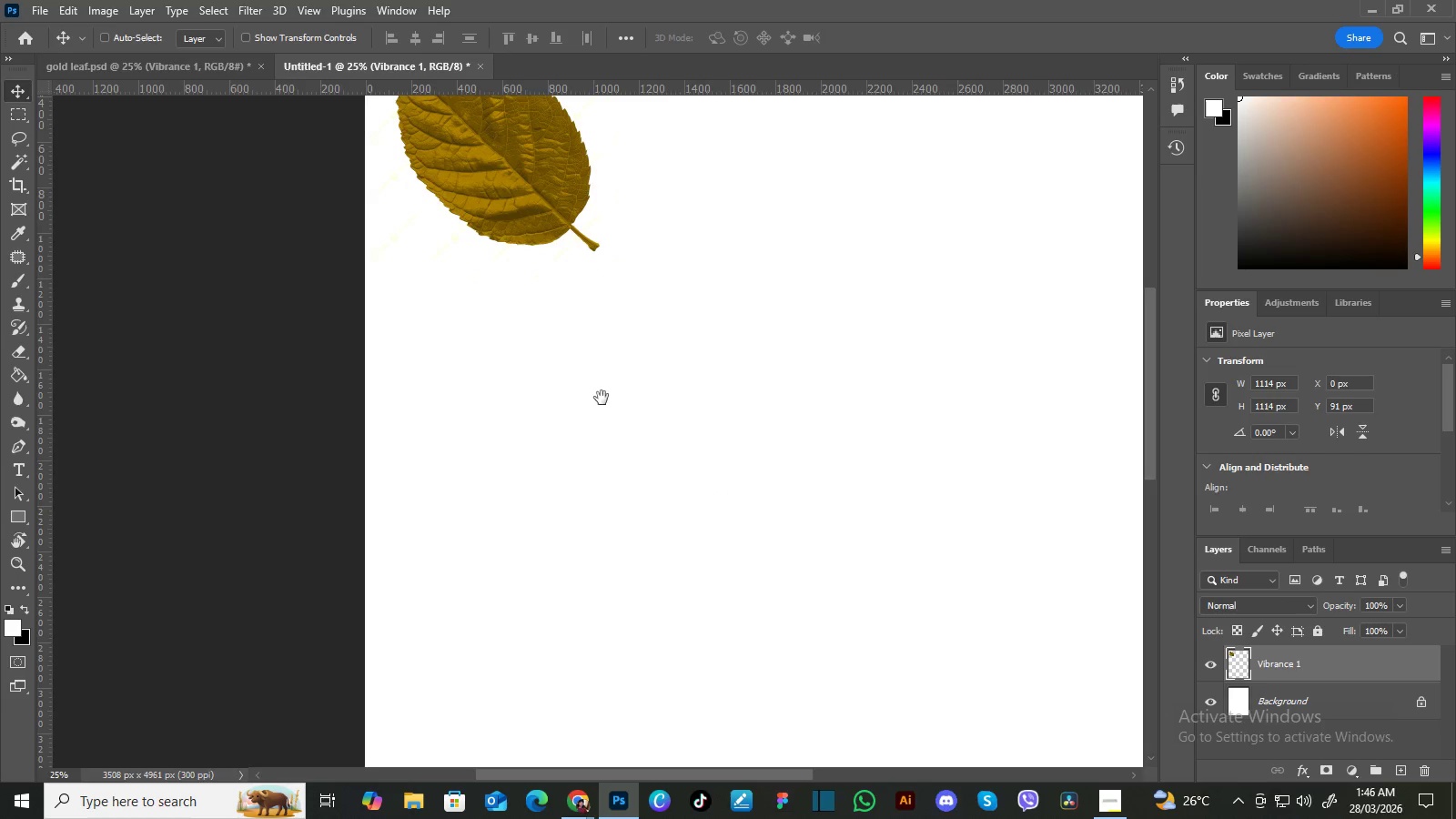 
left_click_drag(start_coordinate=[603, 400], to_coordinate=[688, 539])
 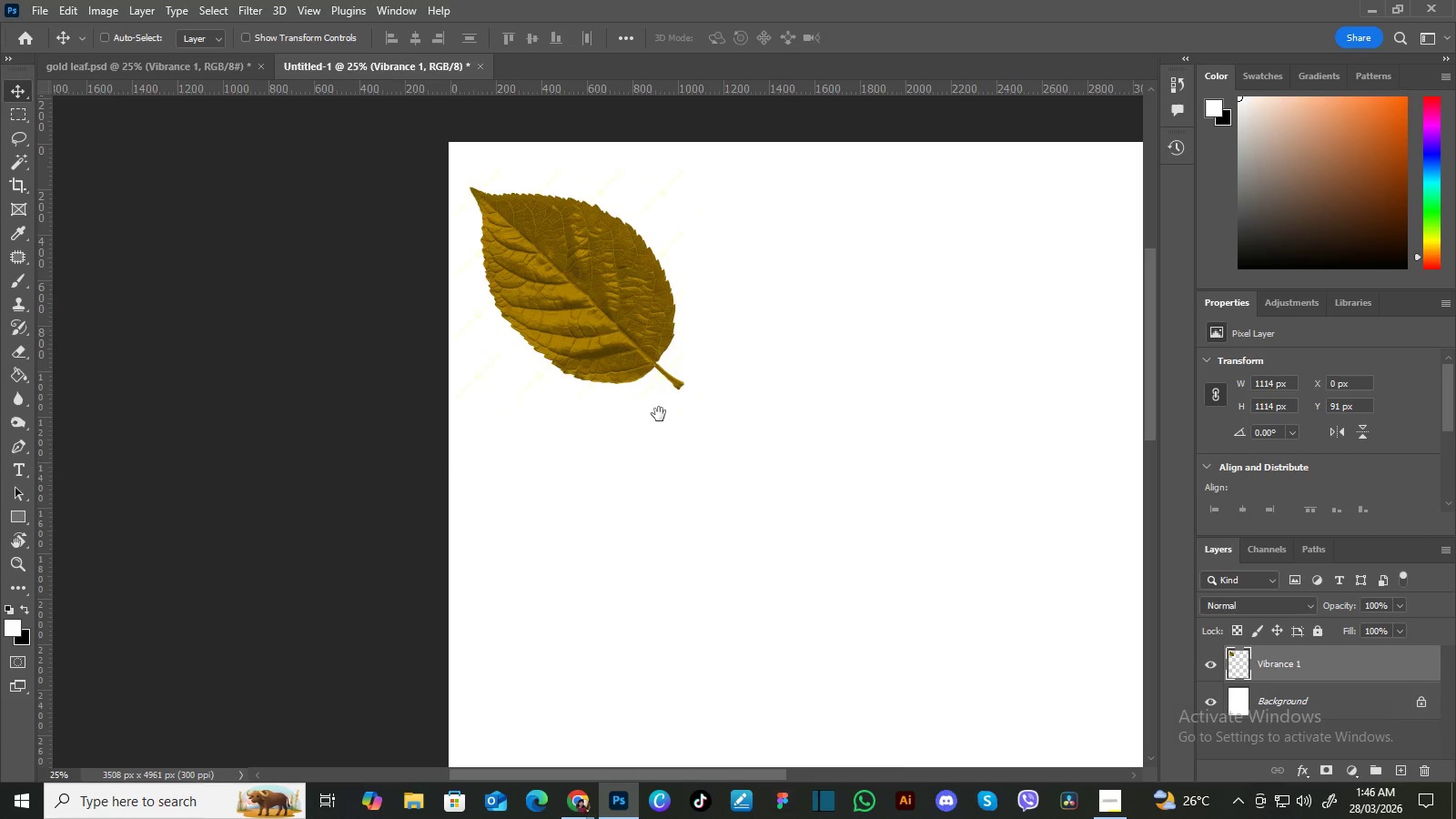 
left_click_drag(start_coordinate=[659, 414], to_coordinate=[659, 467])
 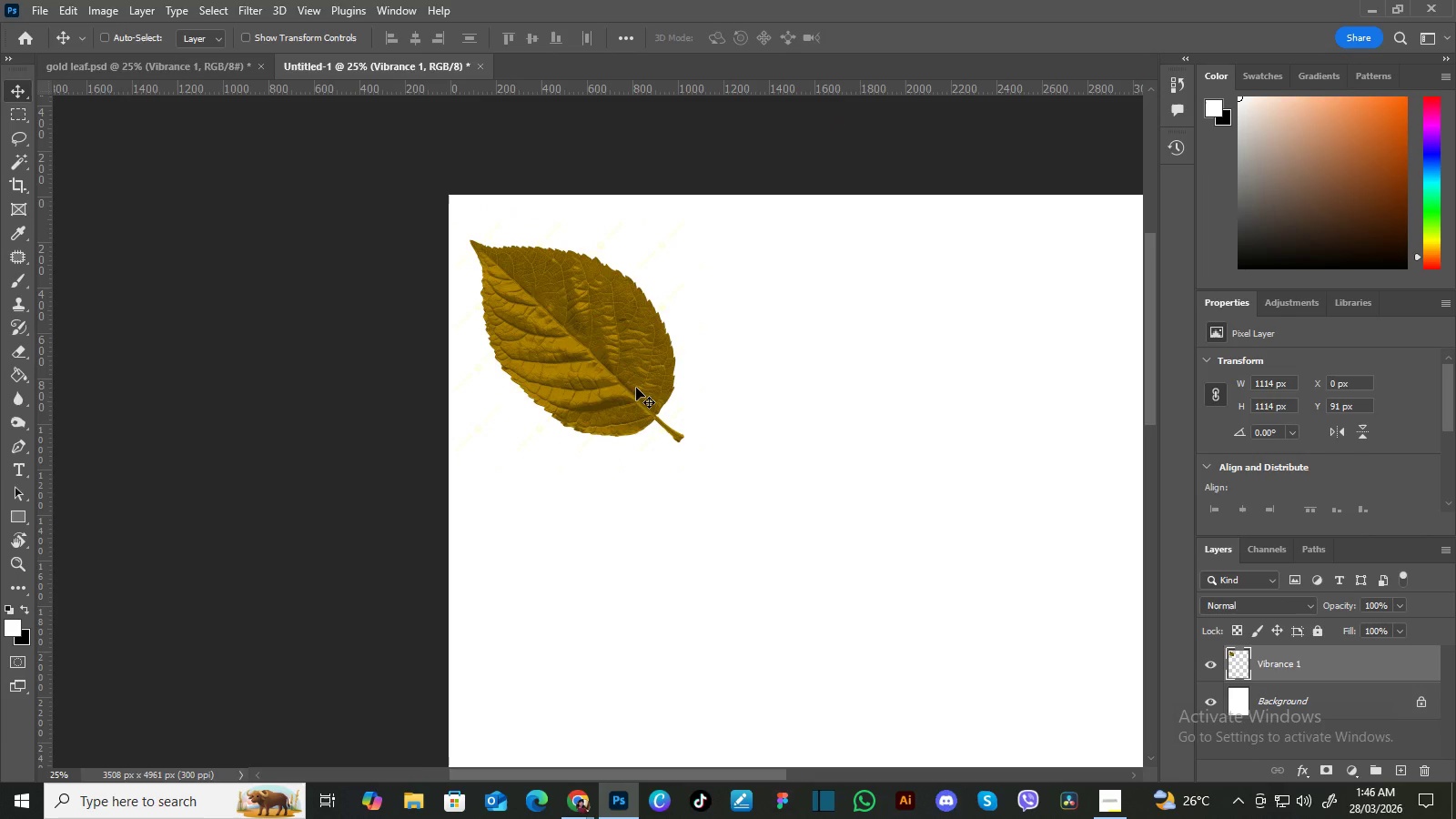 
key(Space)
 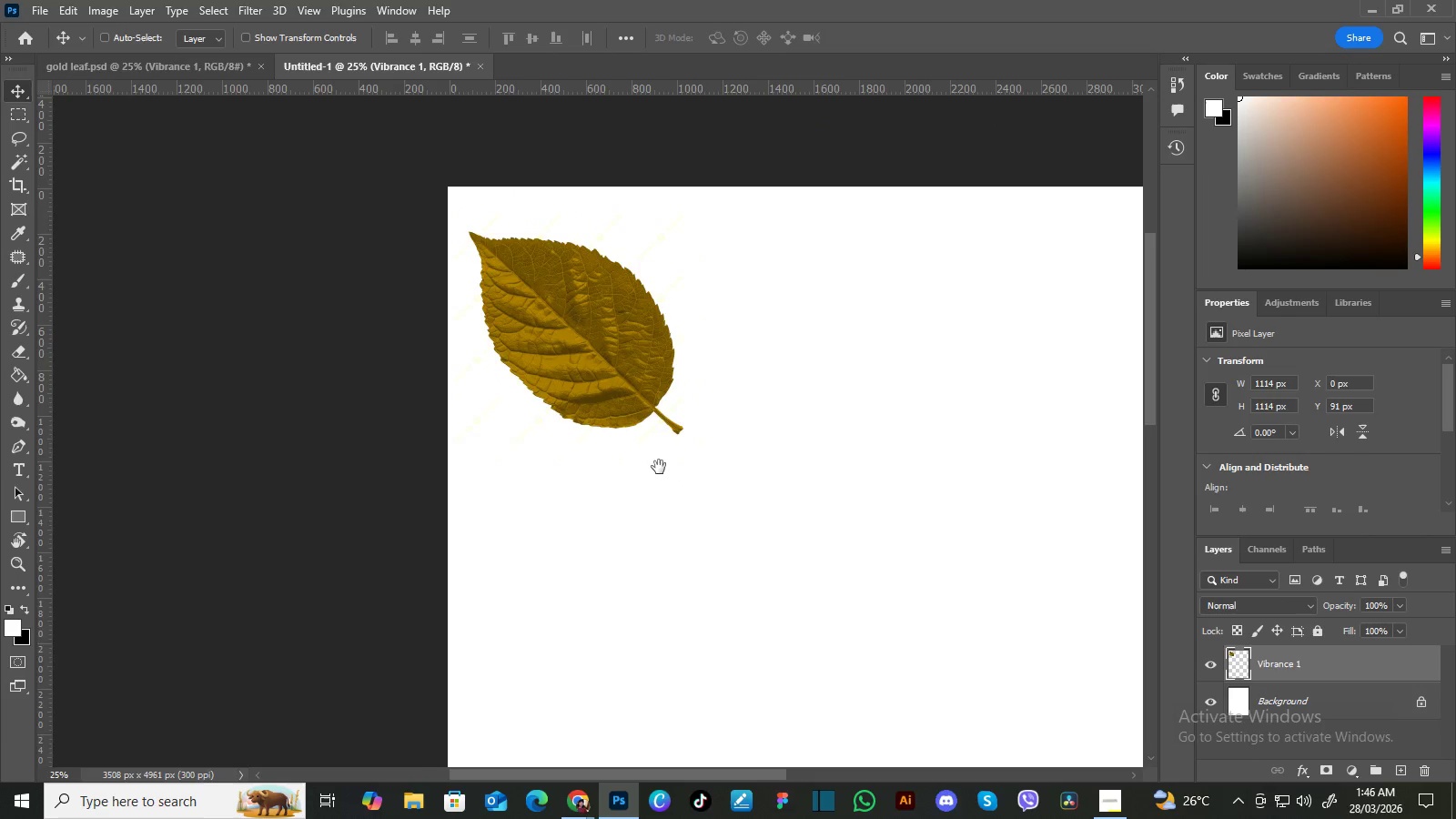 
key(Space)
 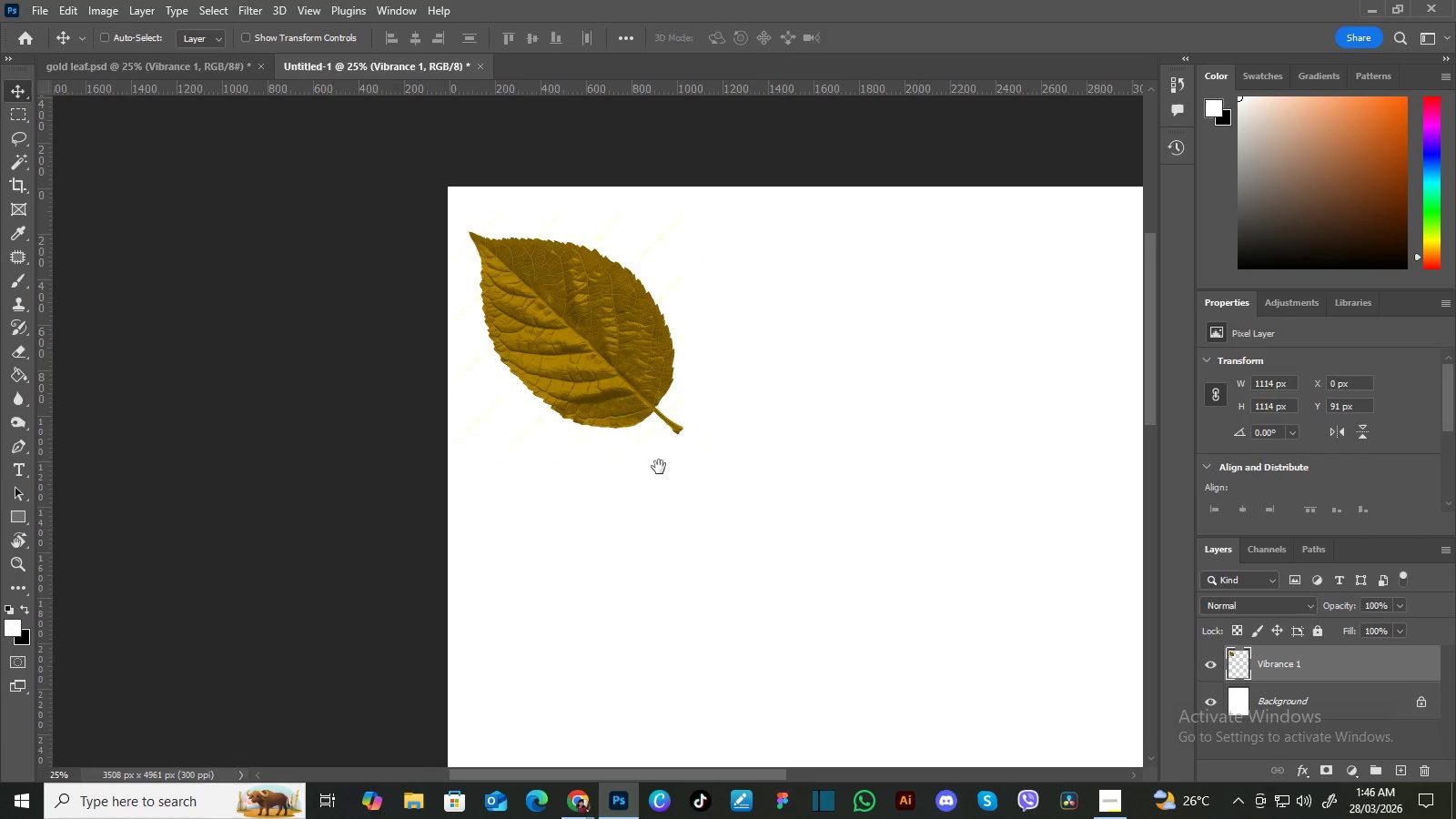 
key(Space)
 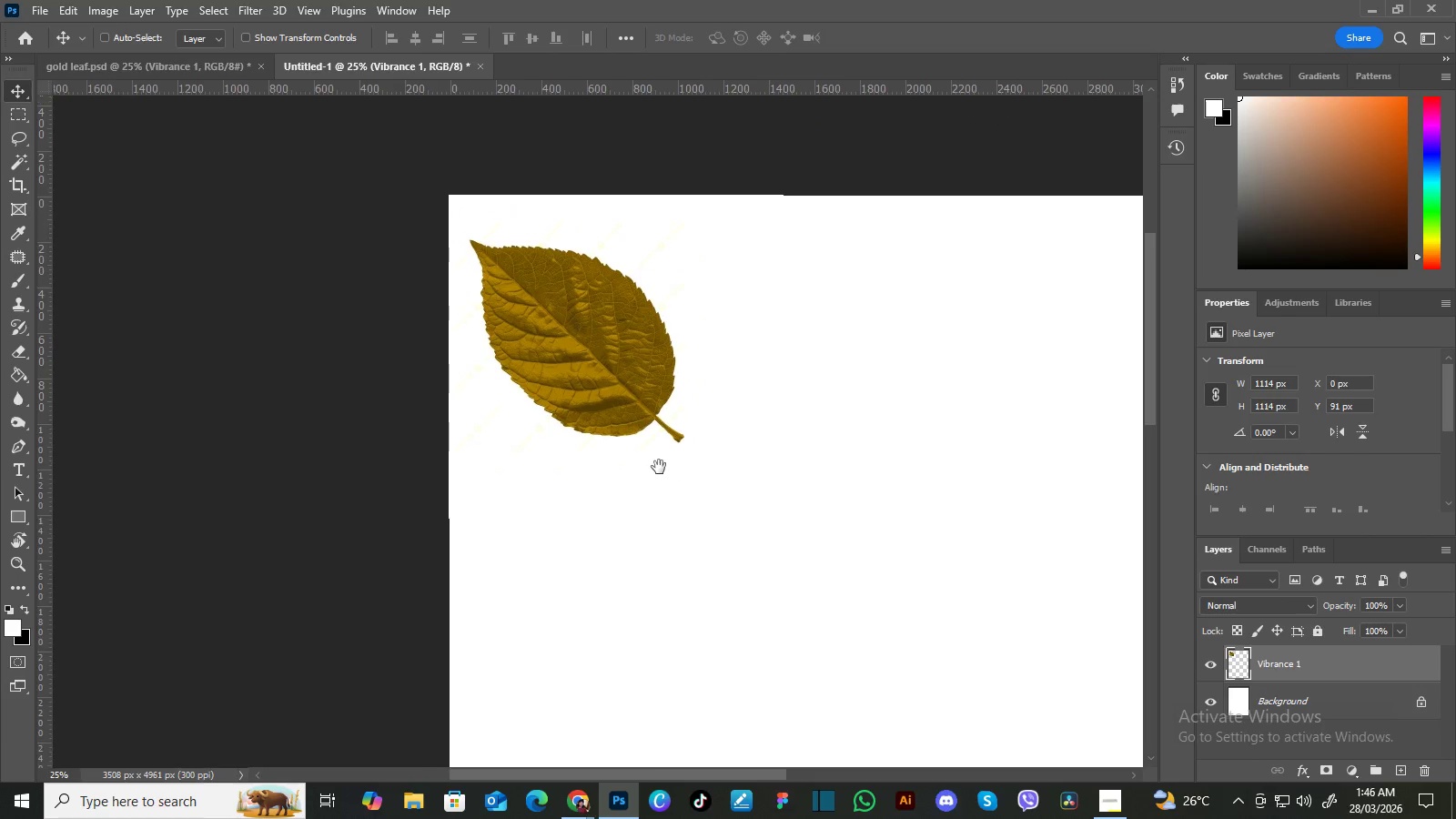 
key(Space)
 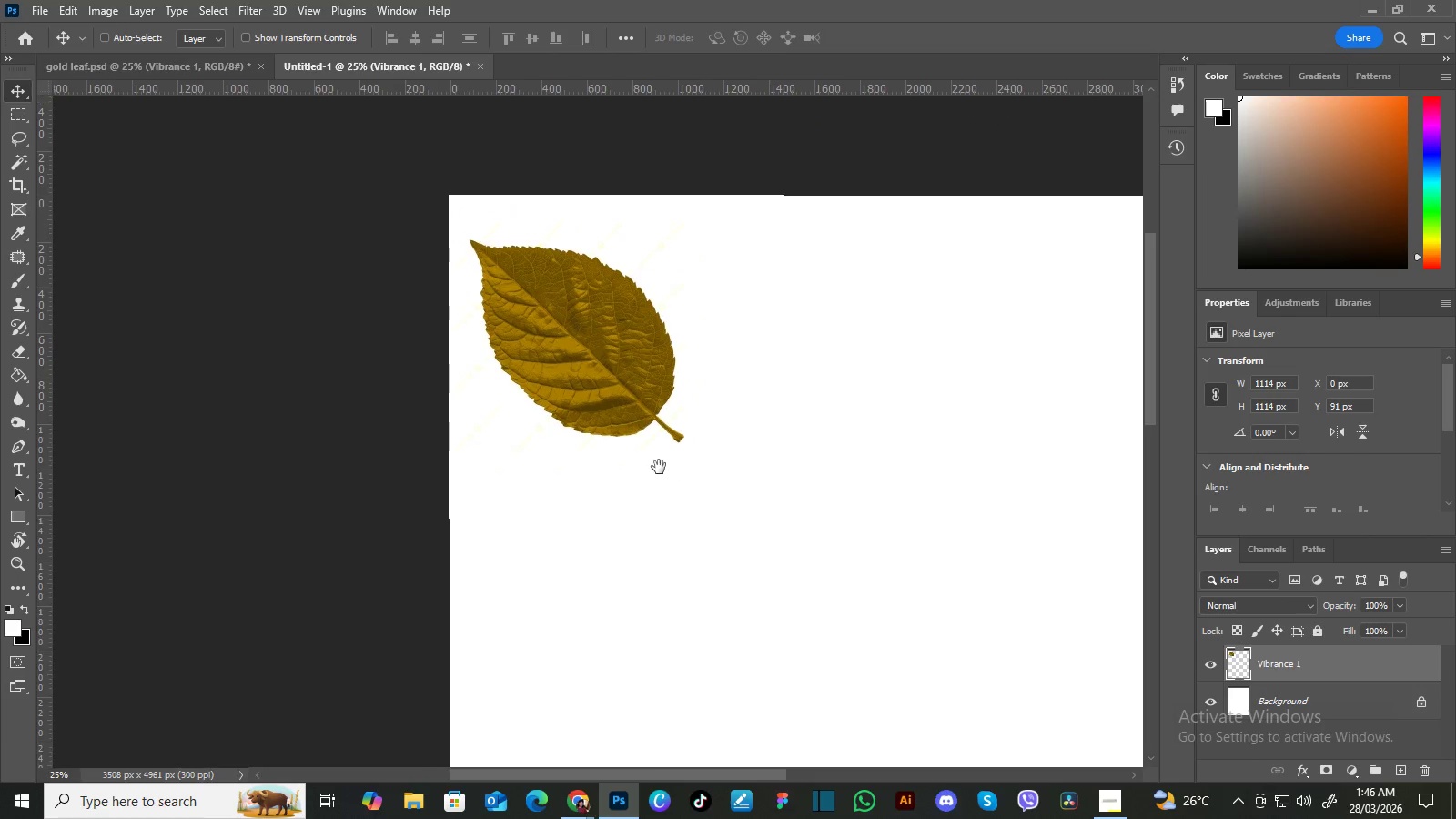 
key(Space)
 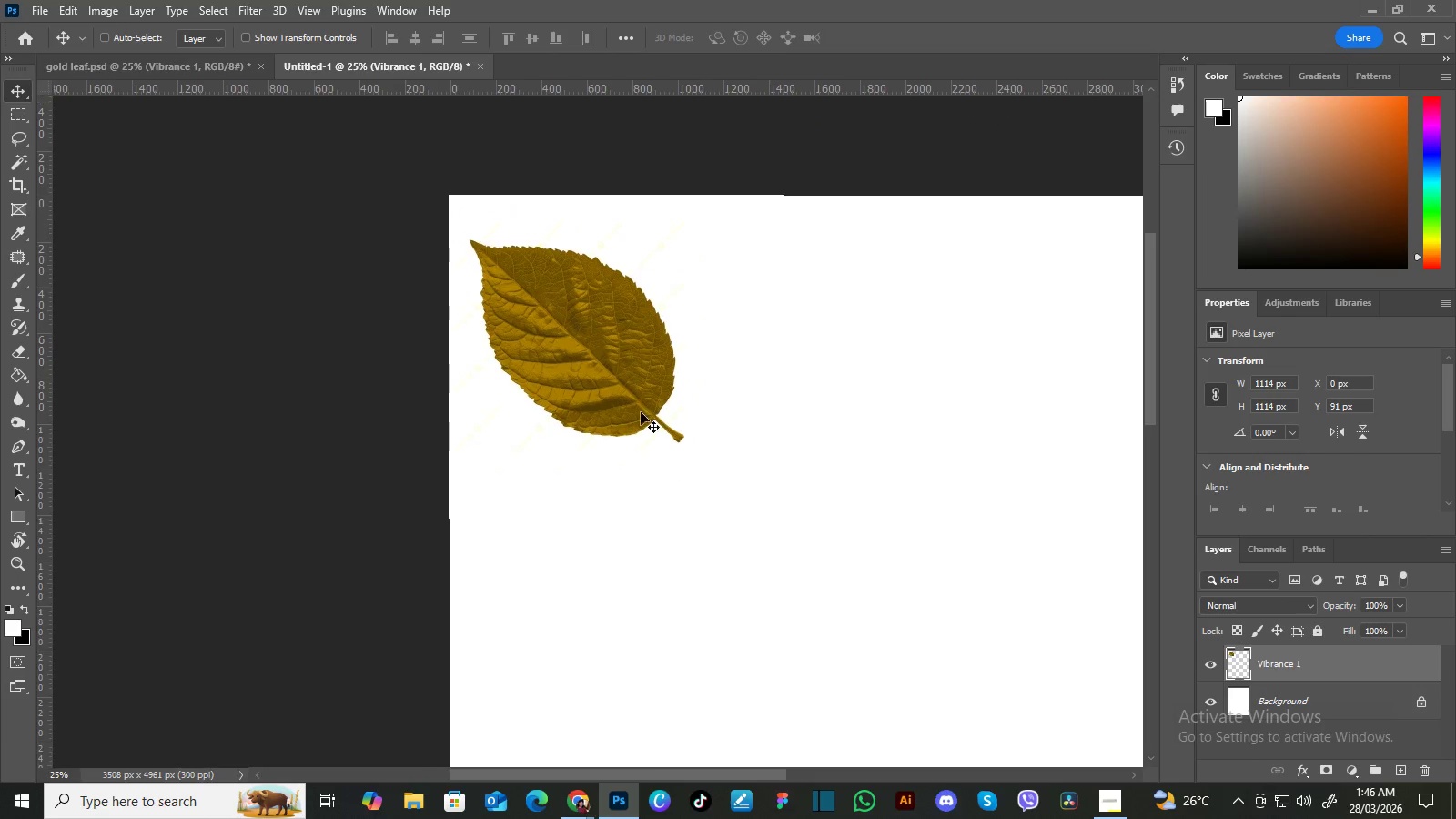 
key(Space)
 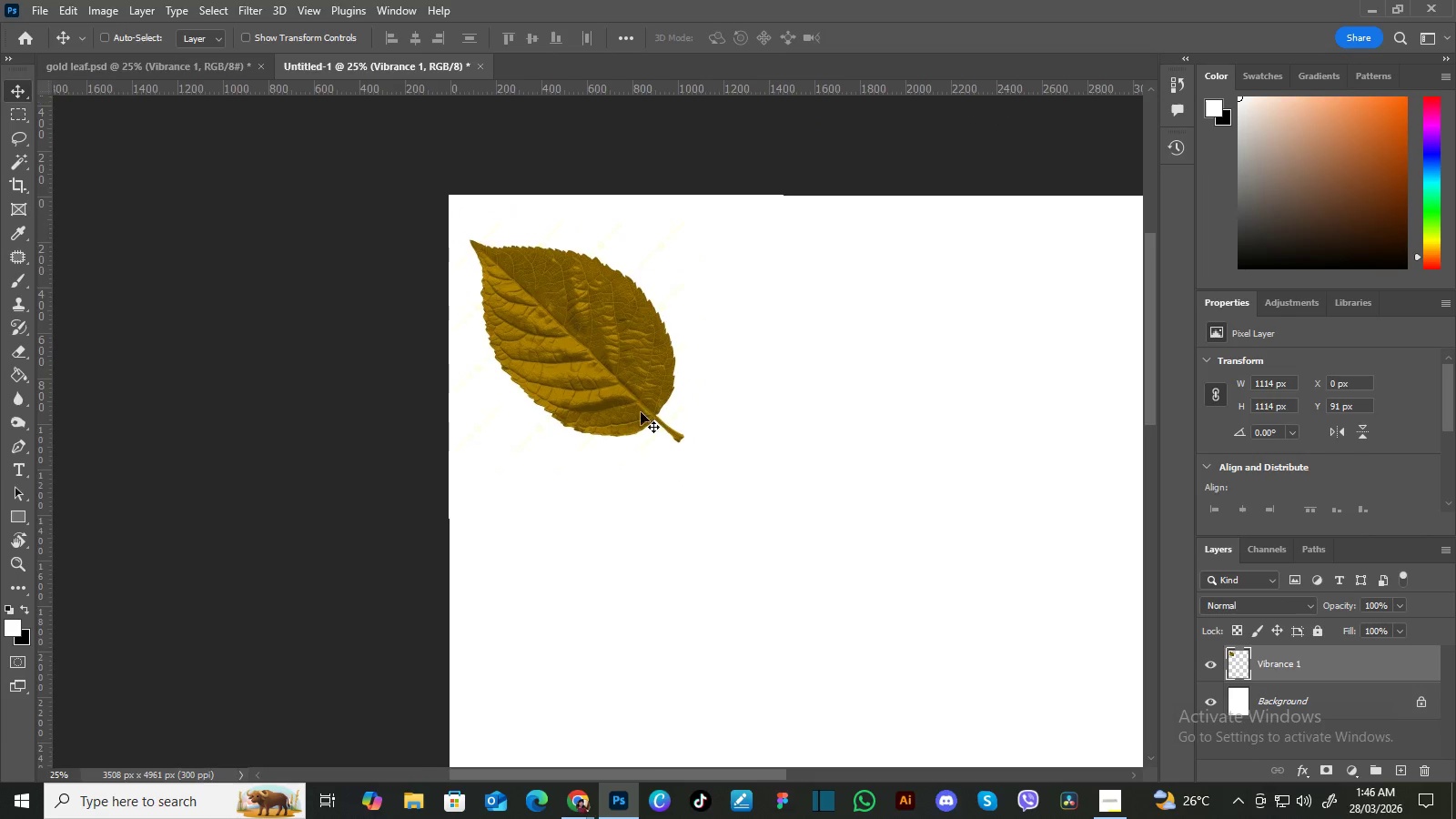 
key(Space)
 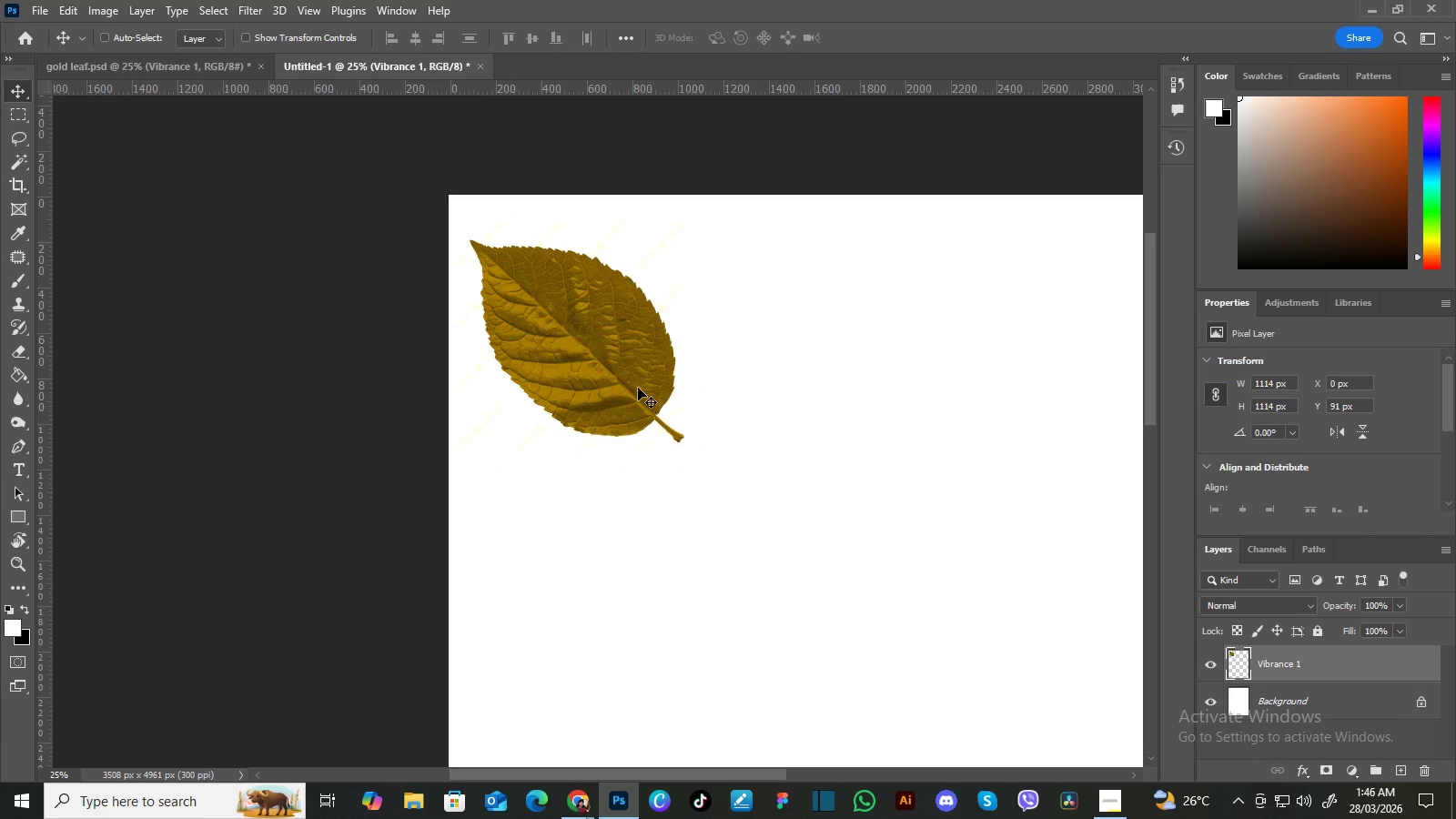 
left_click_drag(start_coordinate=[638, 388], to_coordinate=[632, 372])
 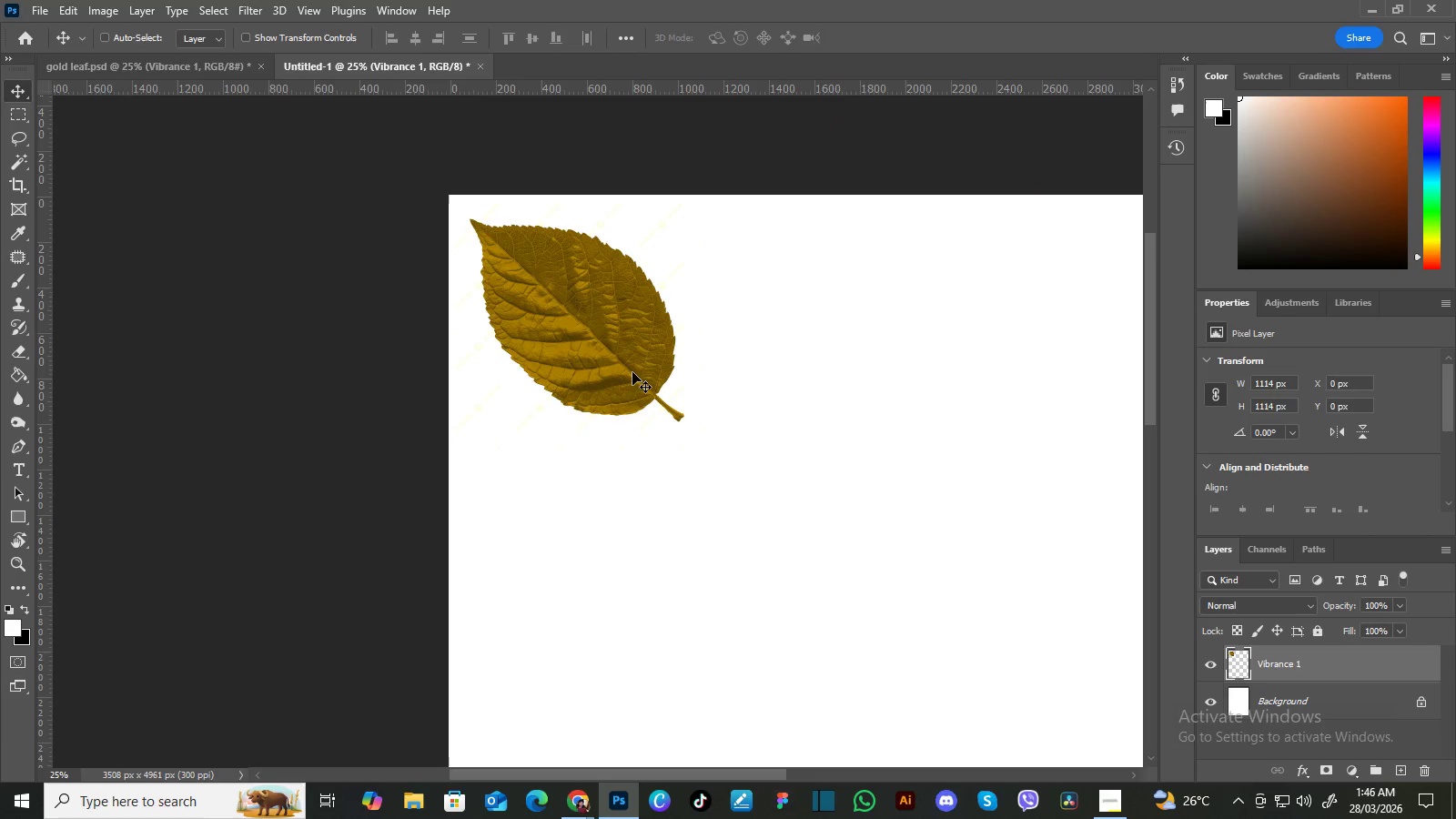 
hold_key(key=AltLeft, duration=1.16)
left_click_drag(start_coordinate=[622, 370], to_coordinate=[836, 480])
 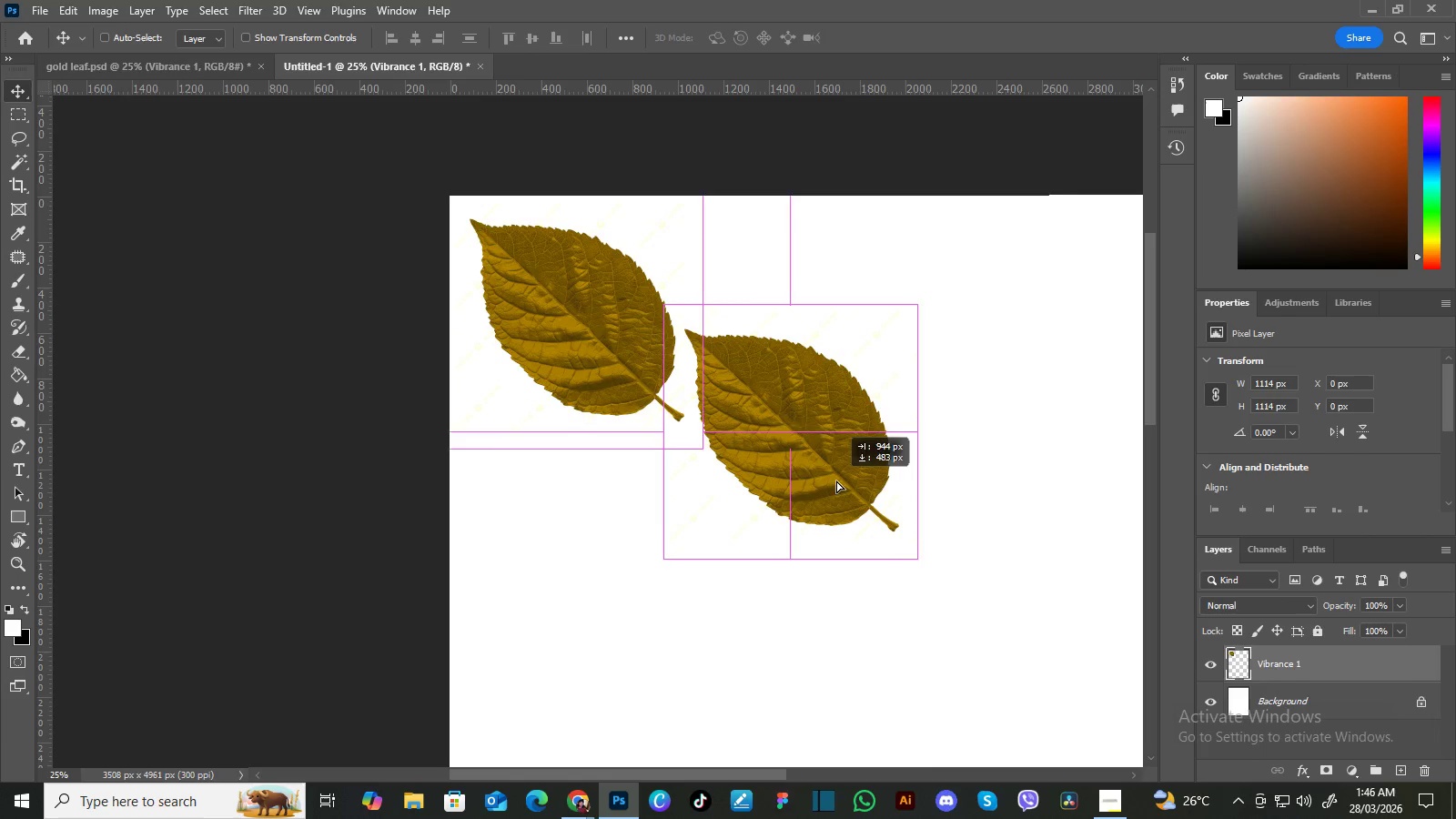 
hold_key(key=AltLeft, duration=19.22)
 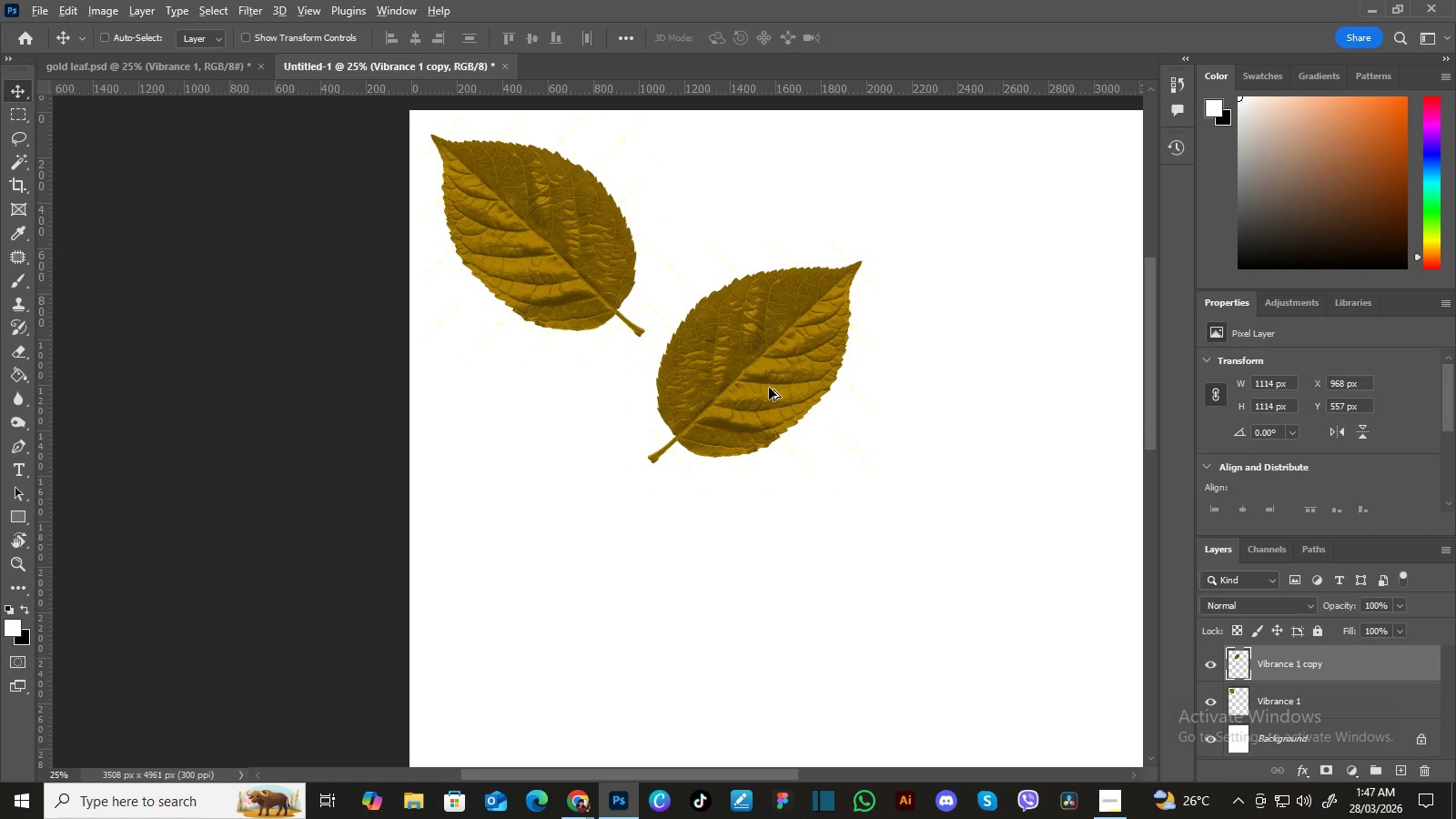 
key(Control+T)
 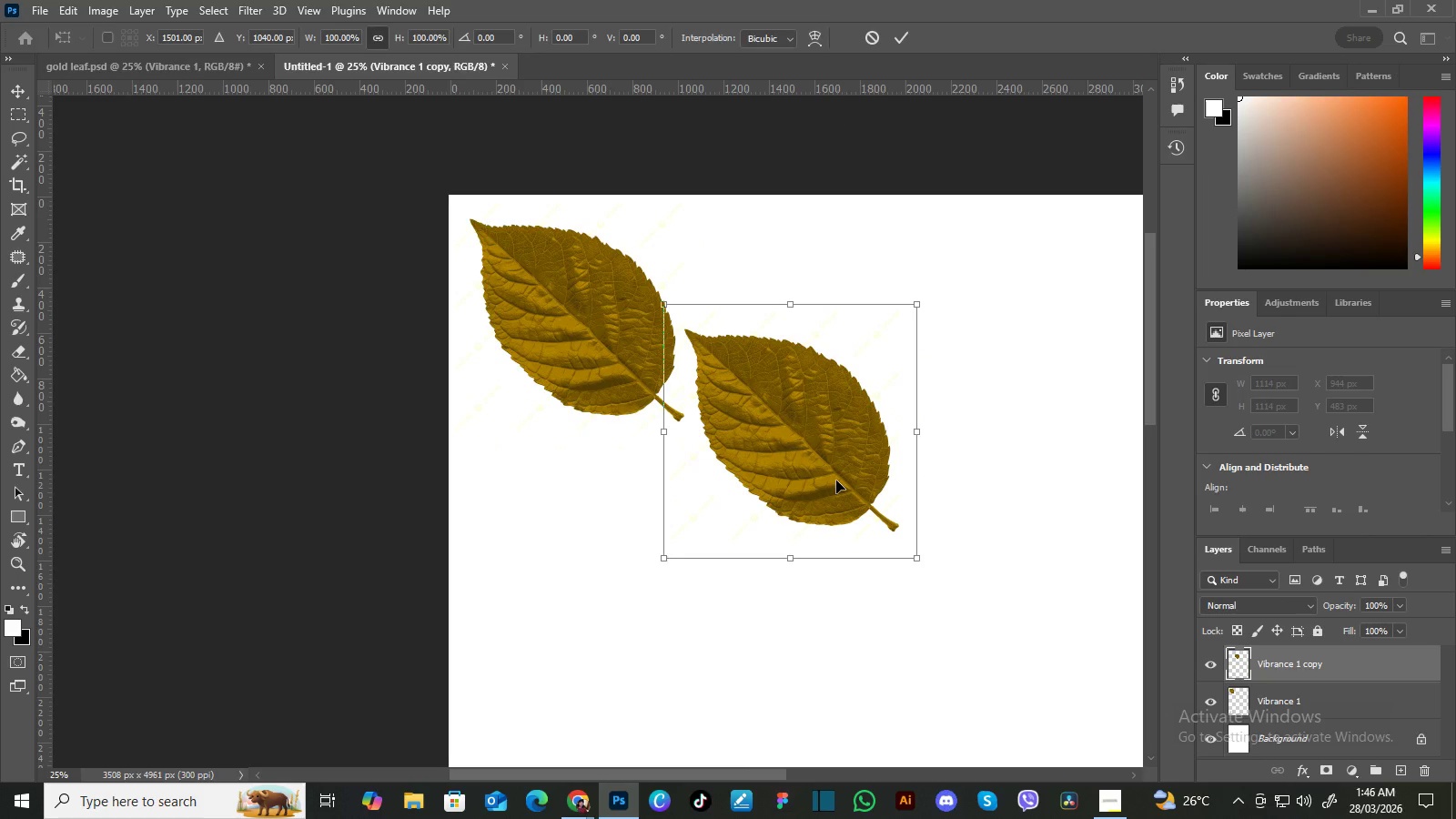 
right_click([836, 480])
 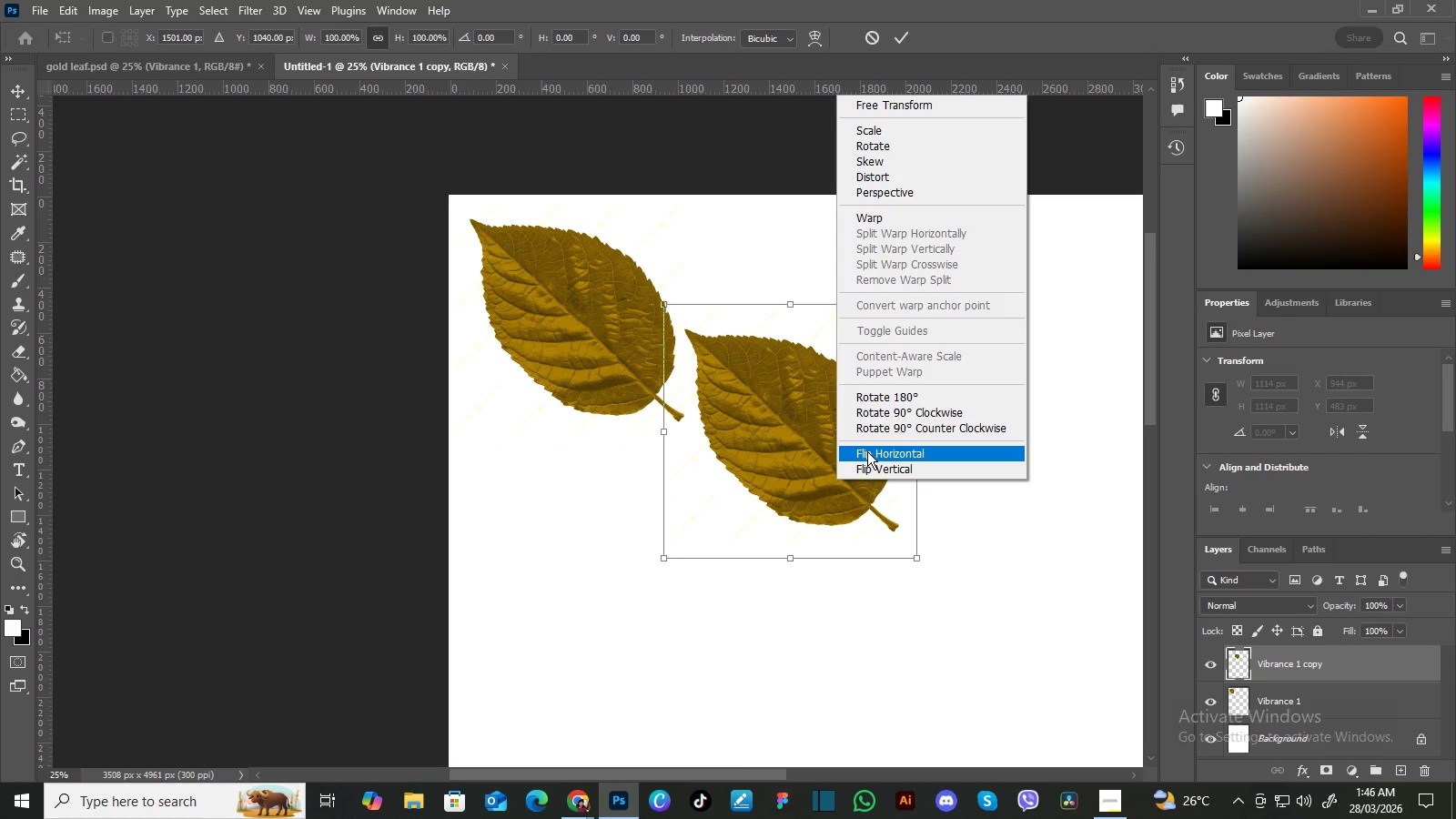 
left_click([867, 451])
 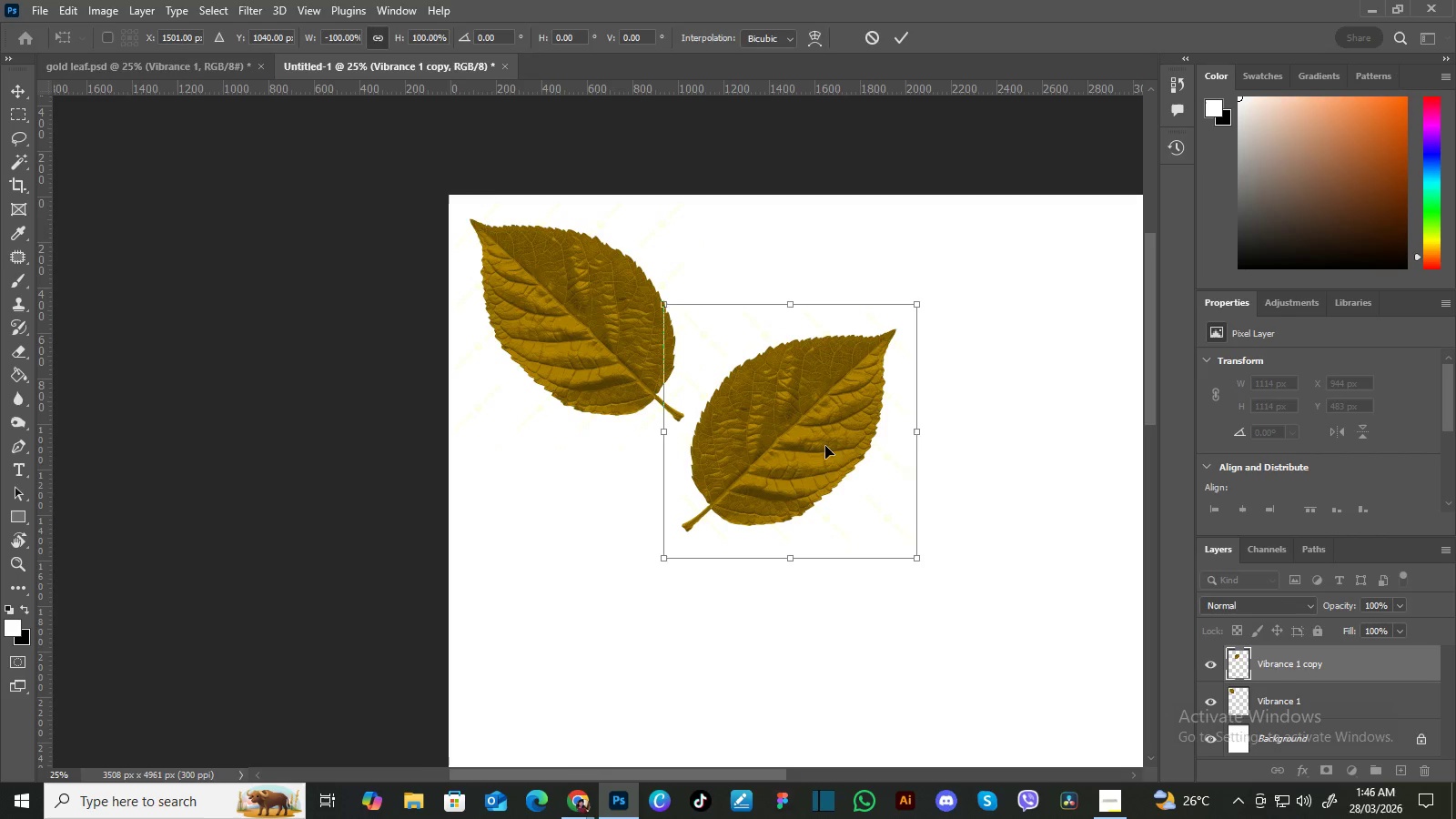 
left_click_drag(start_coordinate=[825, 446], to_coordinate=[826, 454])
 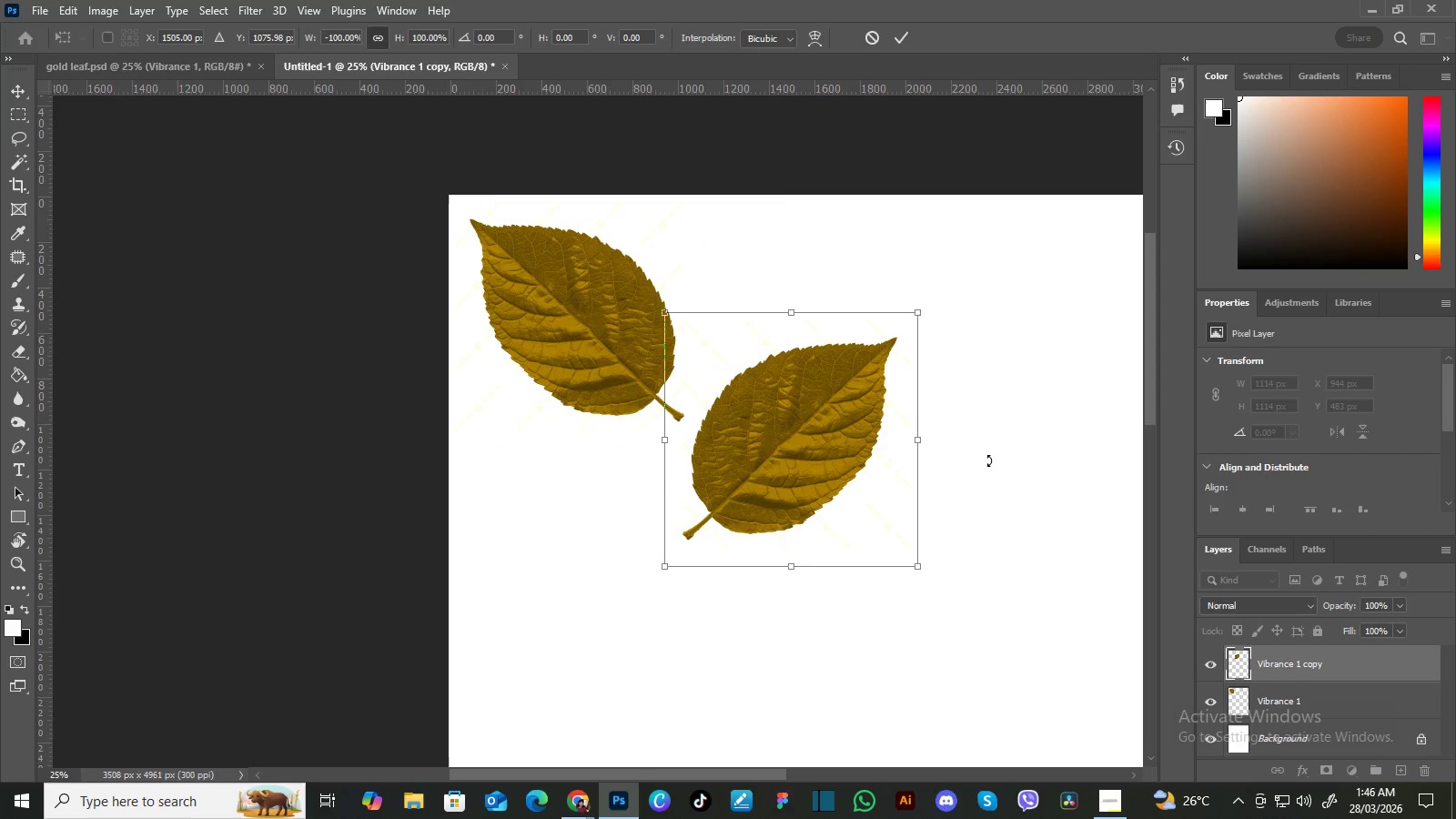 
left_click([988, 460])
 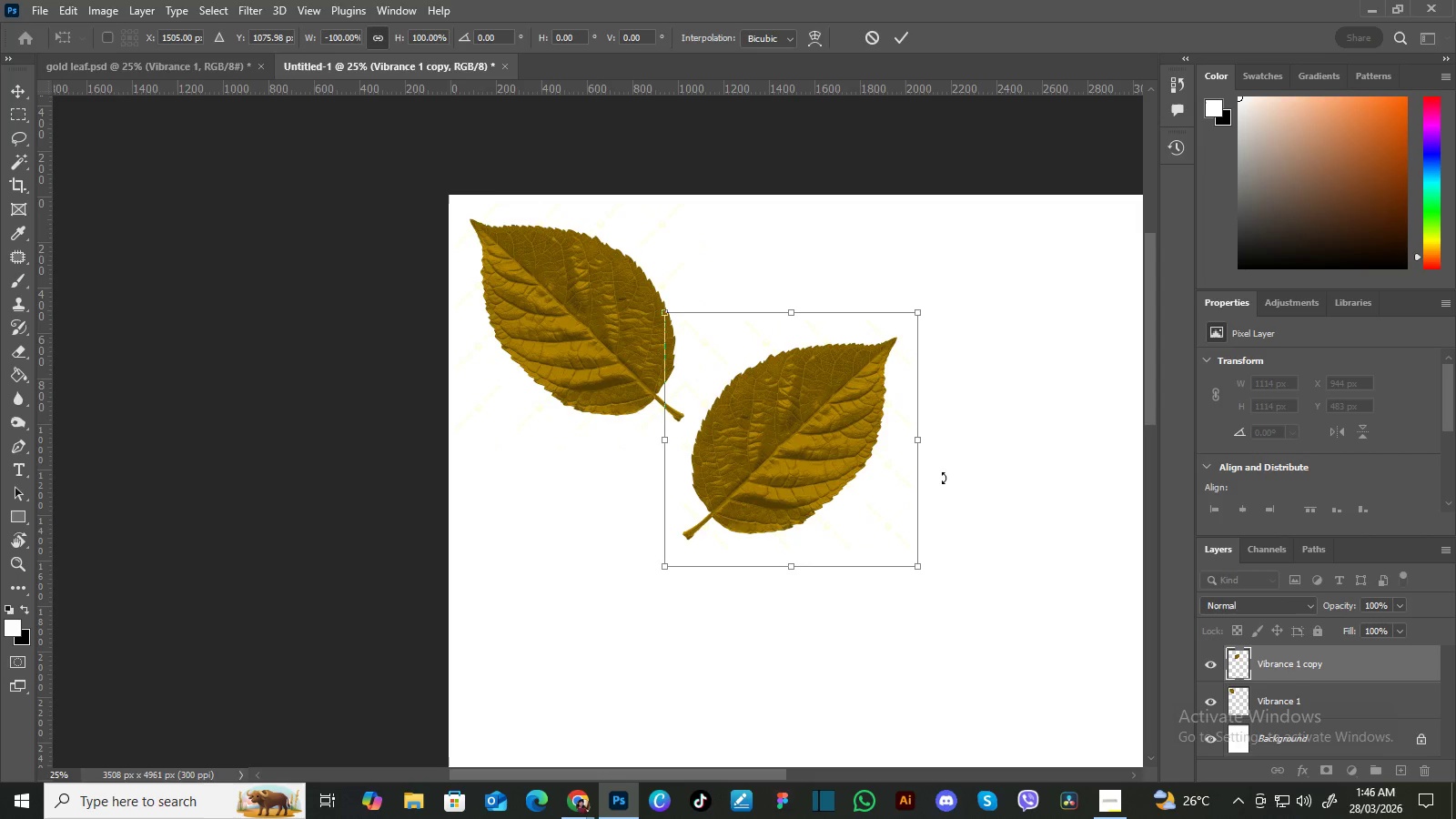 
hold_key(key=Space, duration=1.47)
 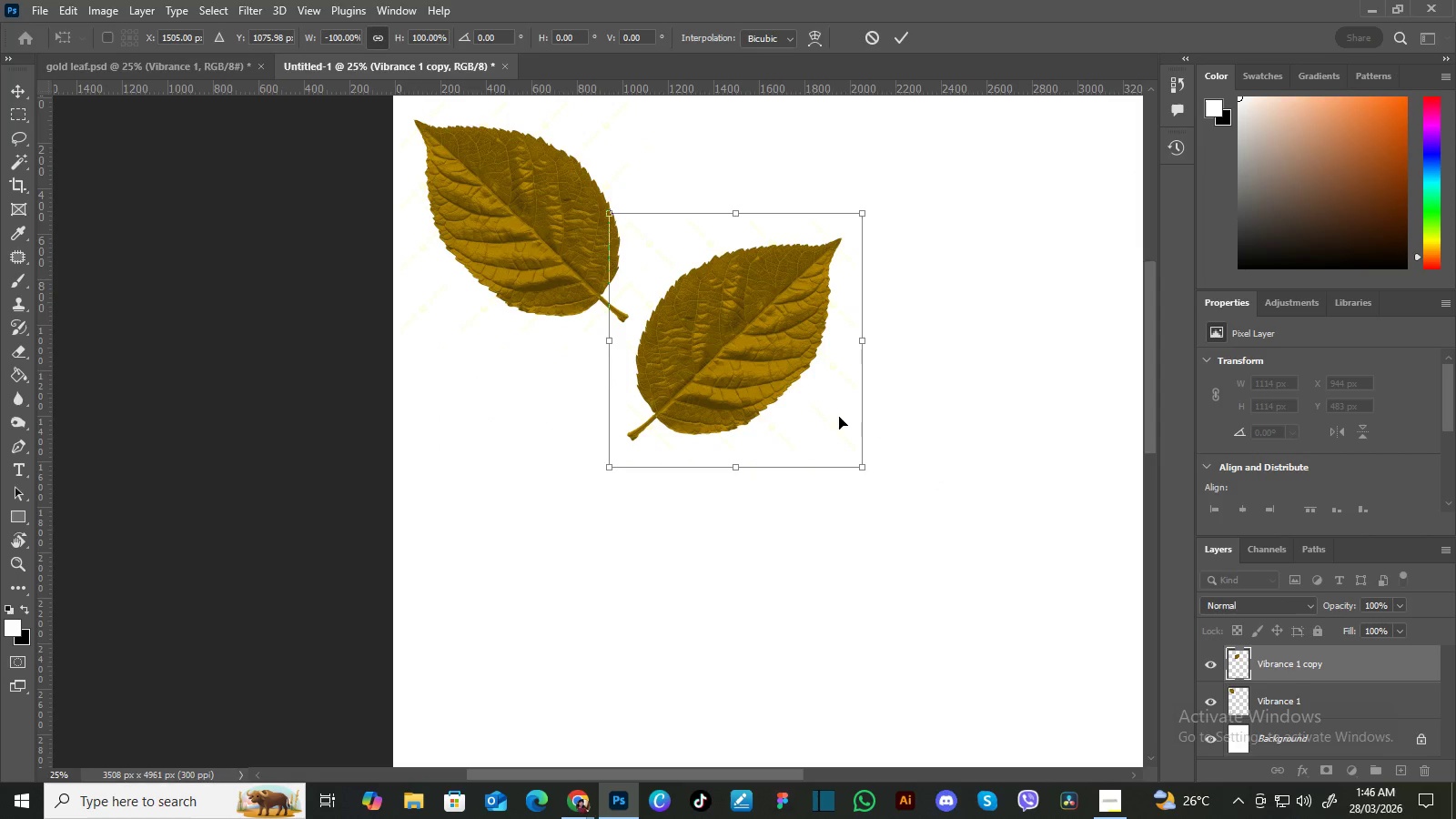 
left_click_drag(start_coordinate=[981, 558], to_coordinate=[925, 459])
 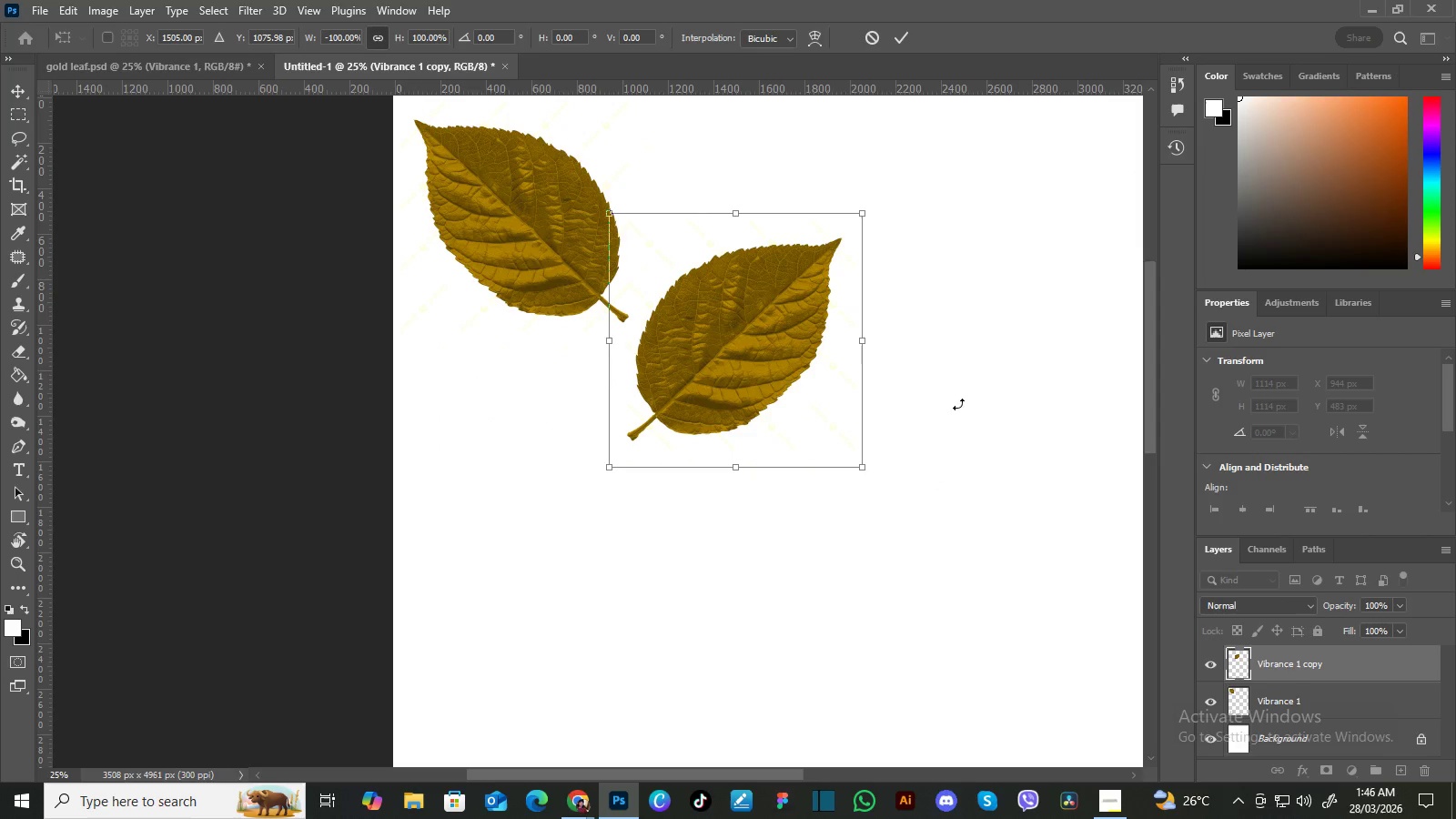 
key(Enter)
 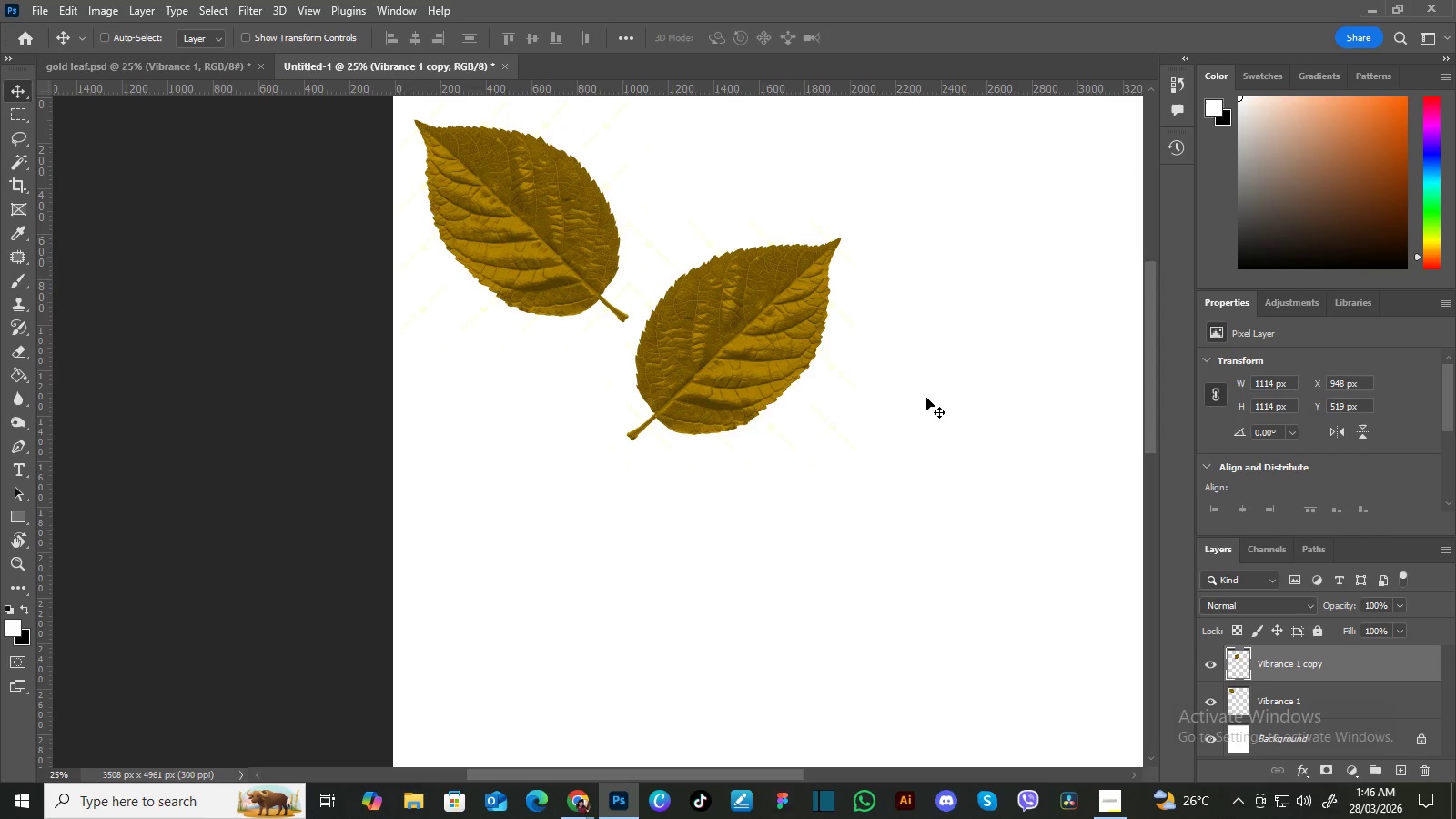 
hold_key(key=Space, duration=1.36)
 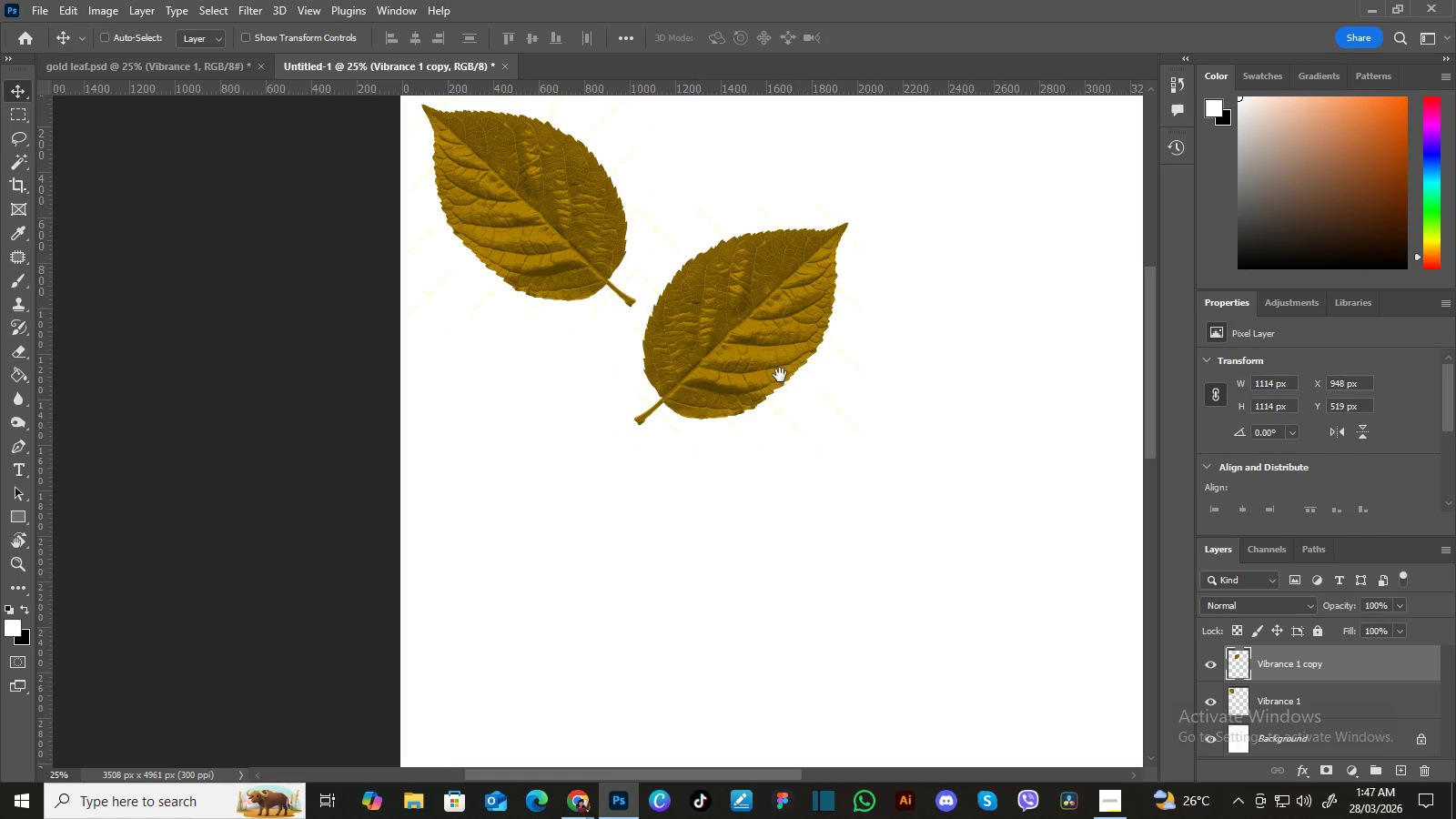 
left_click_drag(start_coordinate=[912, 433], to_coordinate=[914, 393])
 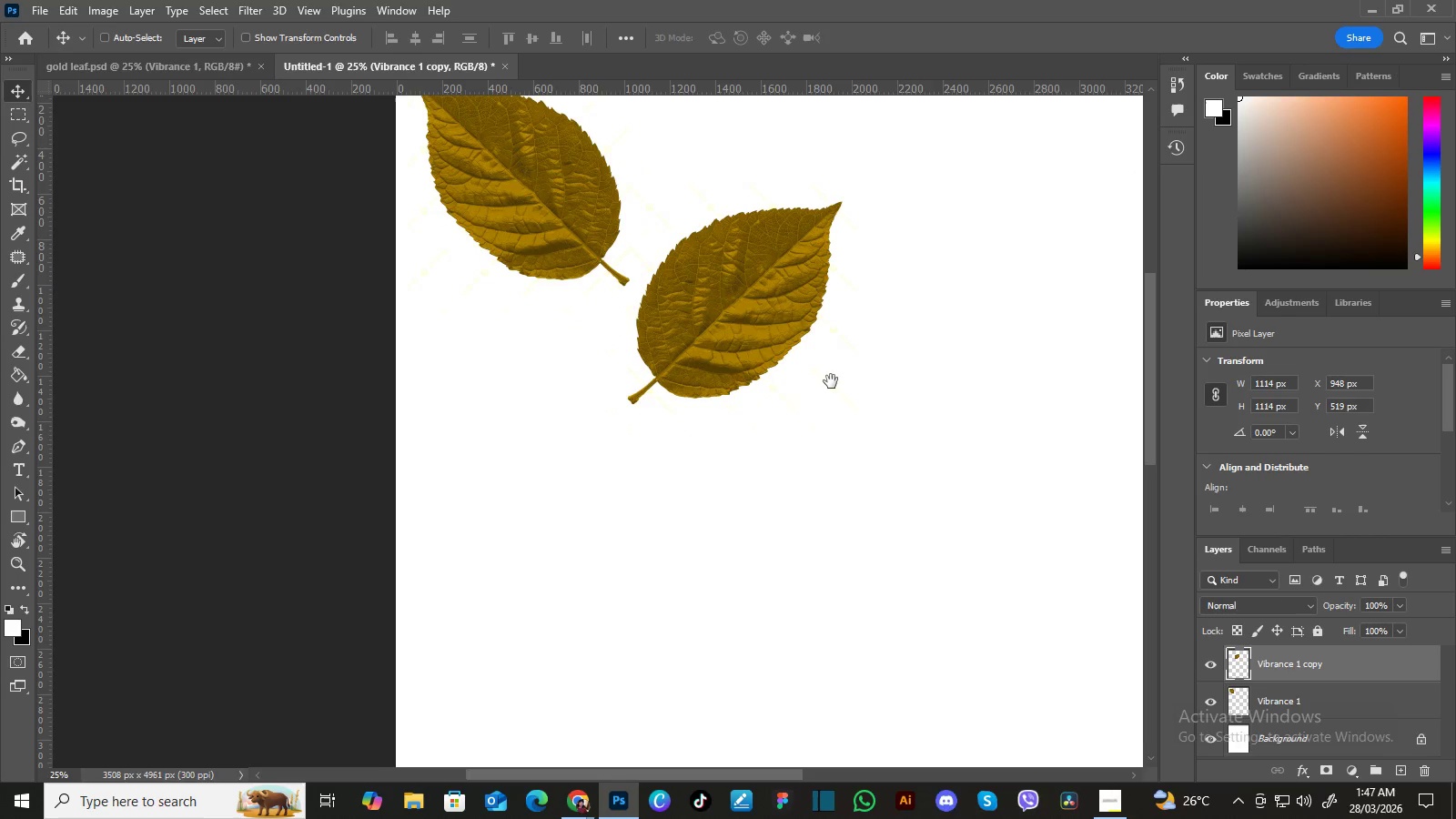 
left_click_drag(start_coordinate=[831, 381], to_coordinate=[836, 405])
 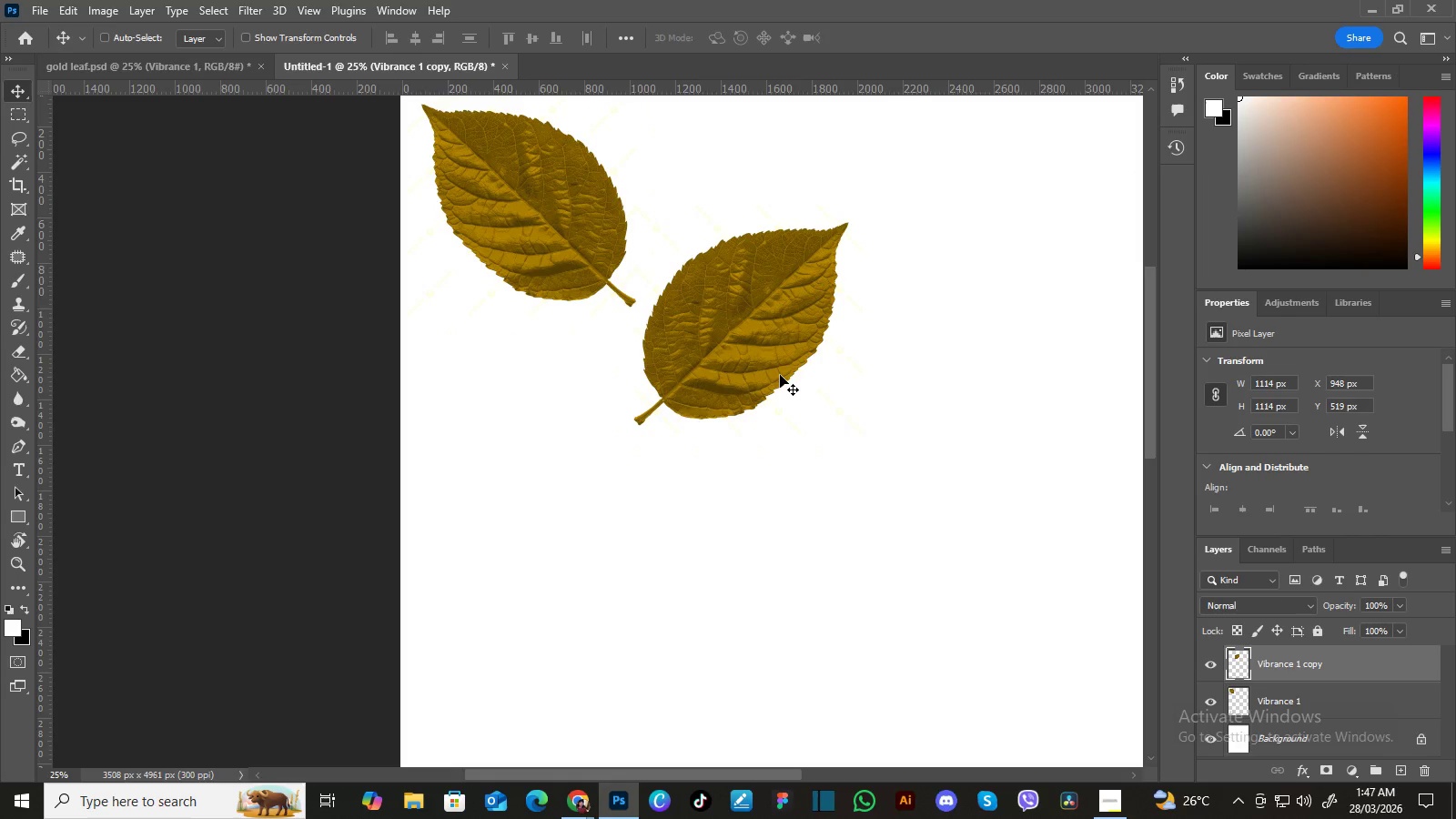 
hold_key(key=Space, duration=0.86)
 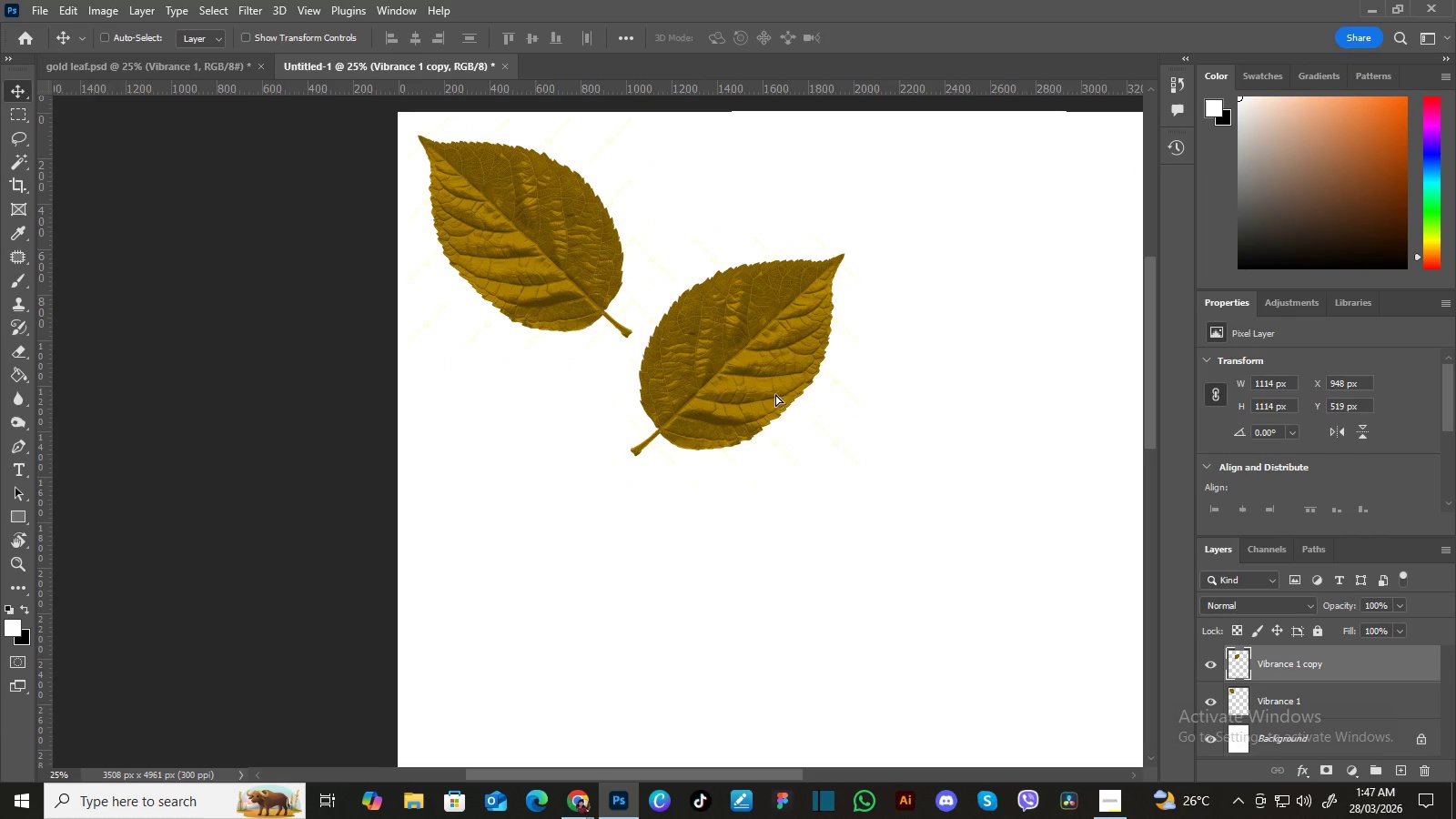 
left_click_drag(start_coordinate=[780, 375], to_coordinate=[776, 407])
 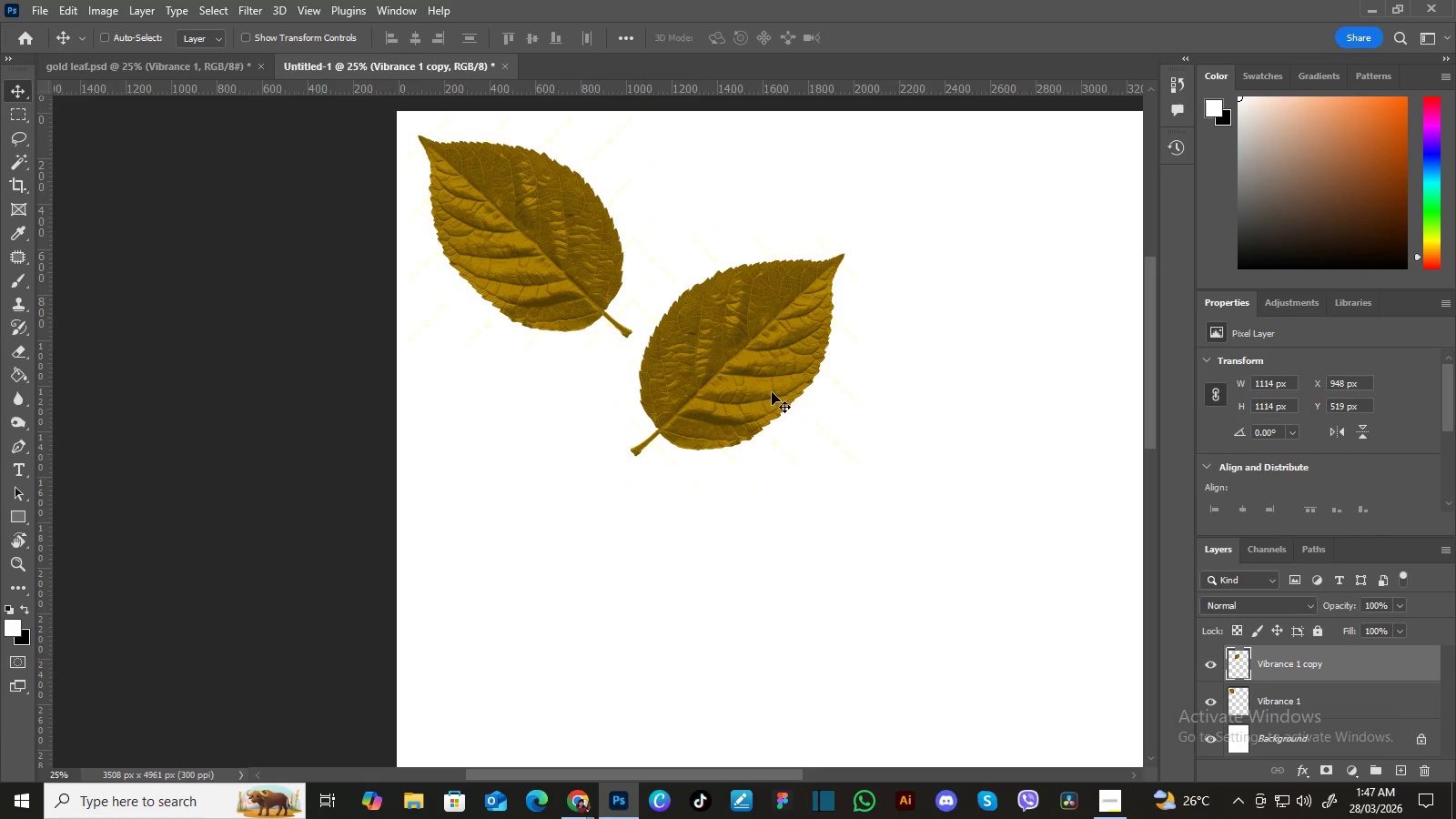 
left_click_drag(start_coordinate=[772, 392], to_coordinate=[776, 395])
 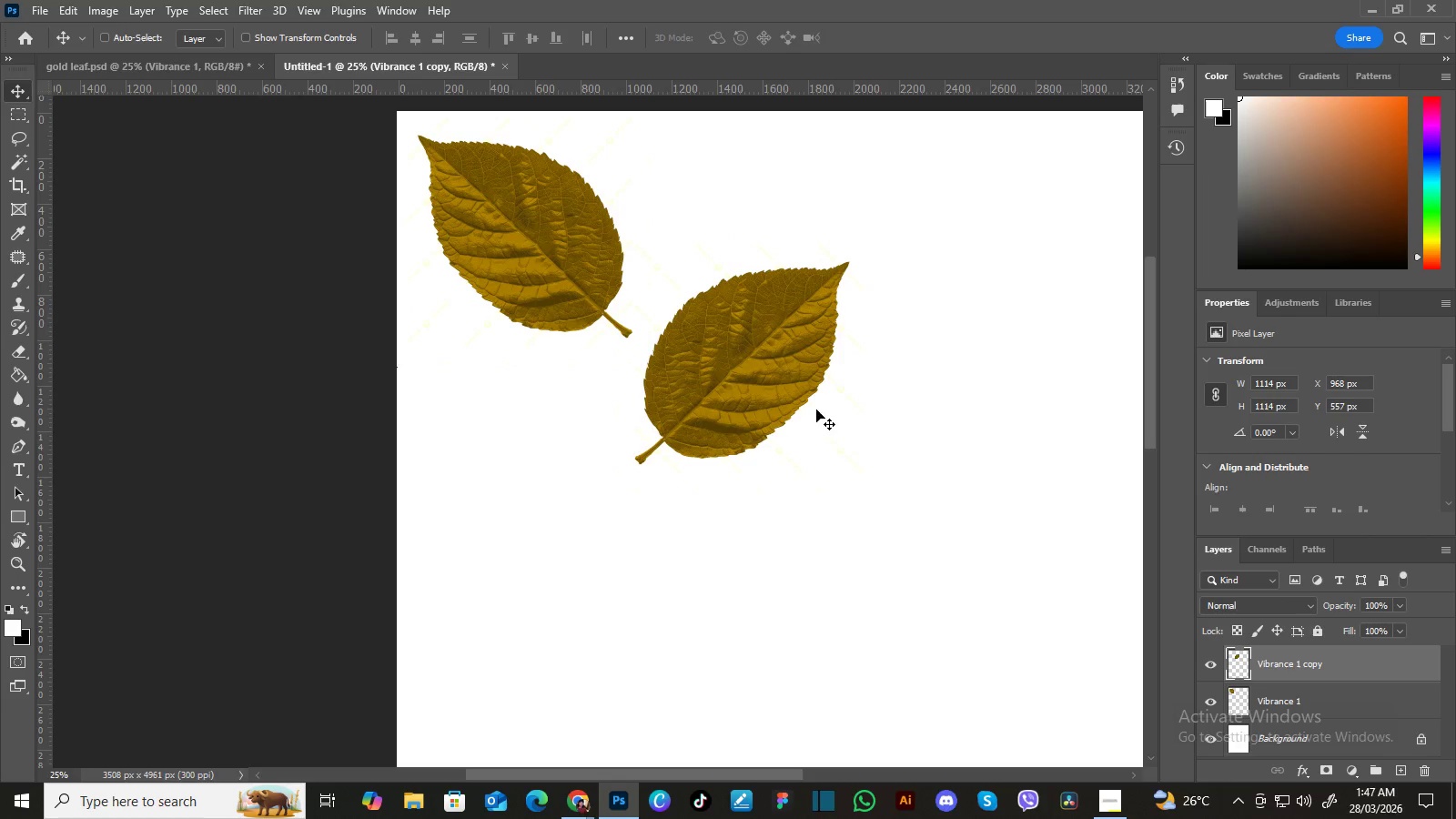 
hold_key(key=Space, duration=0.84)
 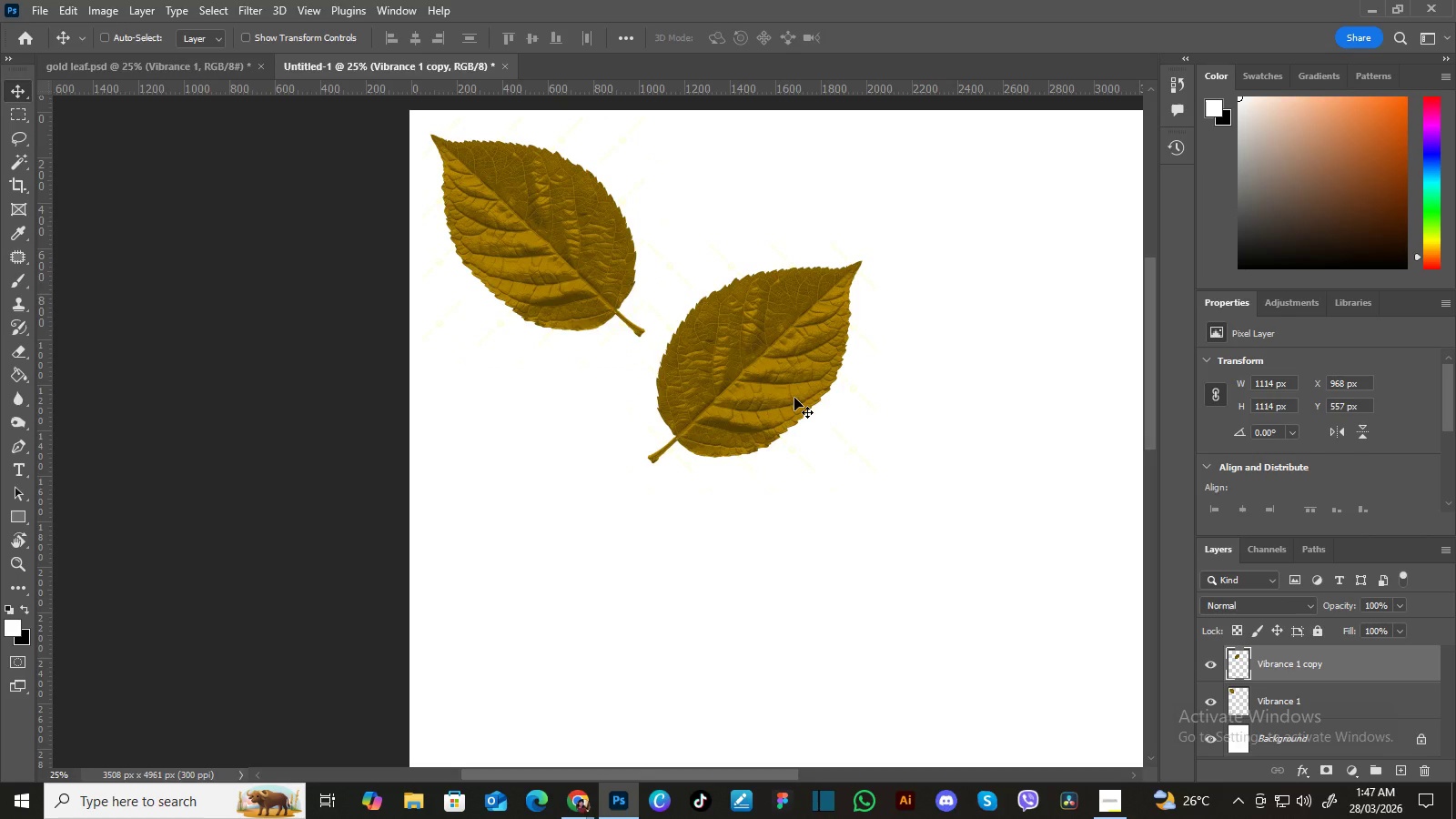 
left_click_drag(start_coordinate=[782, 399], to_coordinate=[794, 398])
 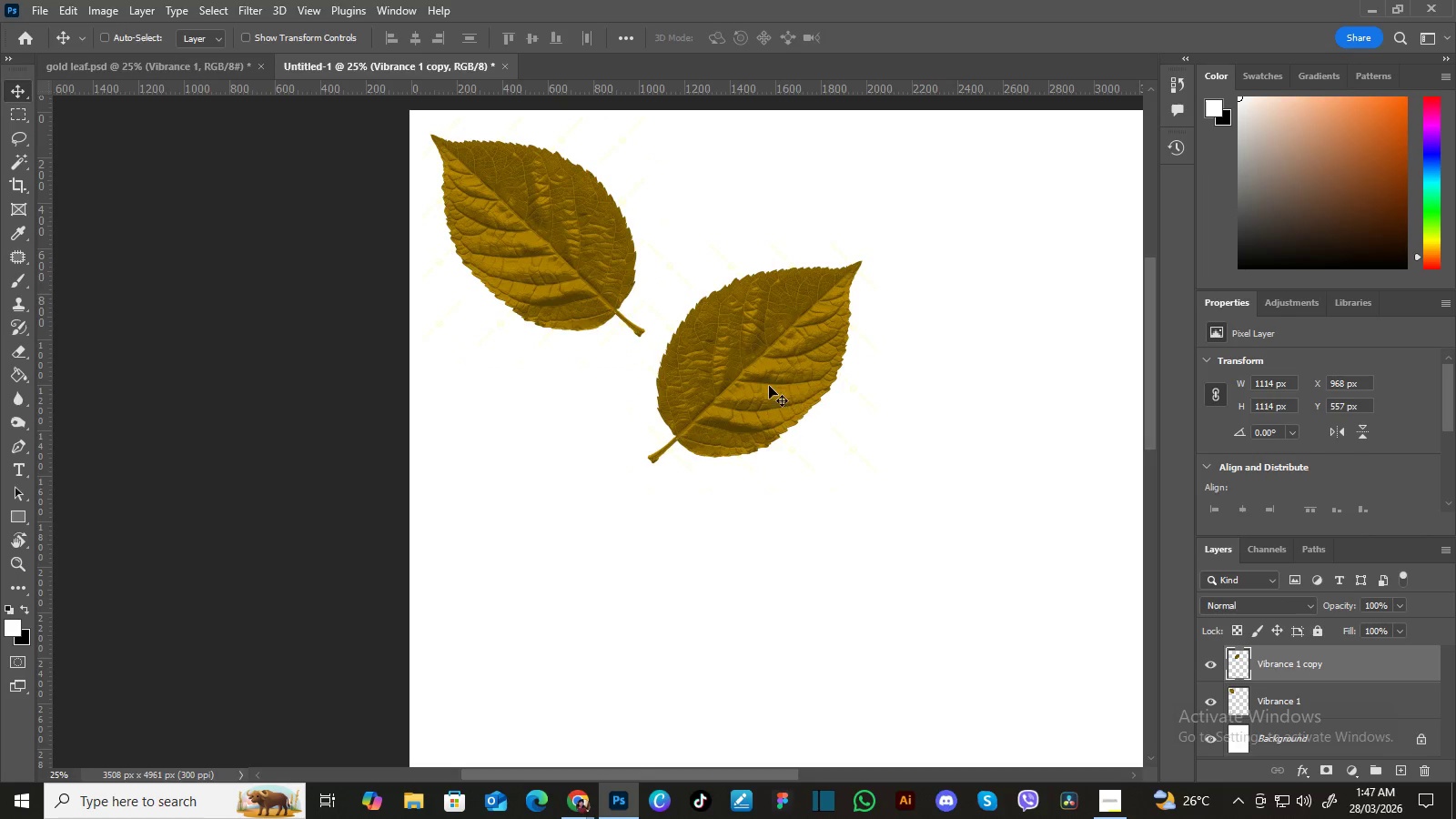 
hold_key(key=AltLeft, duration=1.5)
 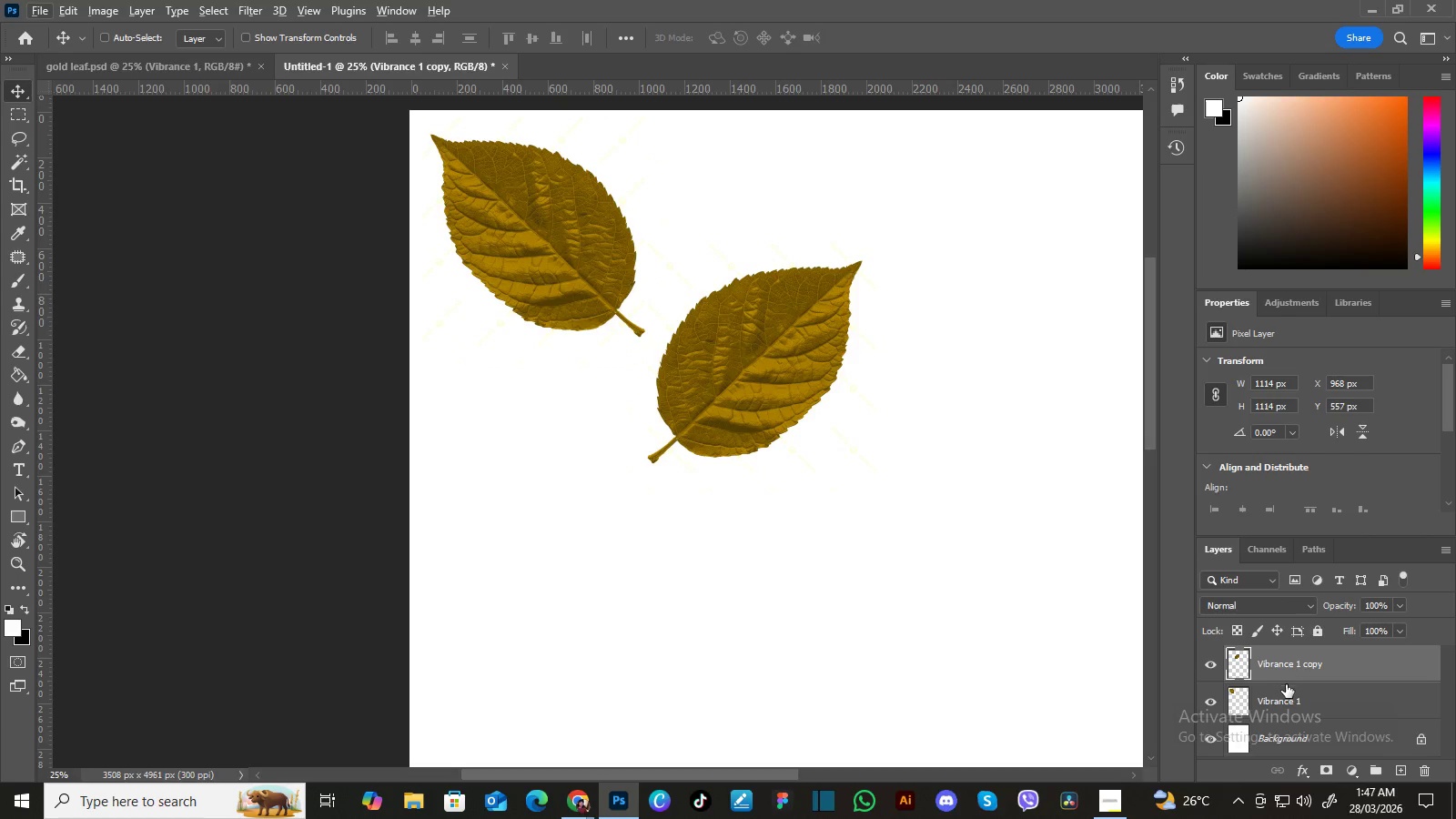 
hold_key(key=ControlLeft, duration=0.77)
left_click([1319, 702])
 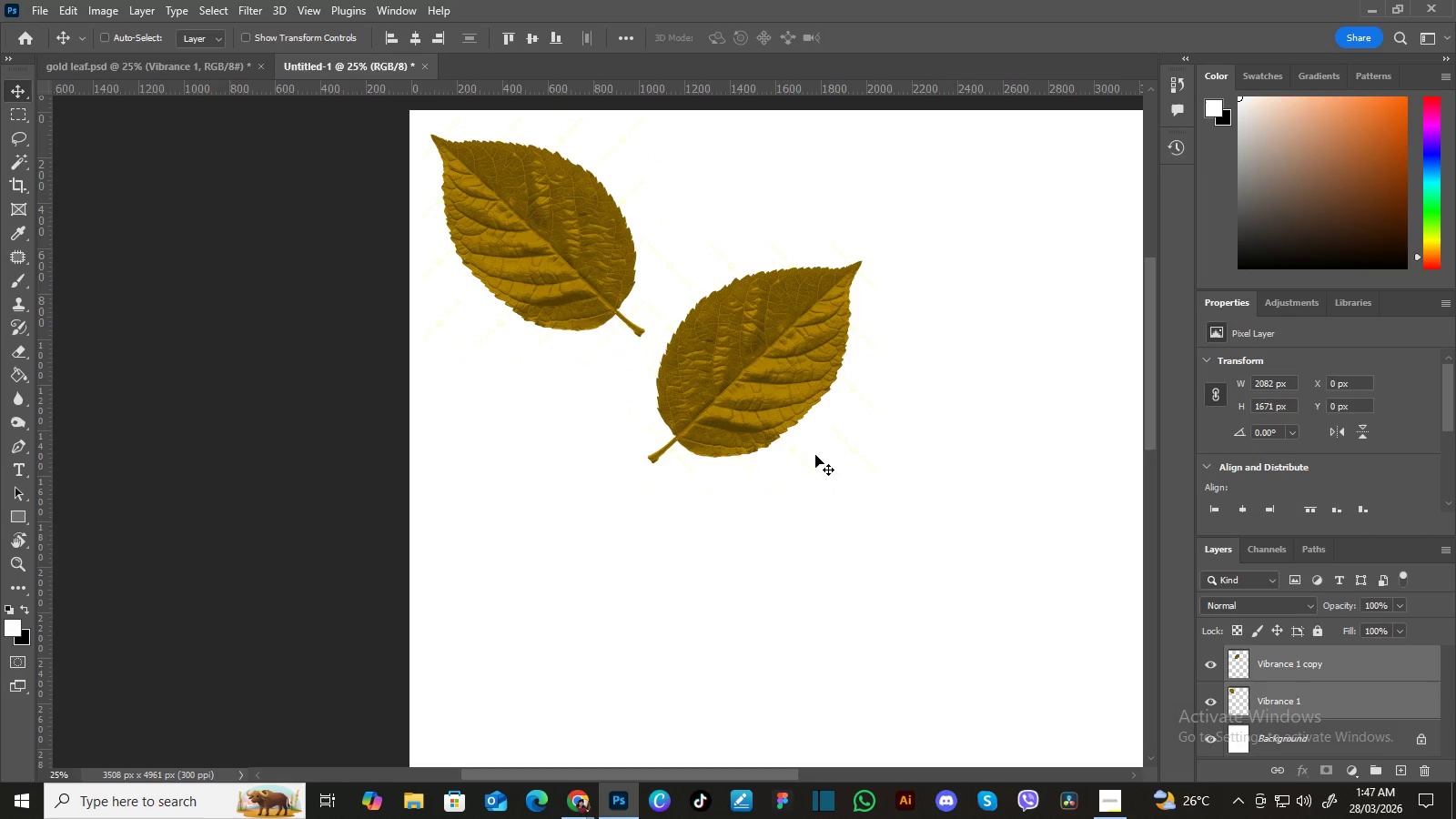 
hold_key(key=AltLeft, duration=1.51)
left_click_drag(start_coordinate=[764, 407], to_coordinate=[775, 650])
 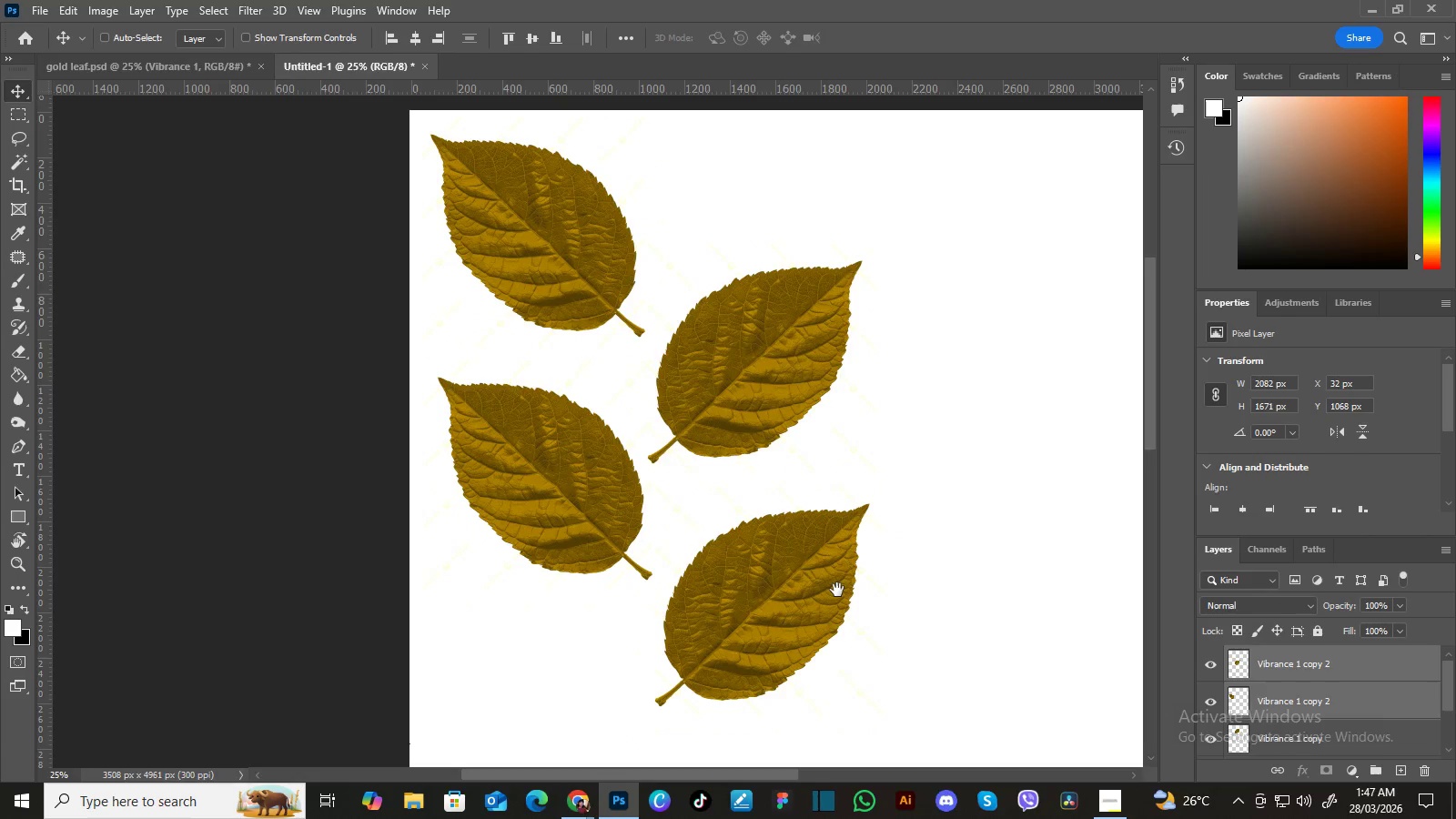 
hold_key(key=AltLeft, duration=1.06)
 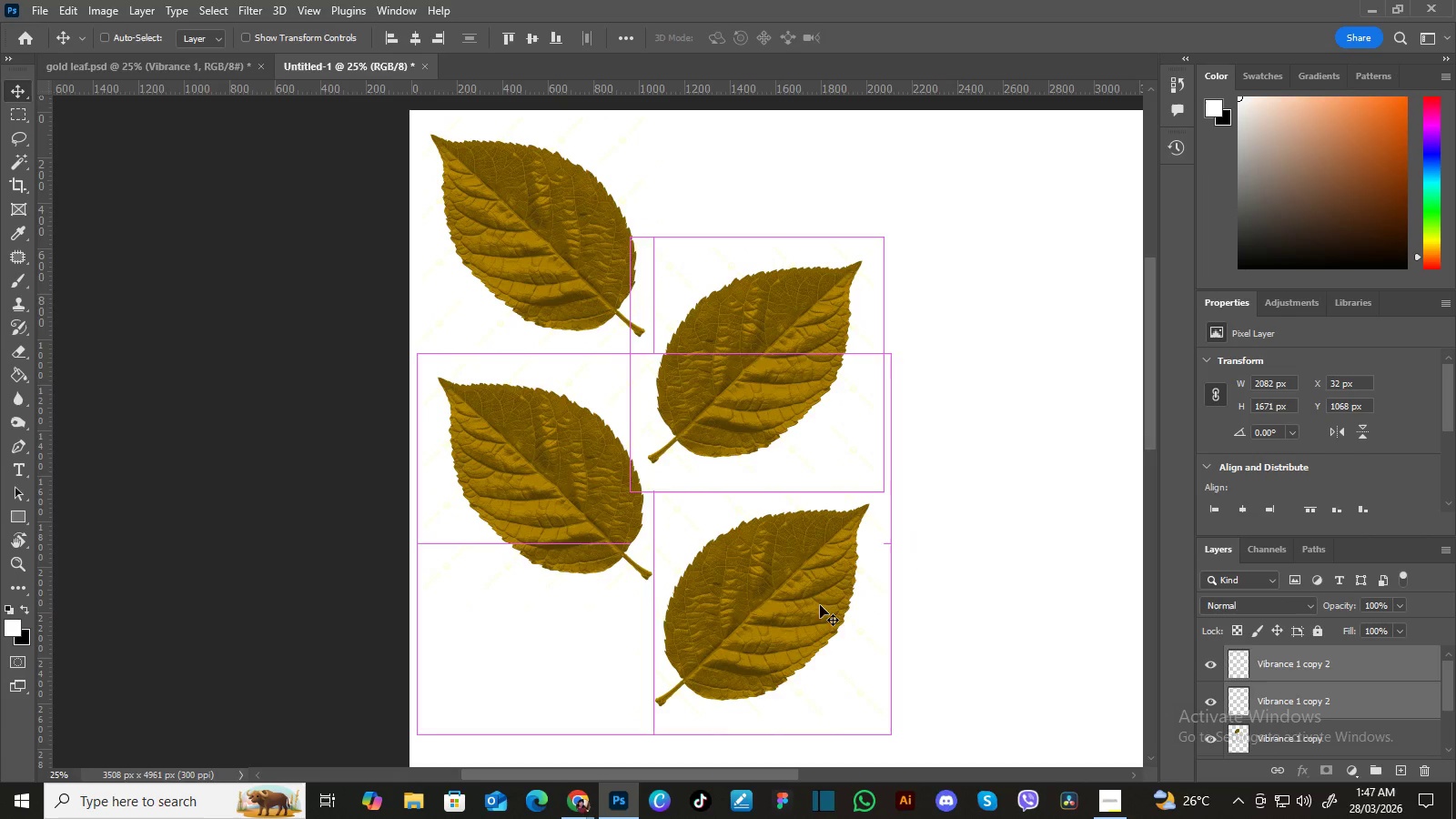 
hold_key(key=Space, duration=1.03)
 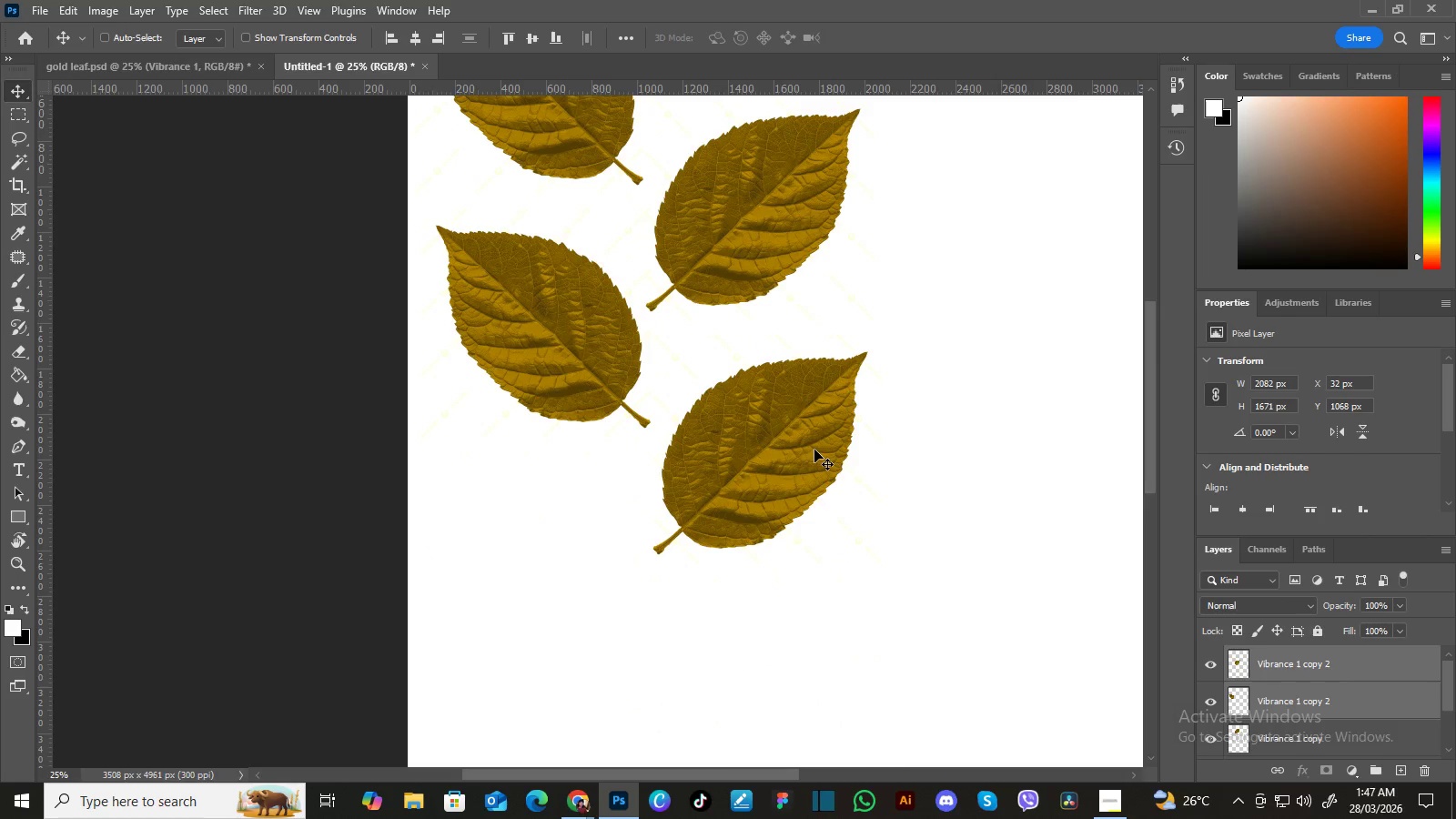 
left_click_drag(start_coordinate=[836, 592], to_coordinate=[834, 439])
 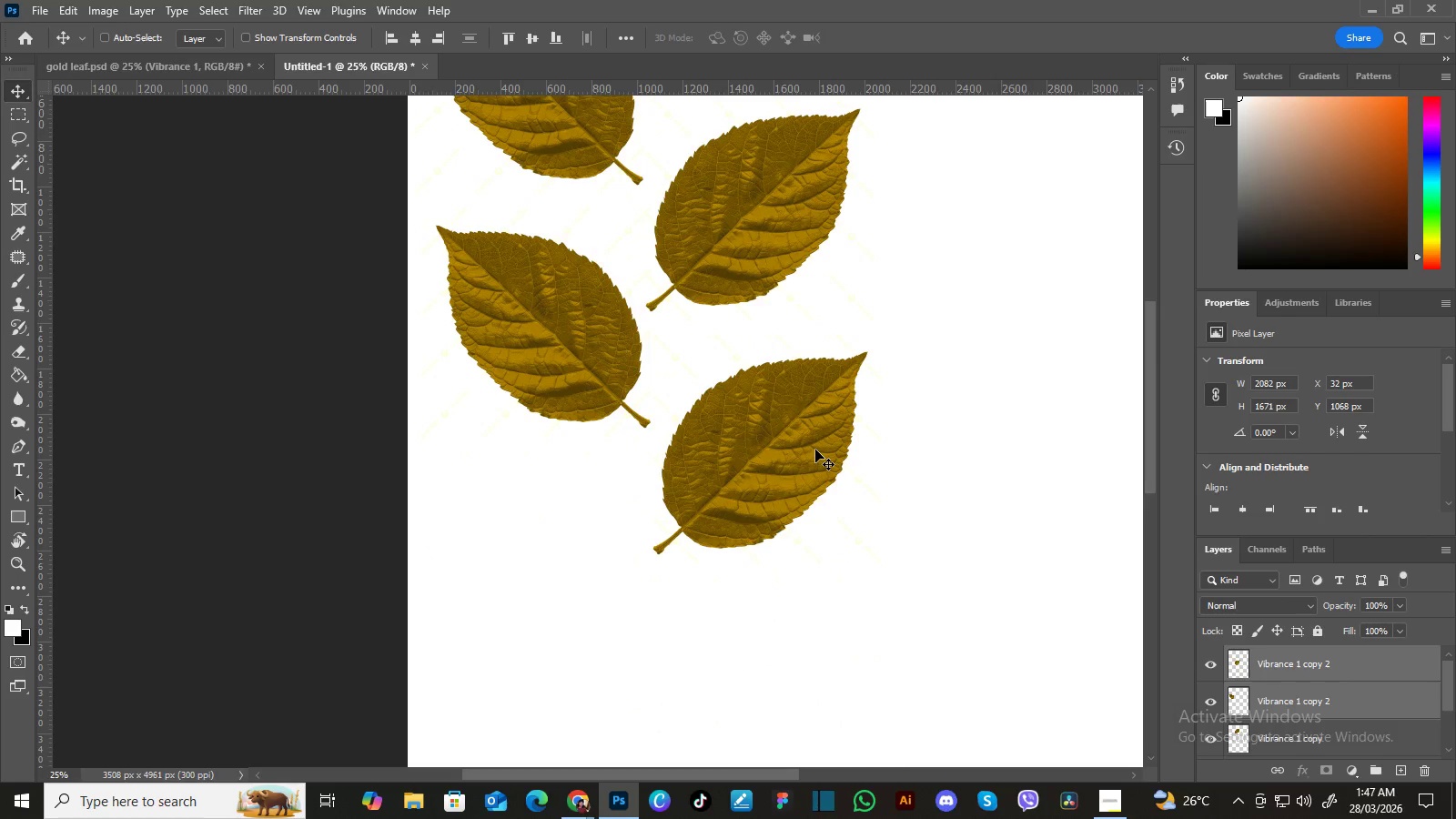 
left_click_drag(start_coordinate=[815, 450], to_coordinate=[809, 454])
 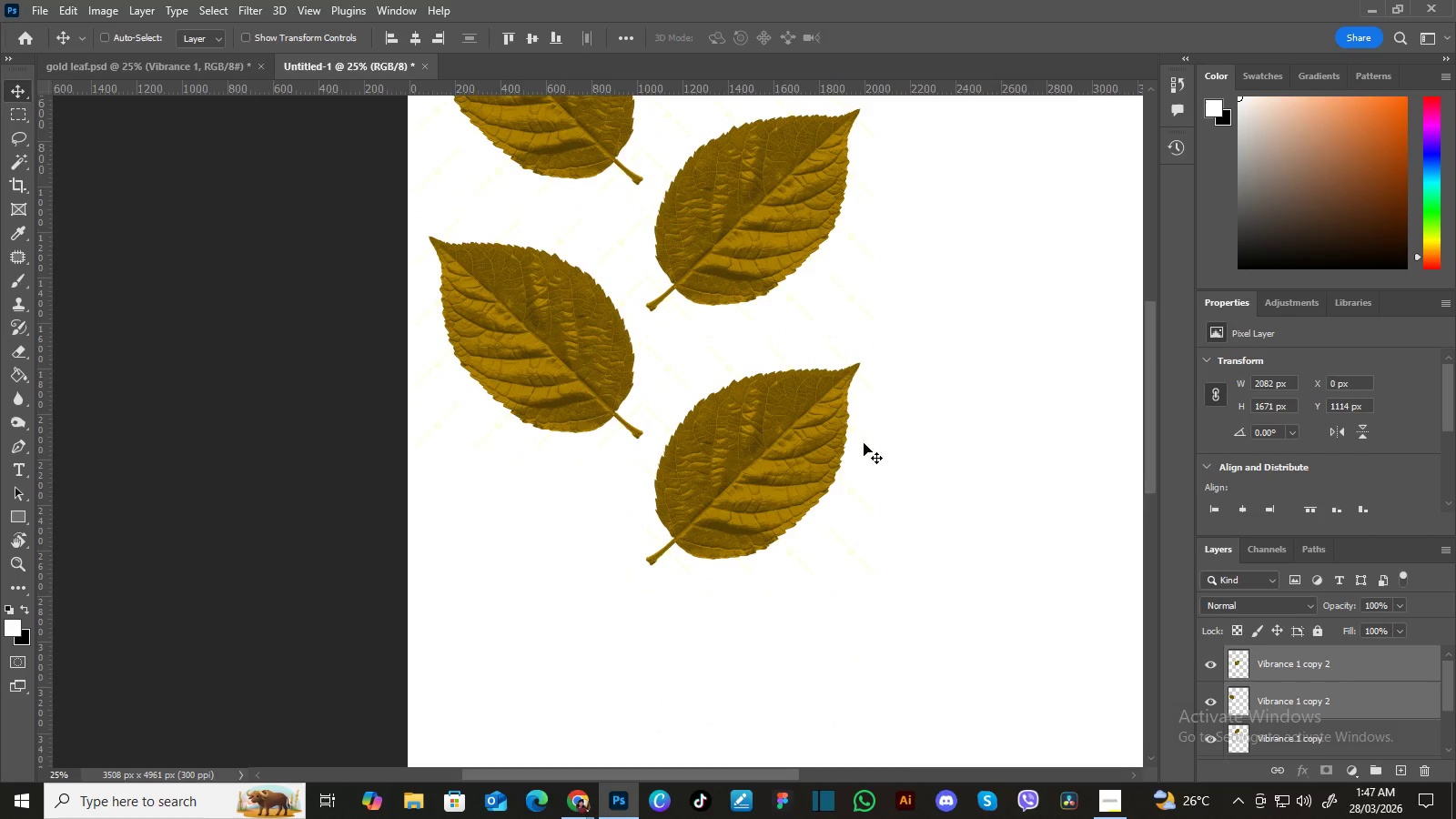 
hold_key(key=Space, duration=1.5)
 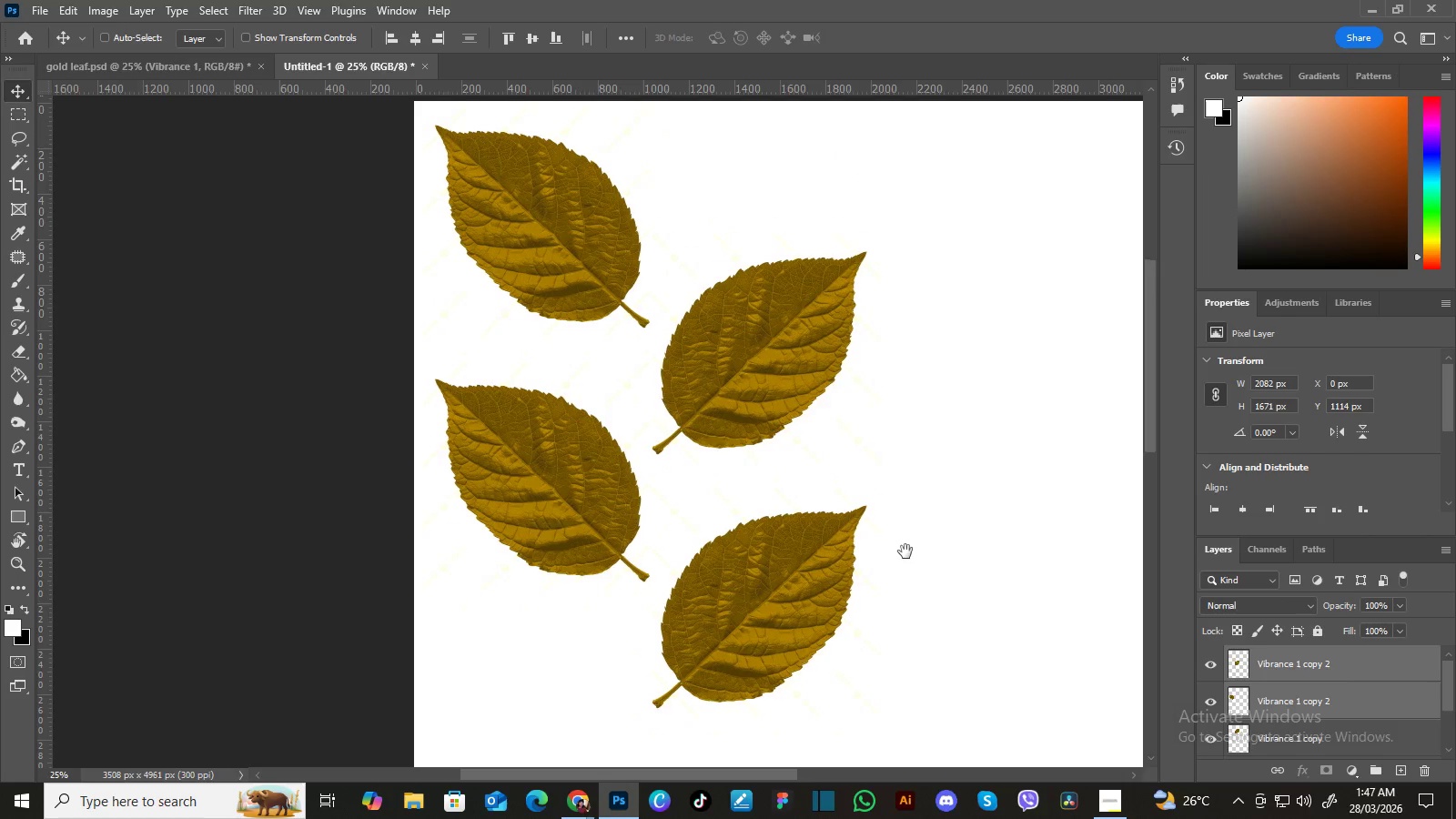 
left_click_drag(start_coordinate=[905, 438], to_coordinate=[905, 537])
 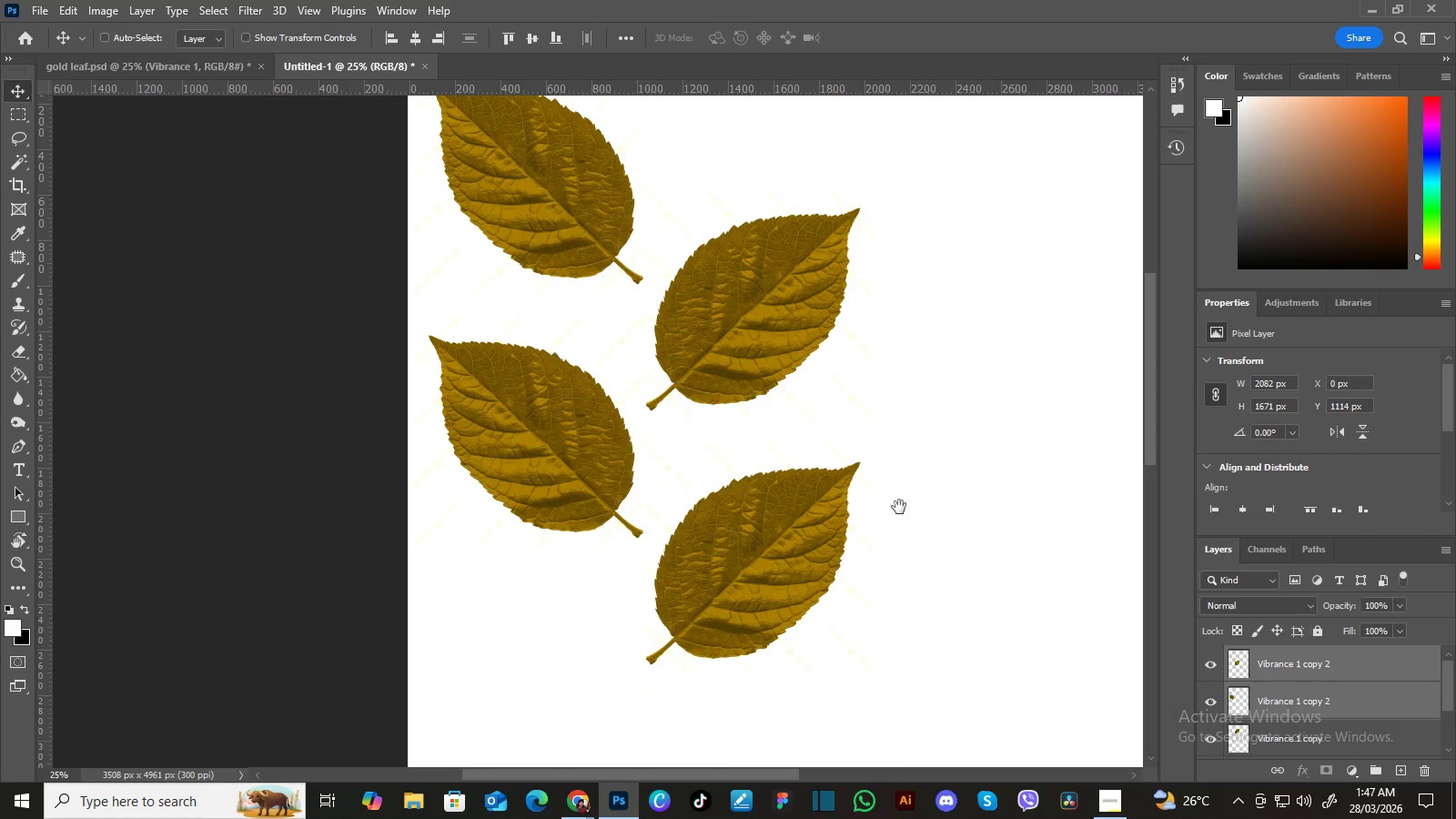 
left_click_drag(start_coordinate=[899, 507], to_coordinate=[905, 536])
 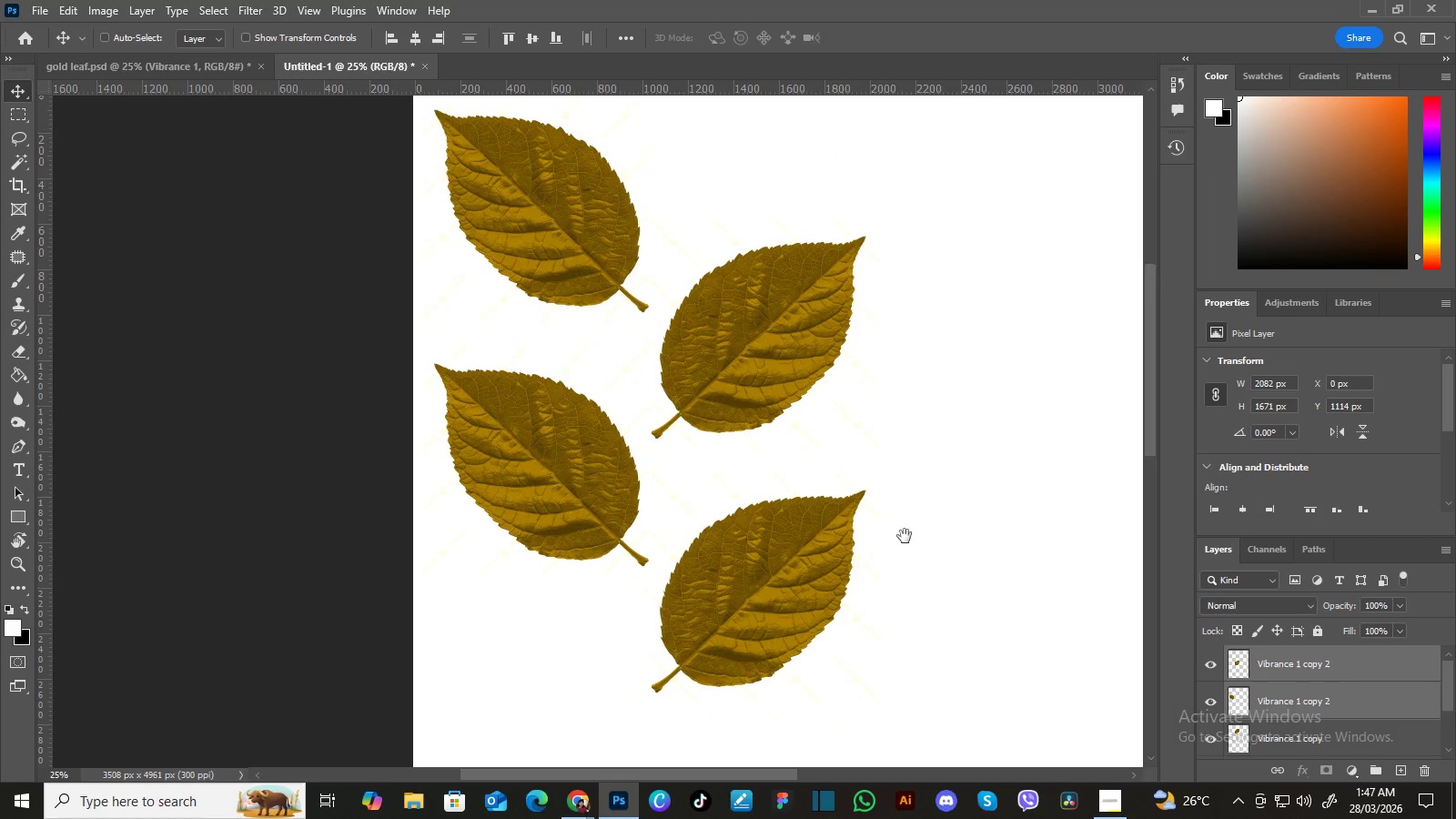 
hold_key(key=Space, duration=1.52)
 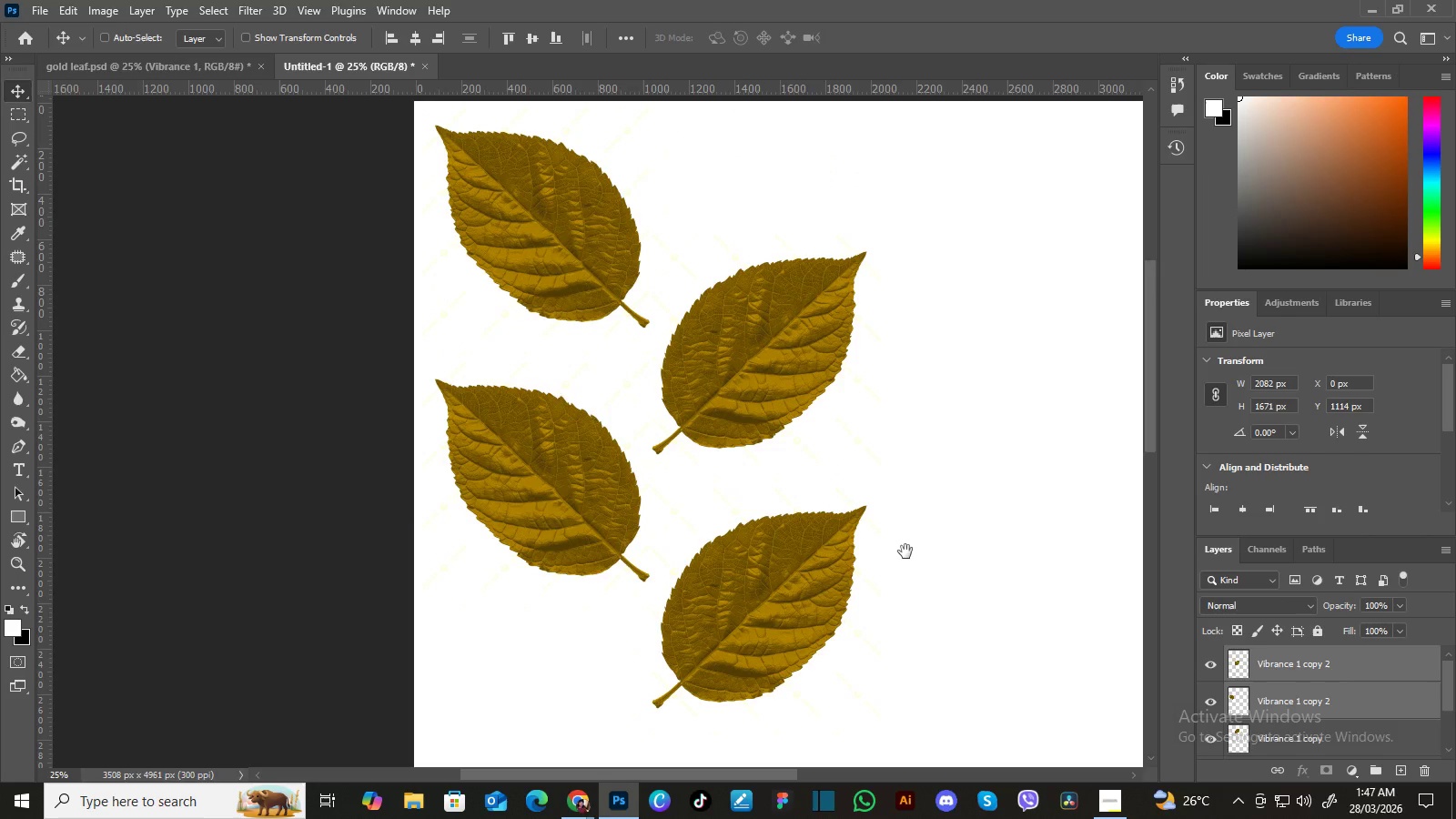 
left_click_drag(start_coordinate=[905, 536], to_coordinate=[905, 551])
 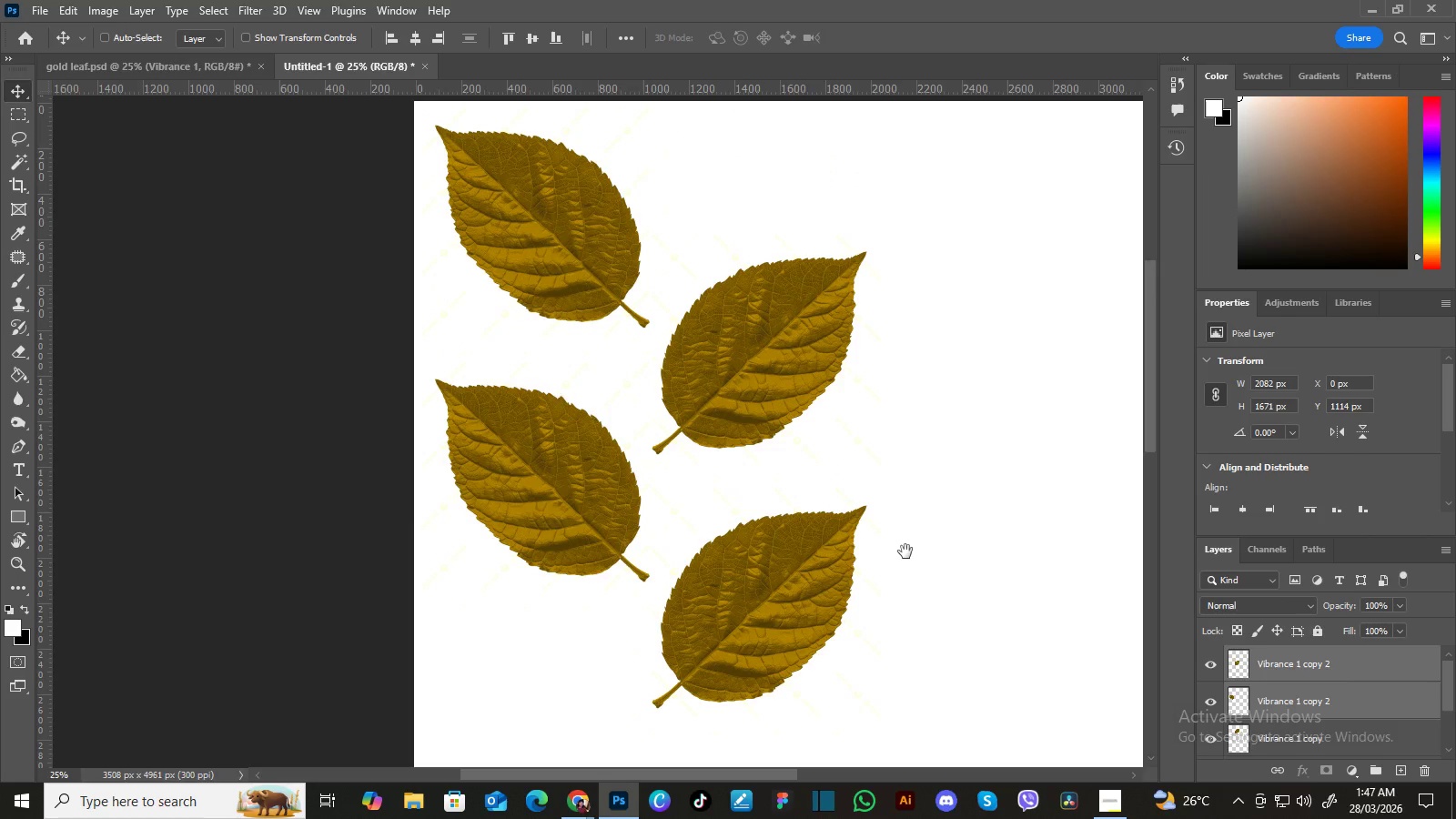 
hold_key(key=Space, duration=1.51)
 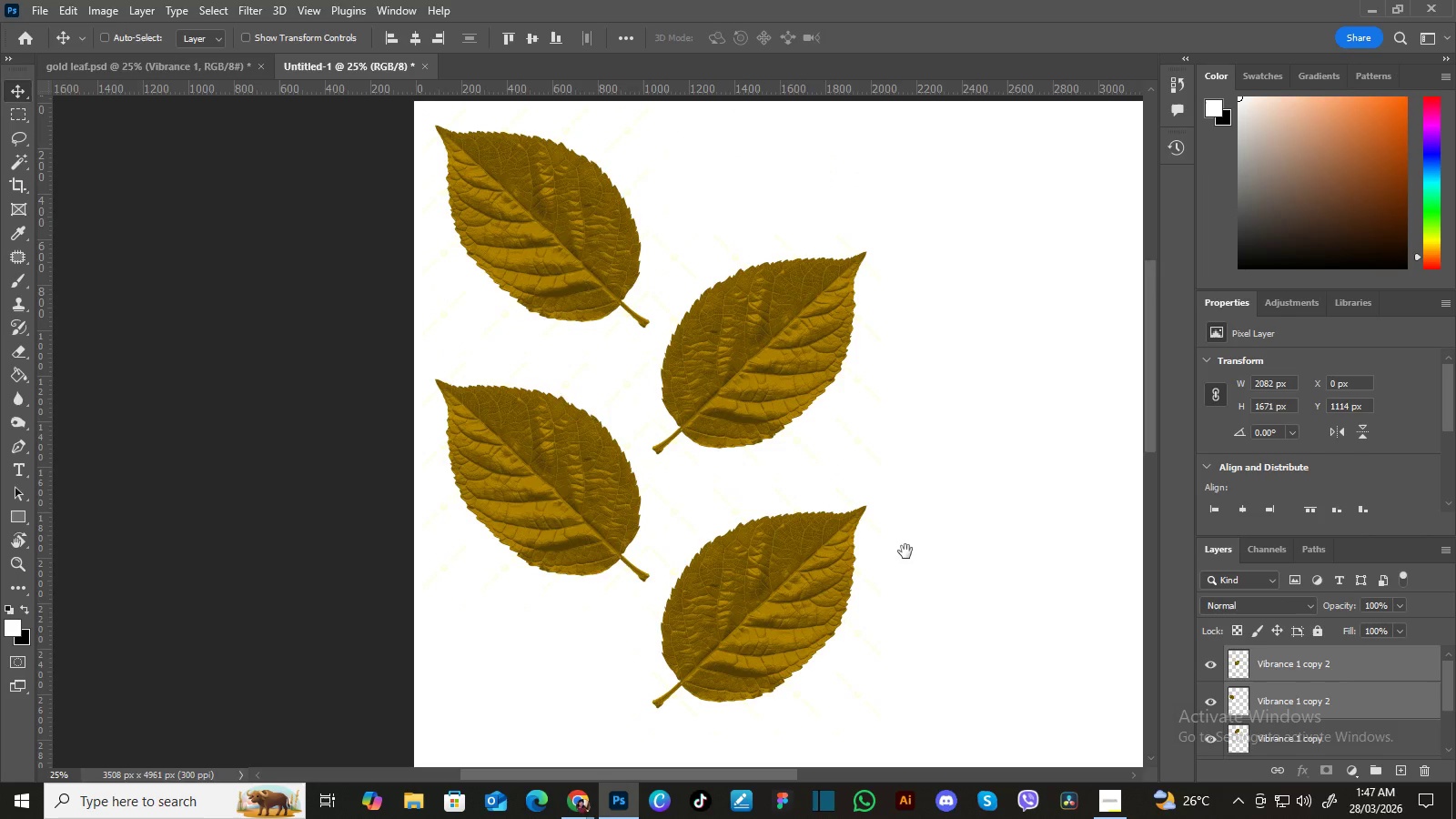 
key(Space)
 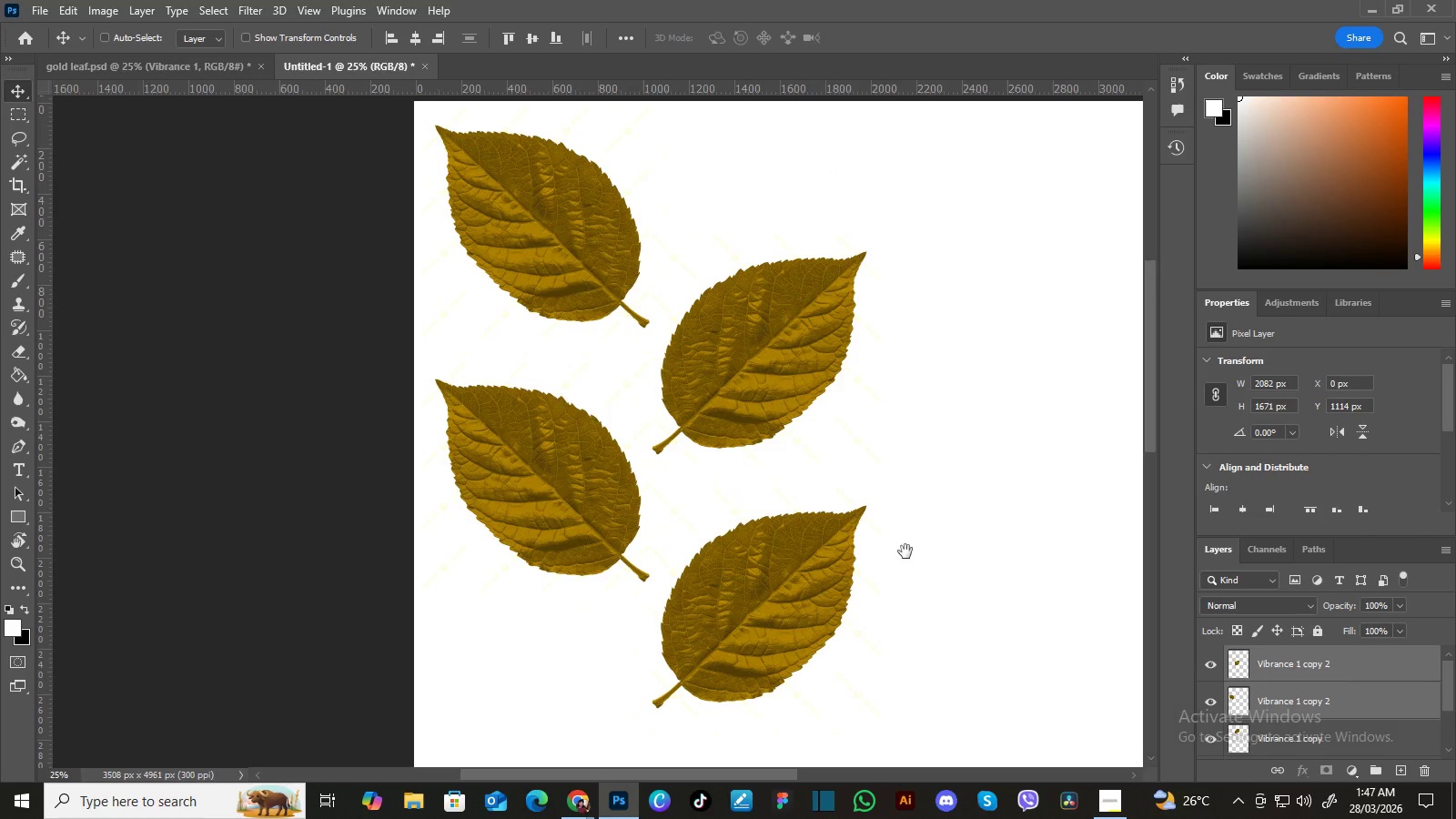 
key(Space)
 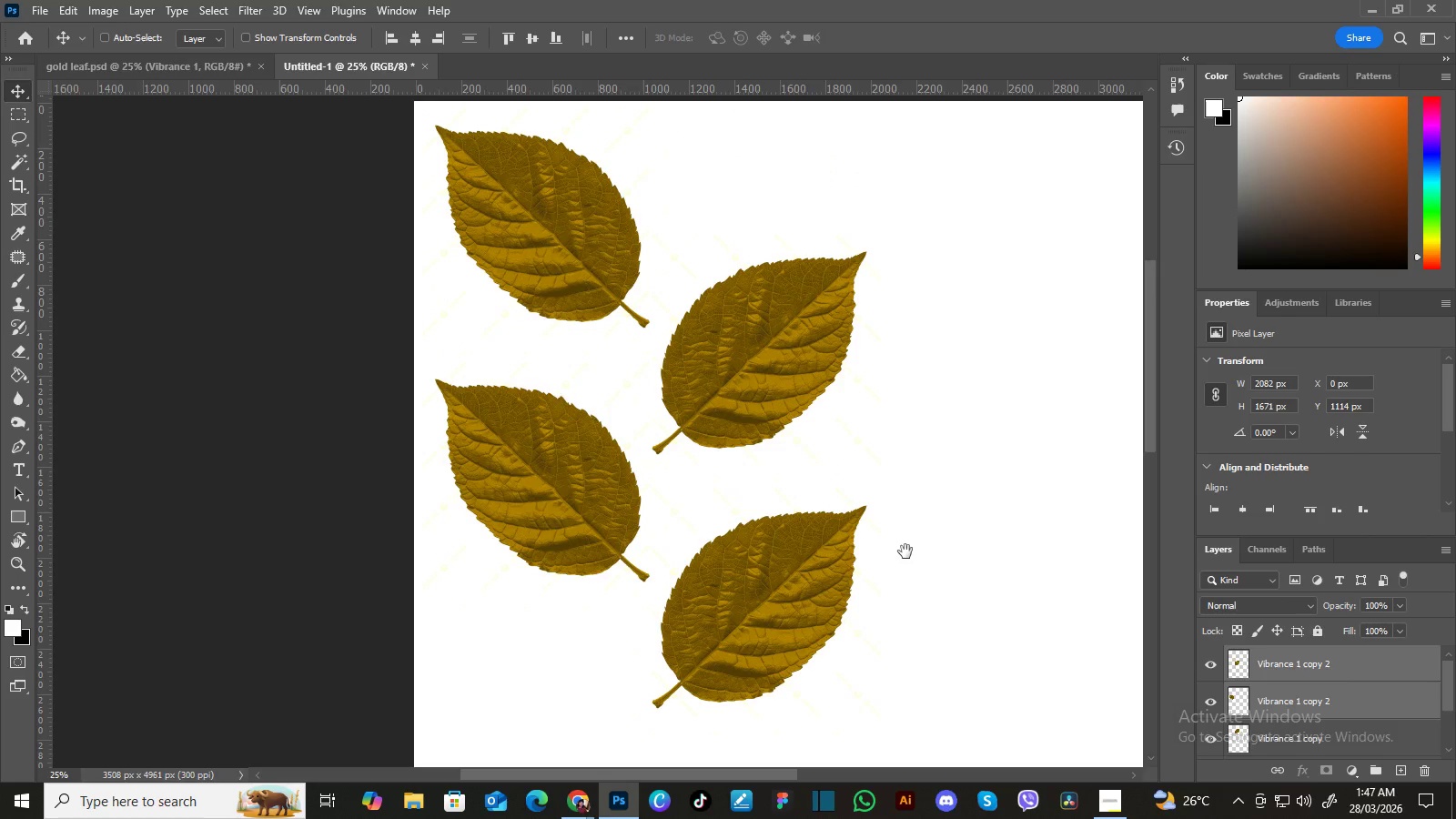 
key(Space)
 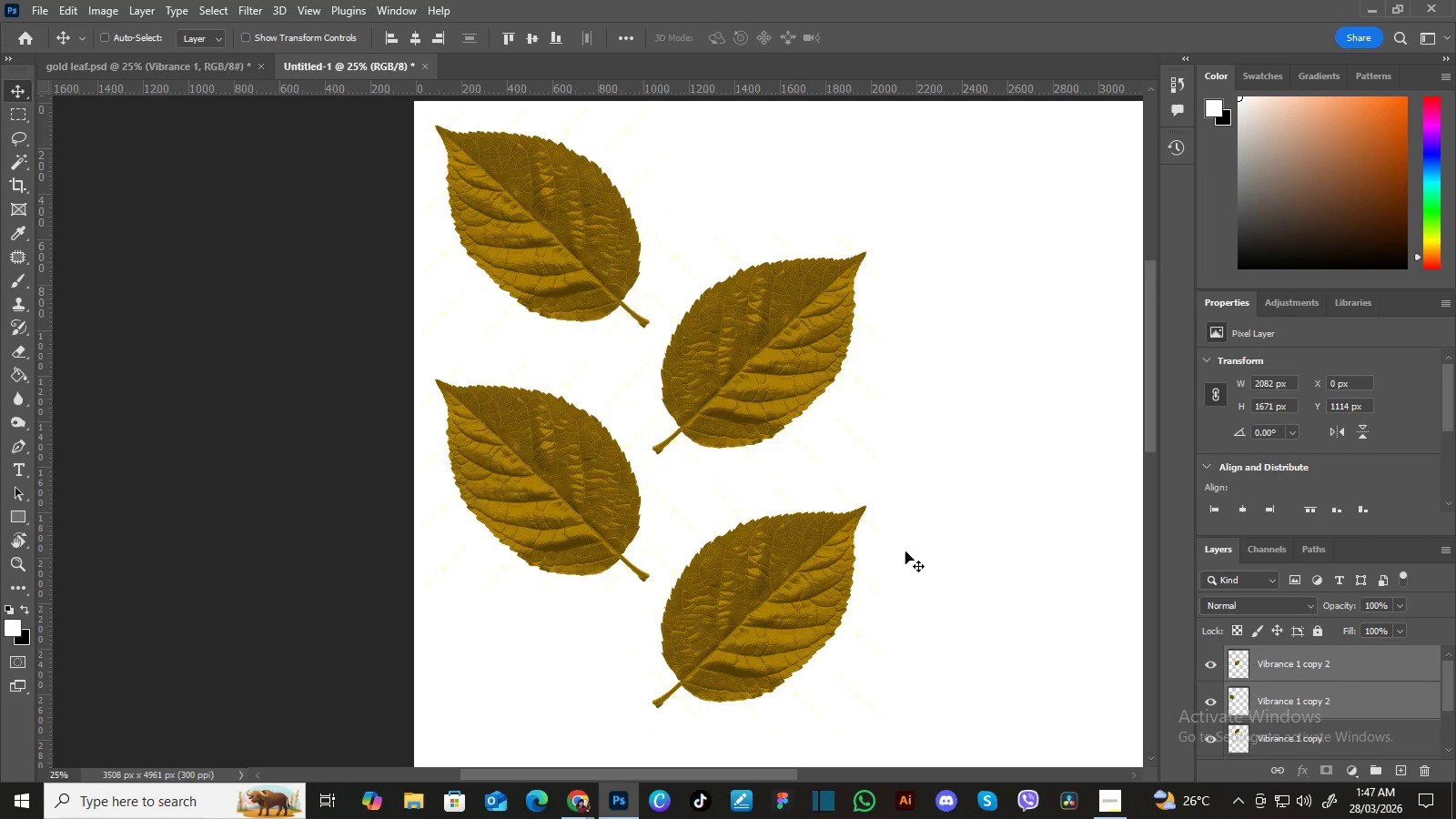 
key(Space)
 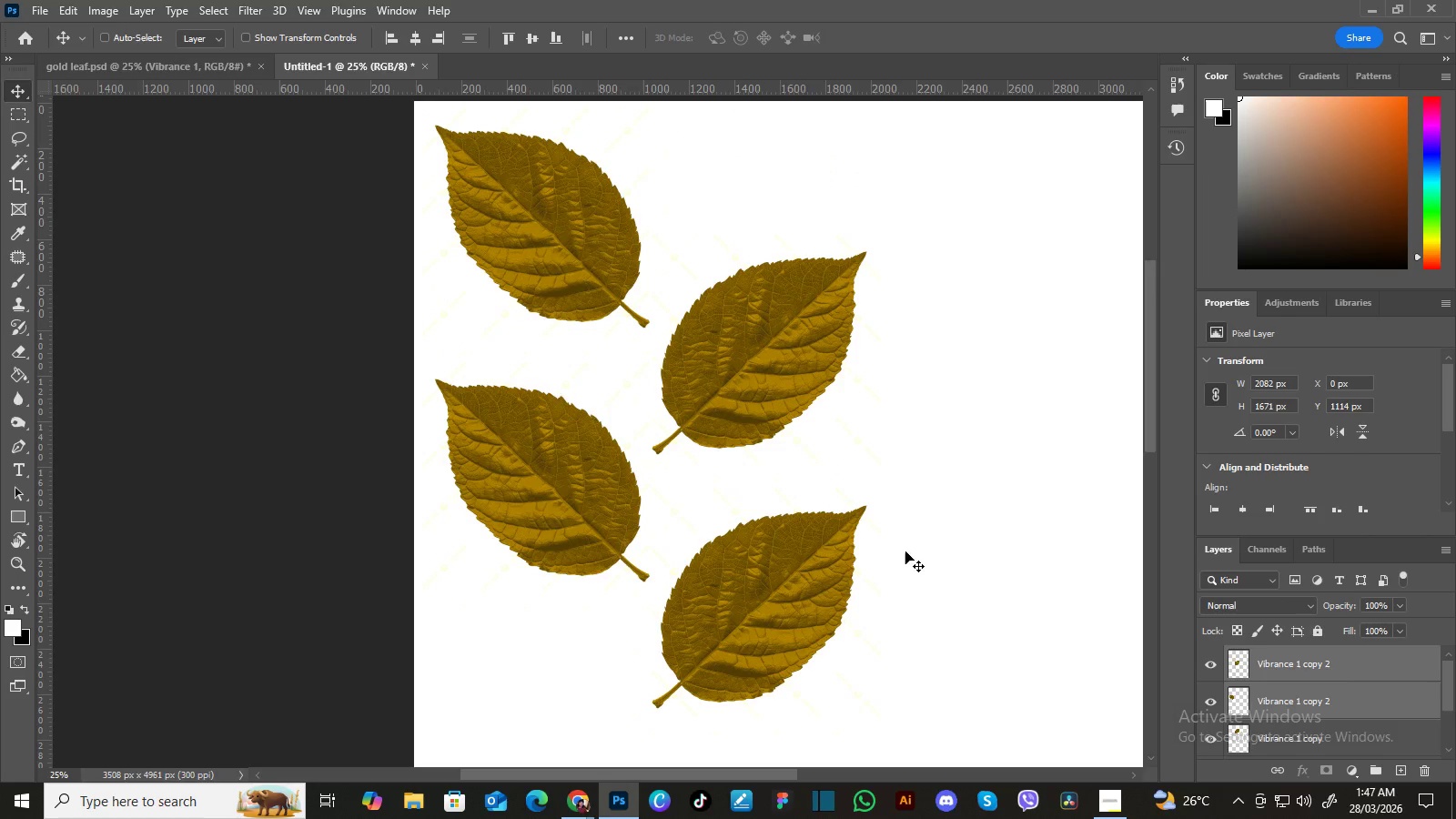 
key(Space)
 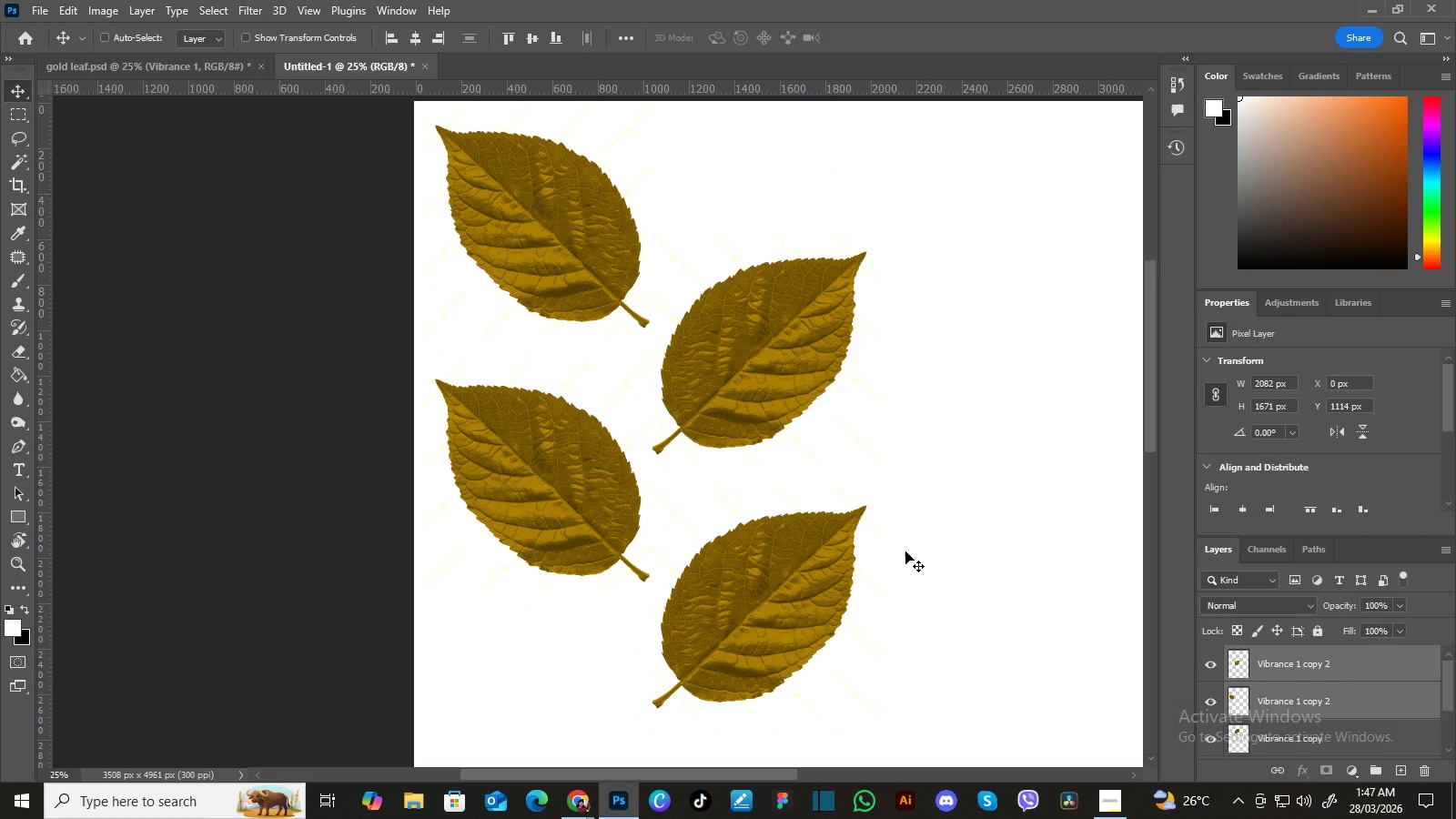 
key(Space)
 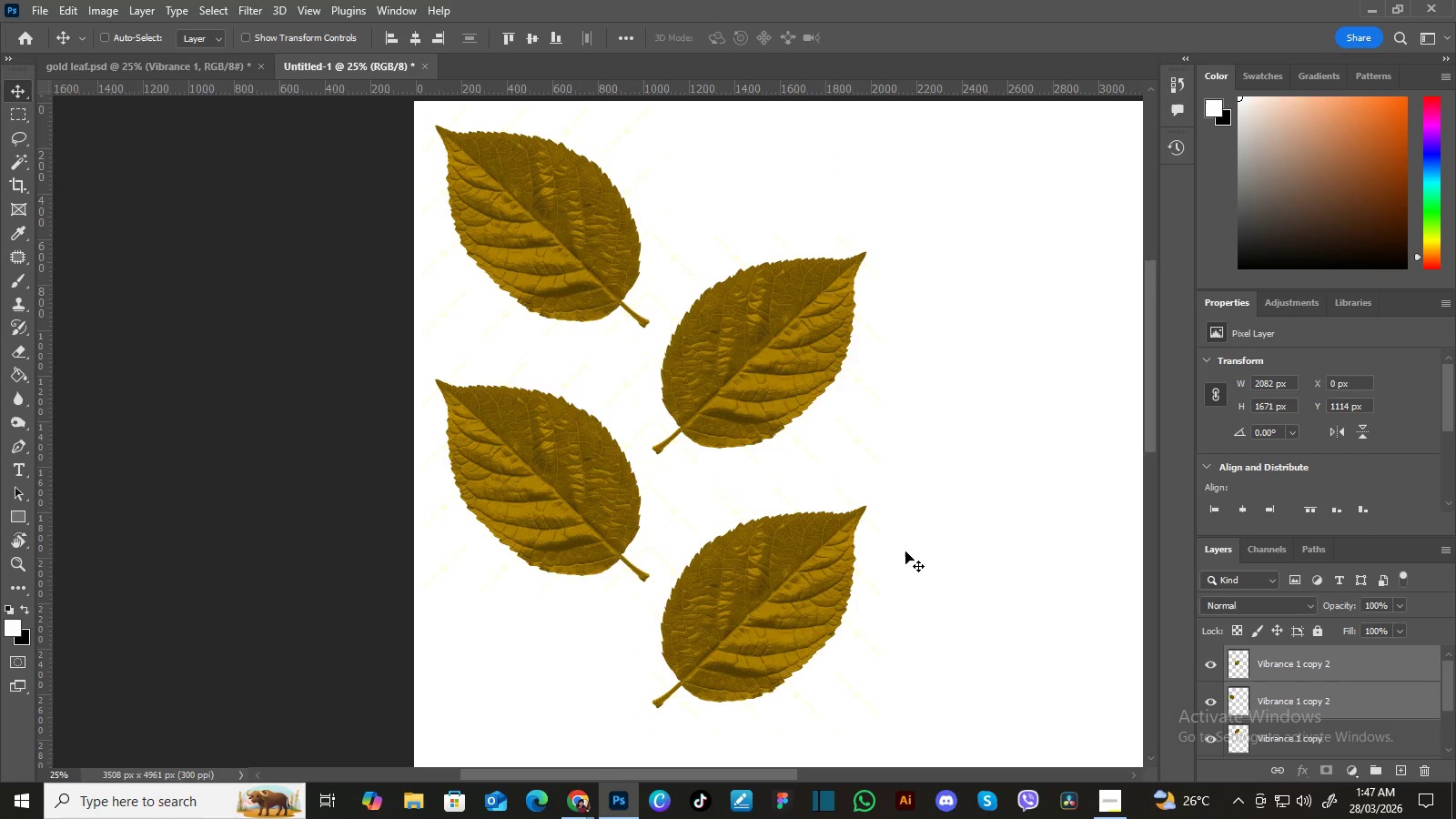 
key(Space)
 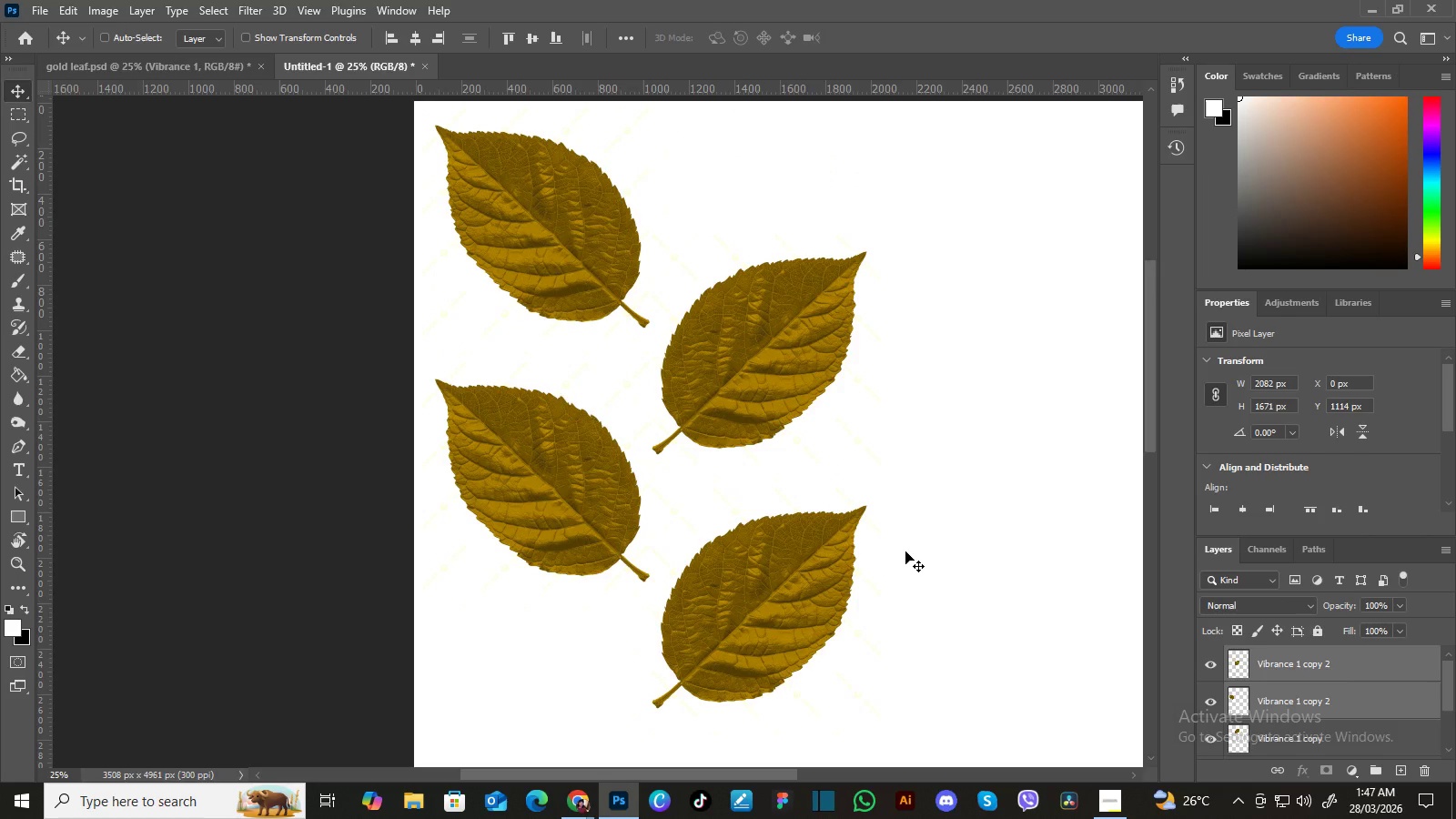 
key(Space)
 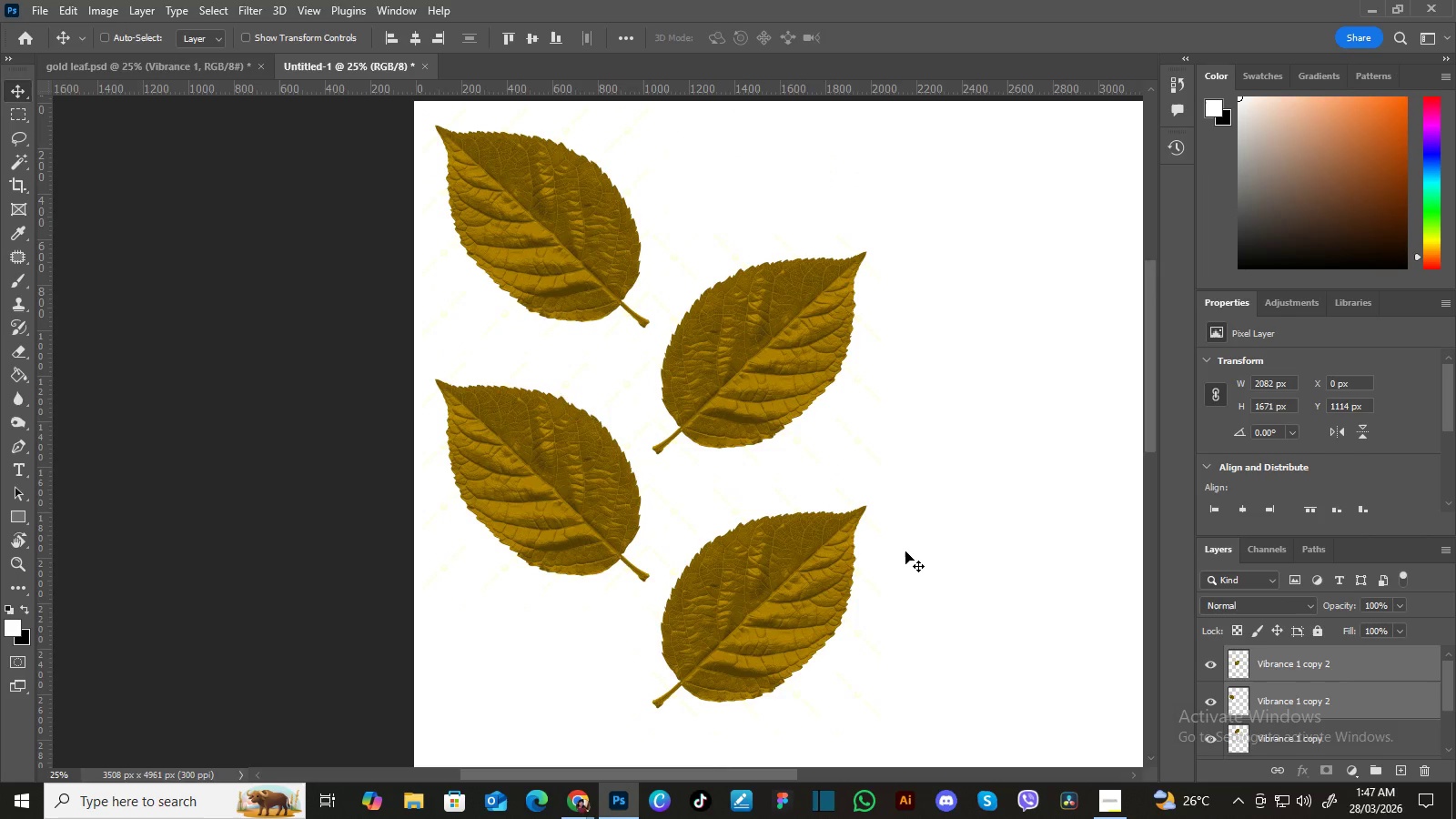 
key(Control+Minus)
 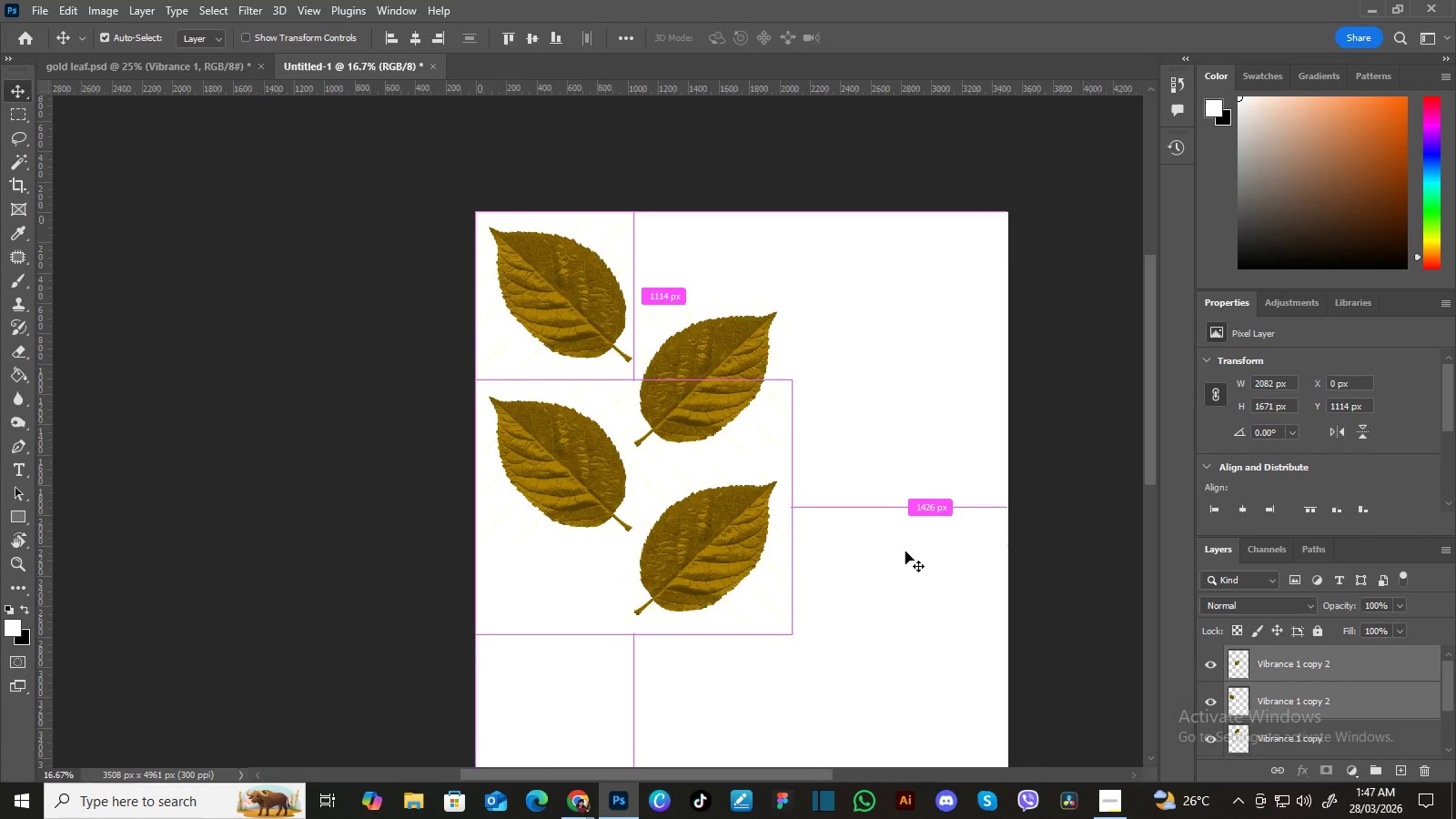 
key(Control+Minus)
 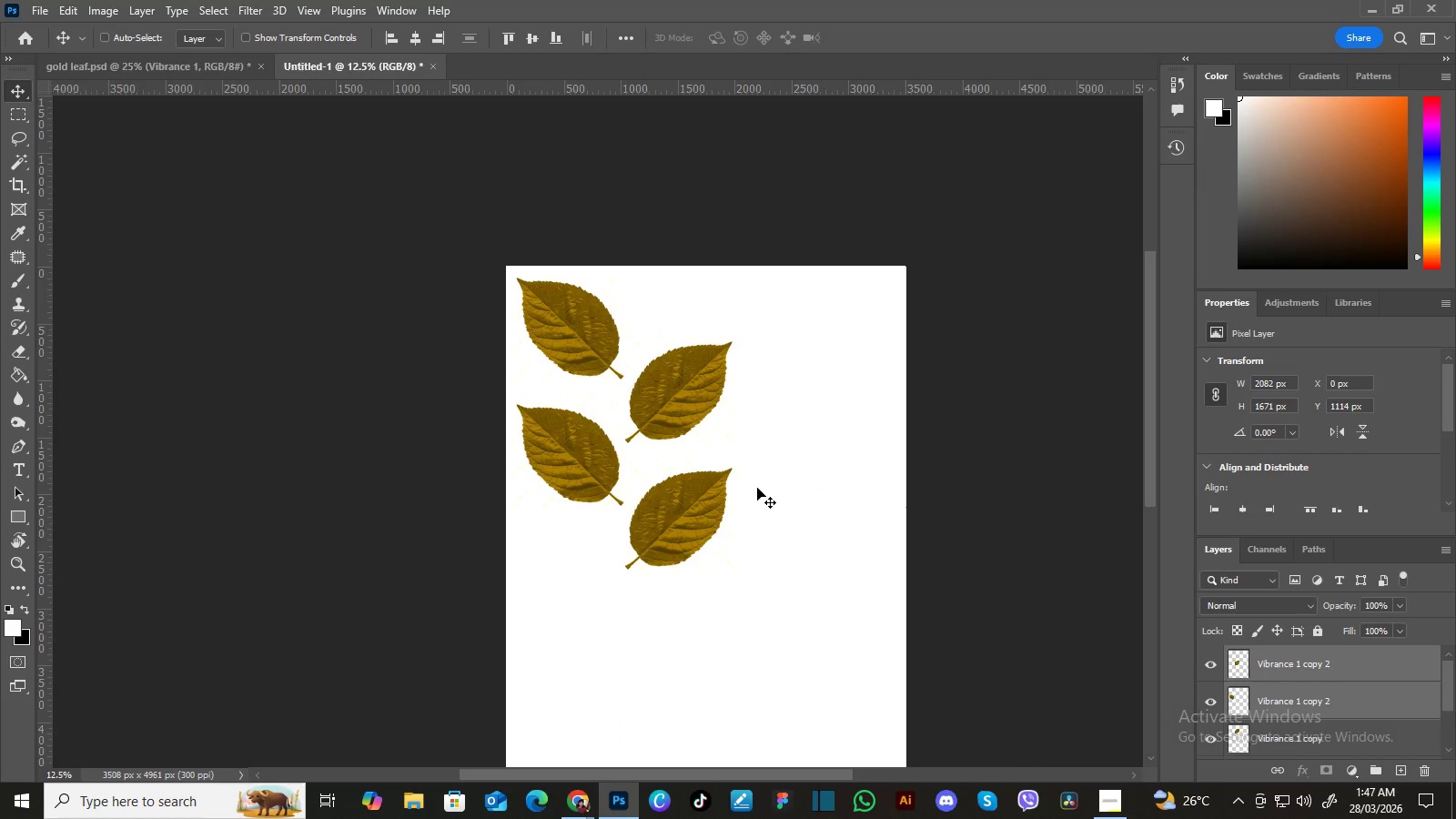 
hold_key(key=Space, duration=1.22)
 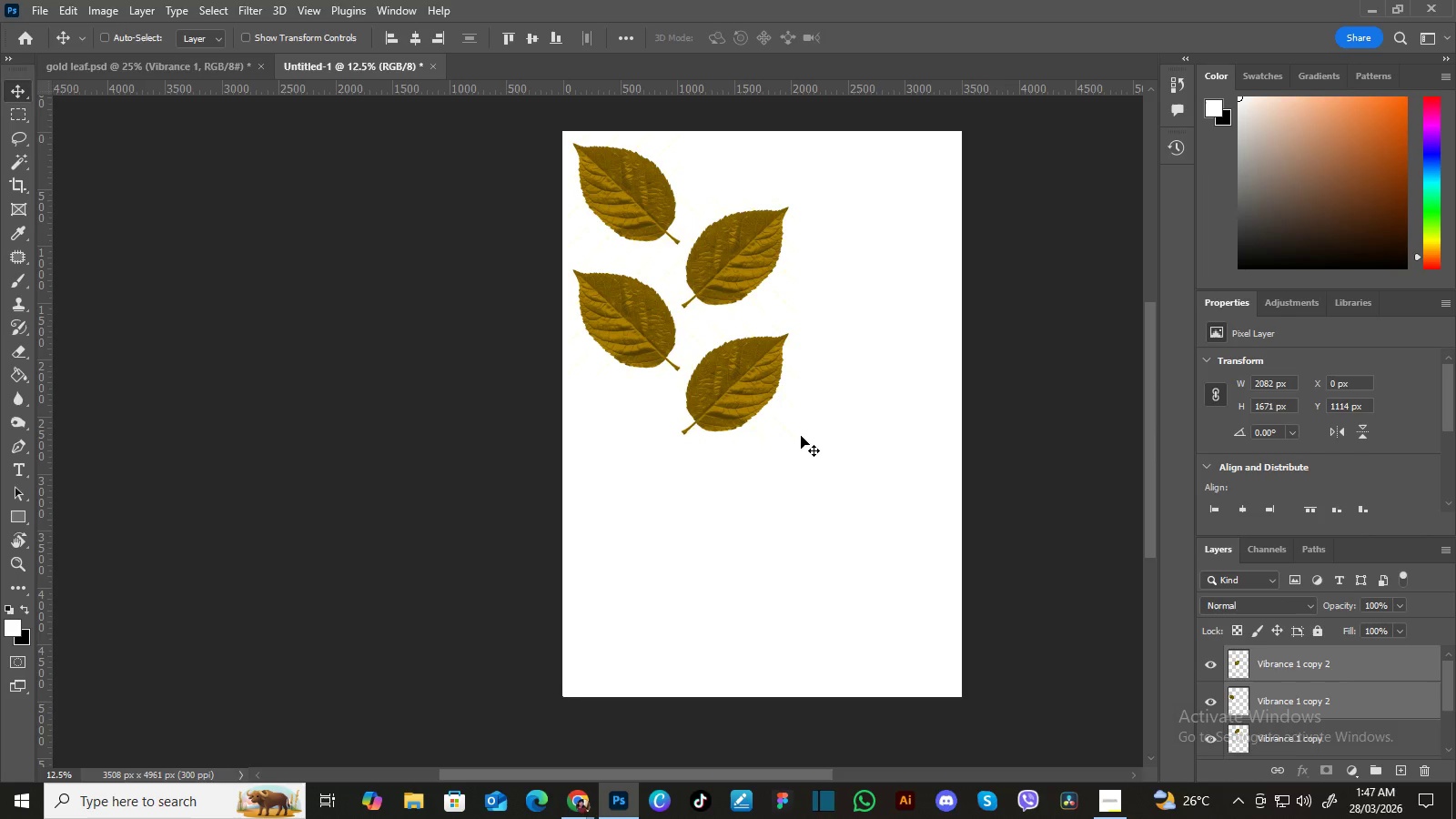 
left_click_drag(start_coordinate=[752, 527], to_coordinate=[808, 414])
 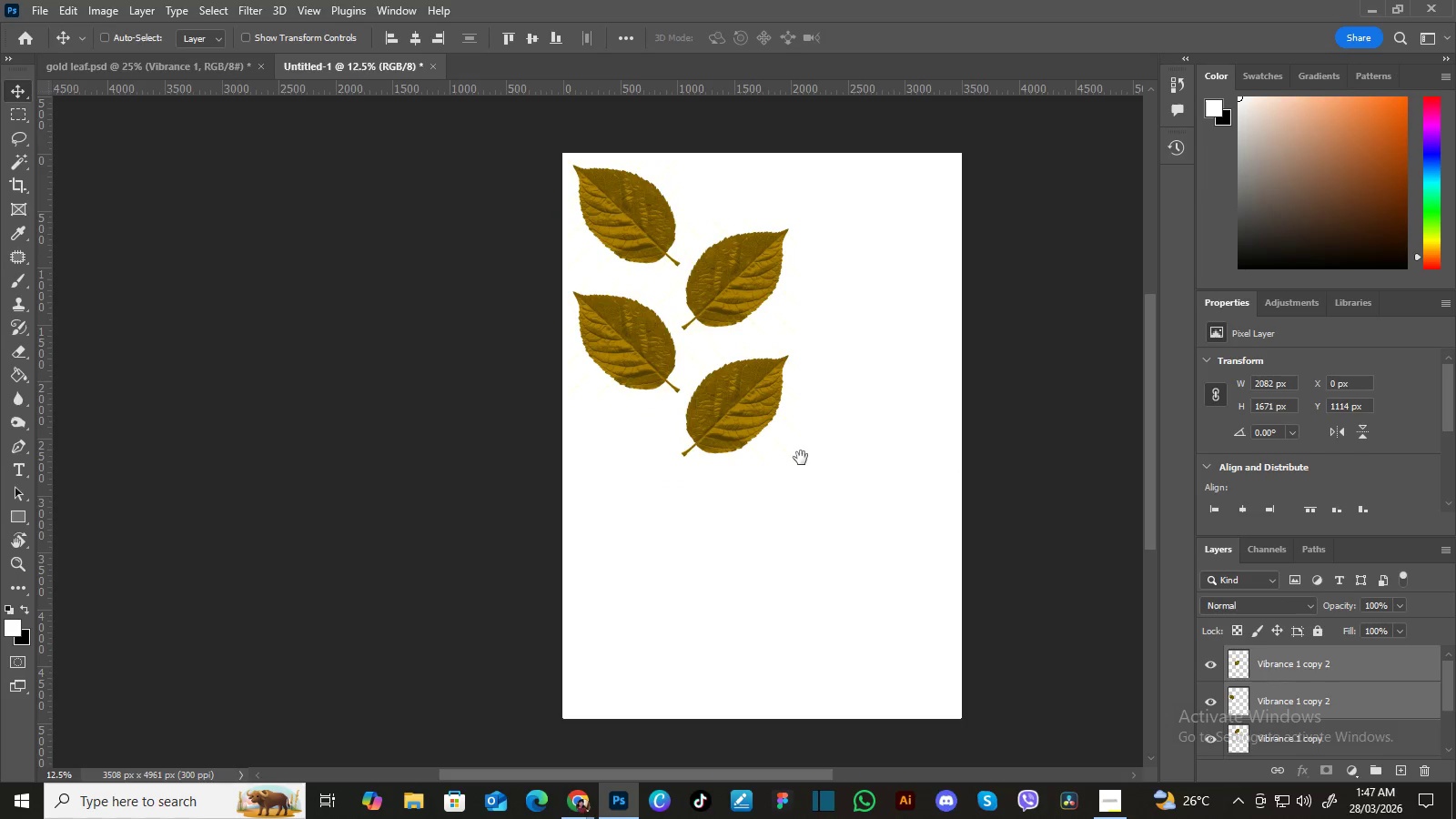 
left_click_drag(start_coordinate=[801, 458], to_coordinate=[801, 436])
 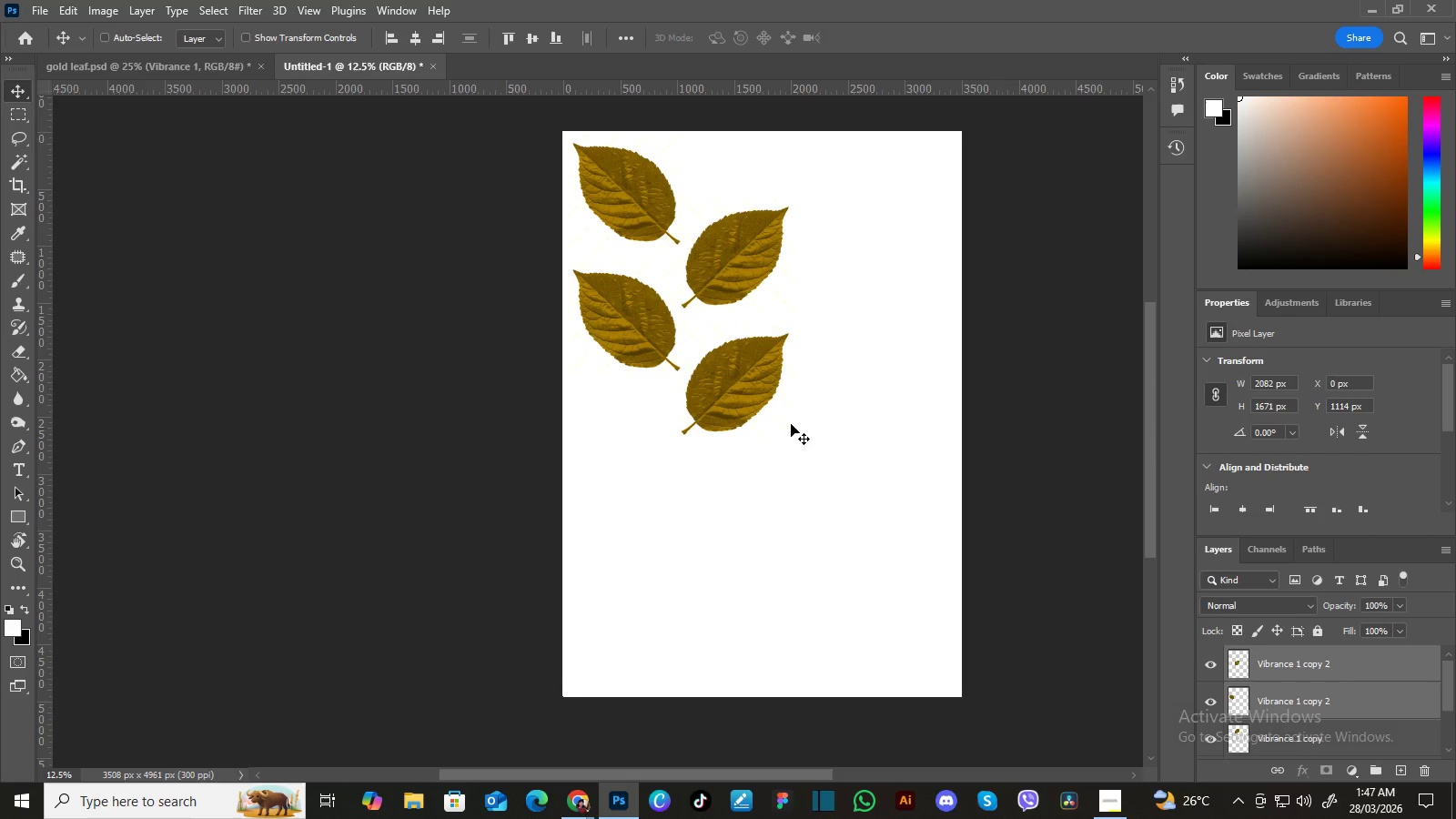 
hold_key(key=AltLeft, duration=5.17)
hold_key(key=ShiftLeft, duration=1.52)
left_click_drag(start_coordinate=[754, 399], to_coordinate=[750, 534])
 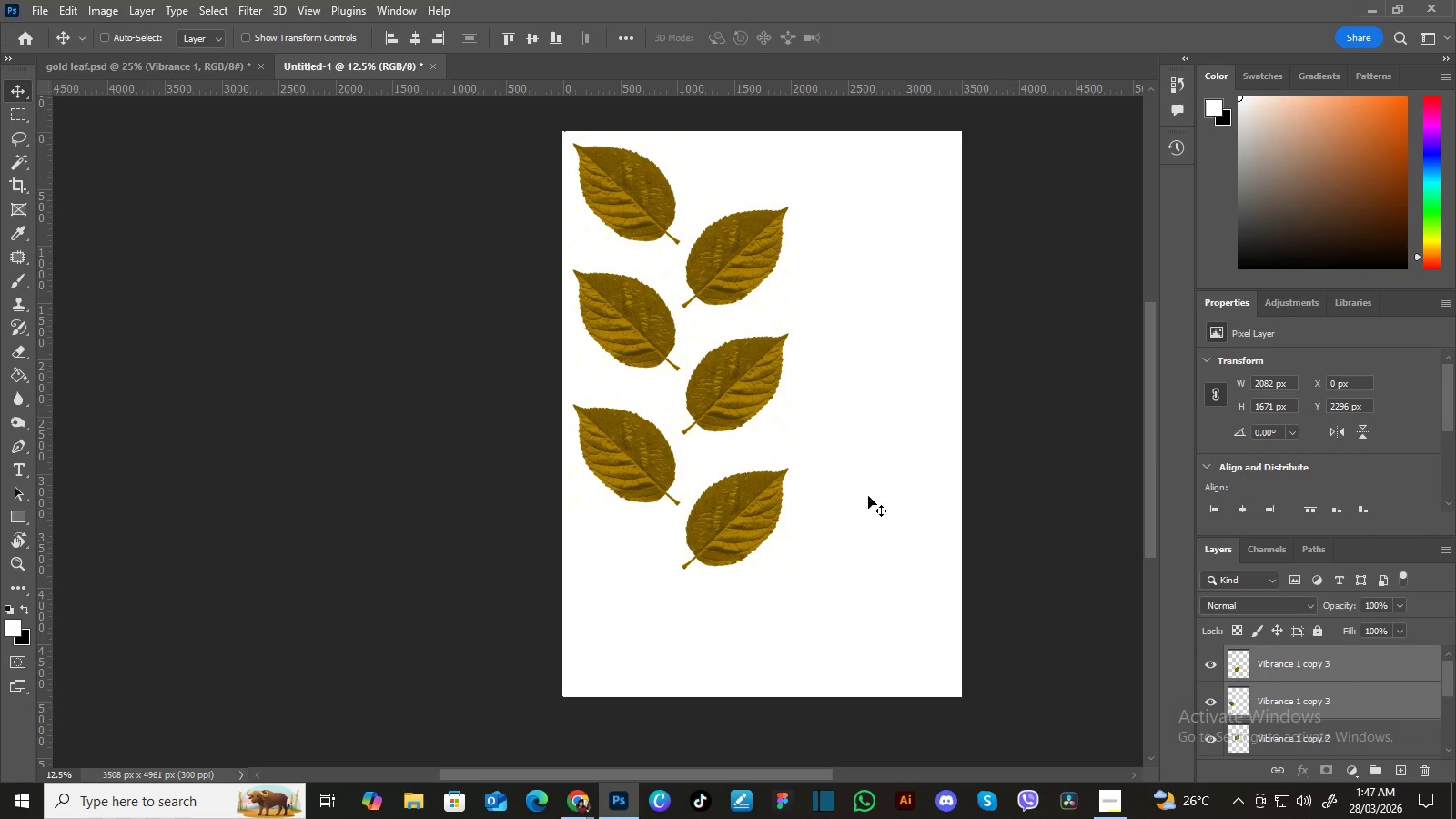 
hold_key(key=ShiftLeft, duration=1.53)
 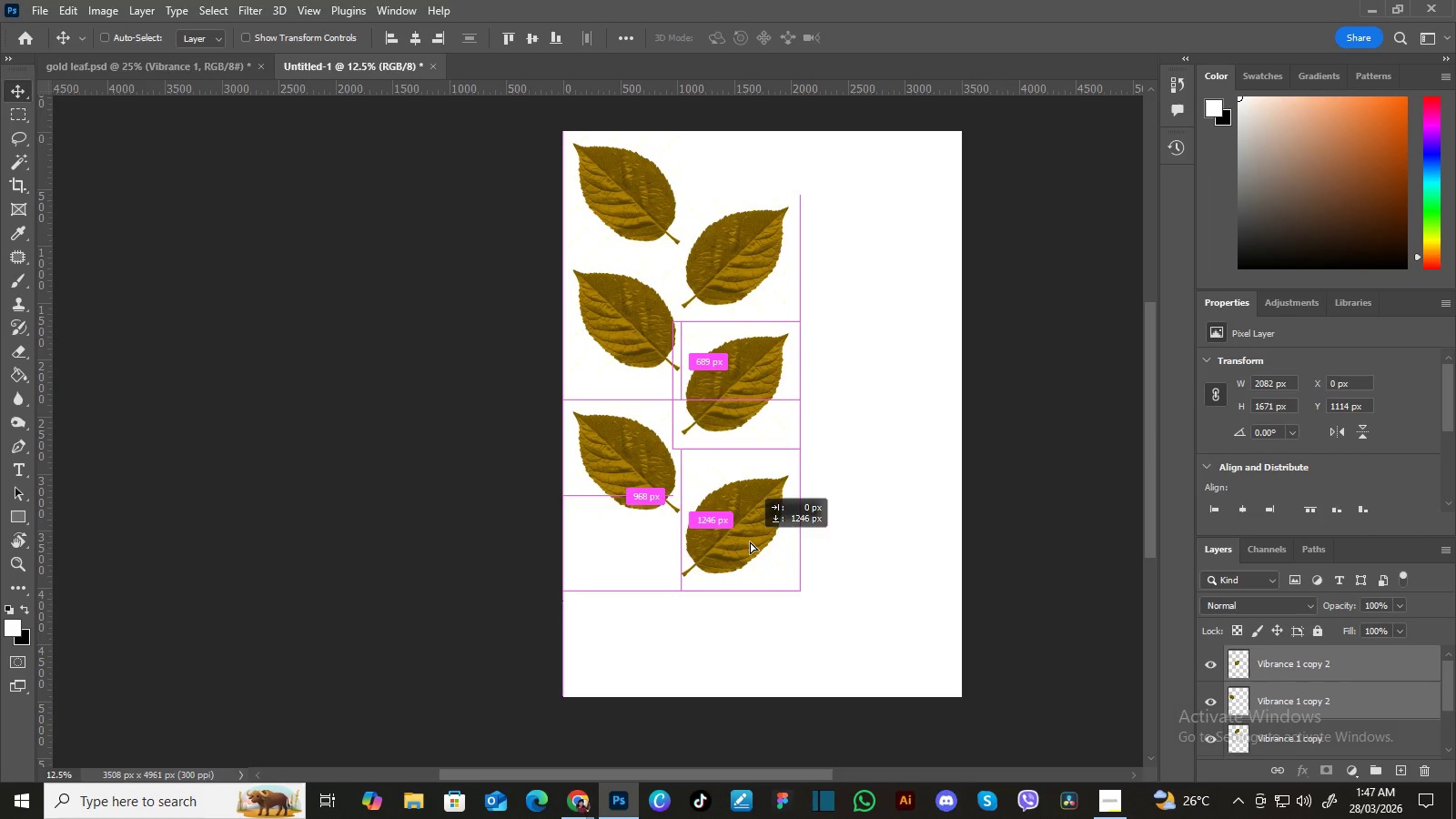 
hold_key(key=ShiftLeft, duration=1.5)
 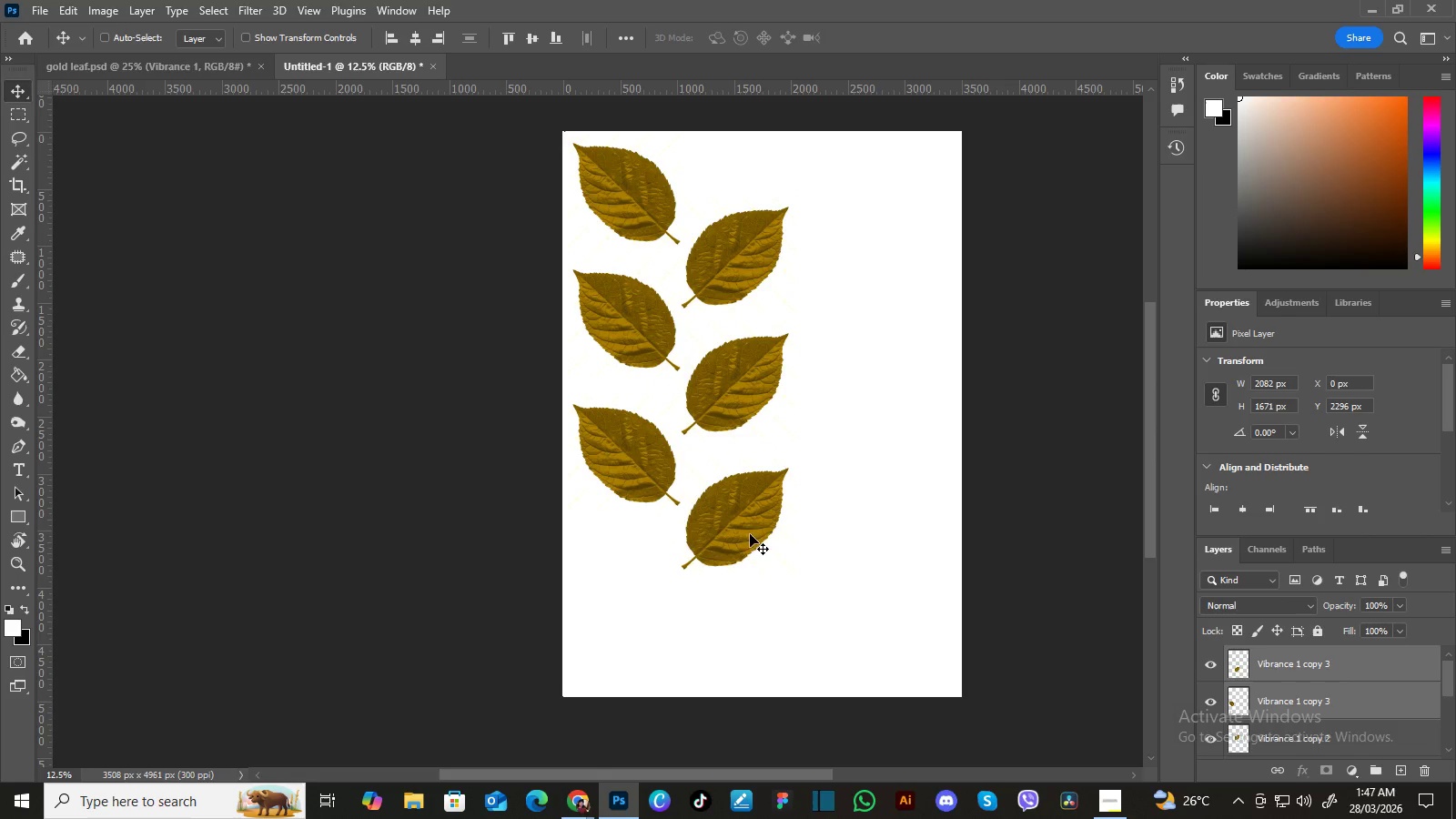 
hold_key(key=ShiftLeft, duration=0.44)
 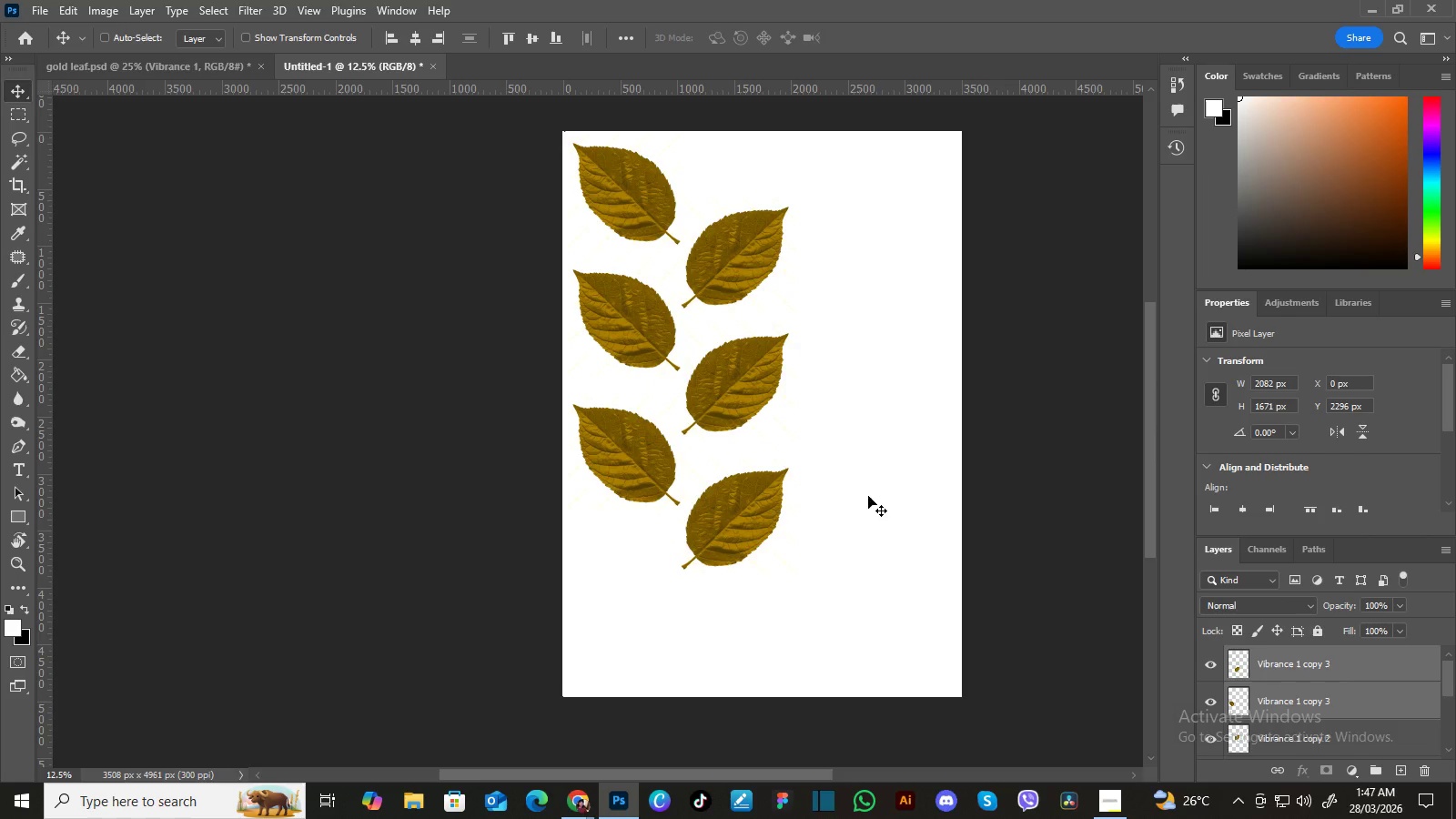 
hold_key(key=Space, duration=1.11)
 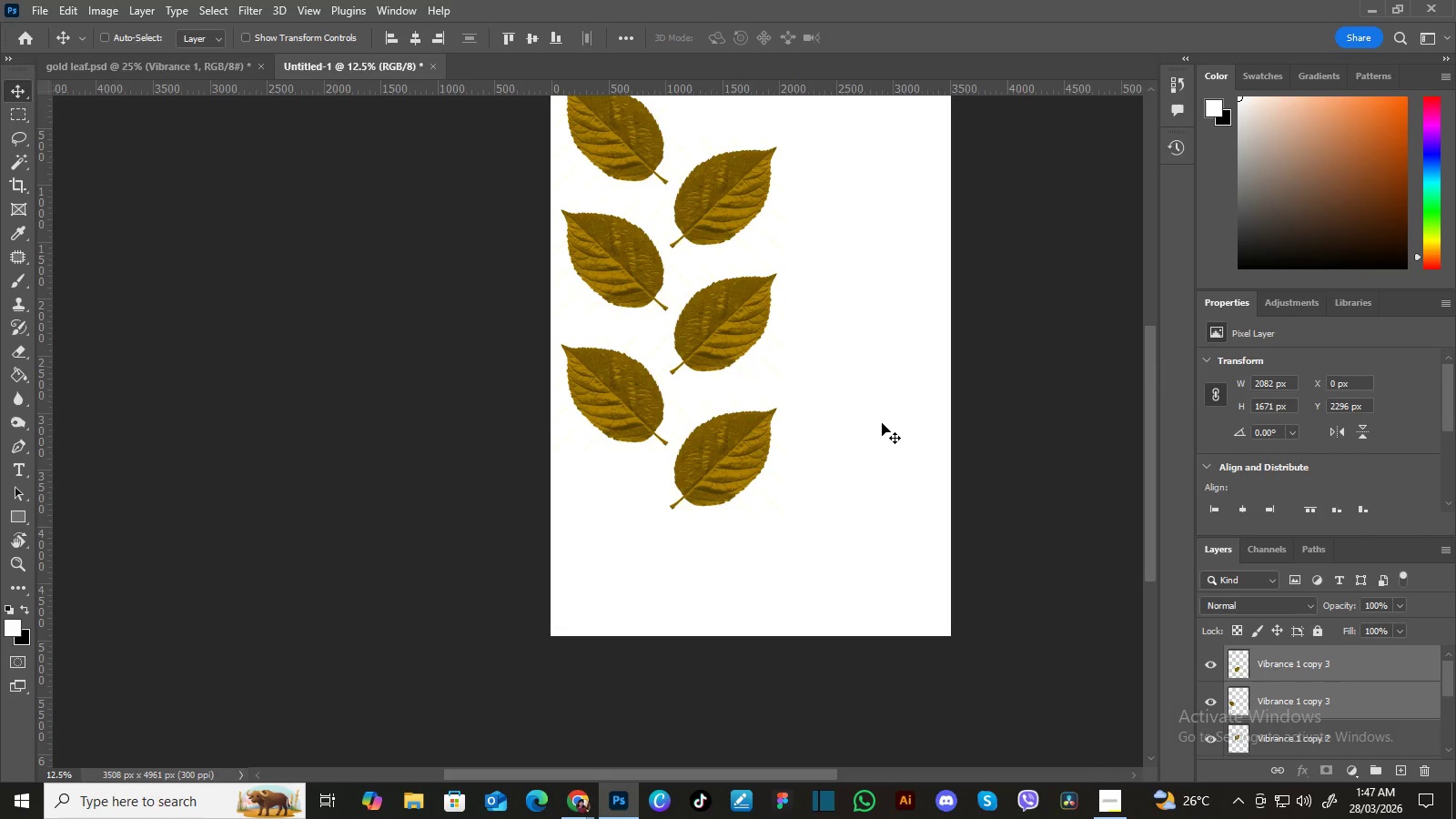 
left_click_drag(start_coordinate=[894, 484], to_coordinate=[882, 423])
 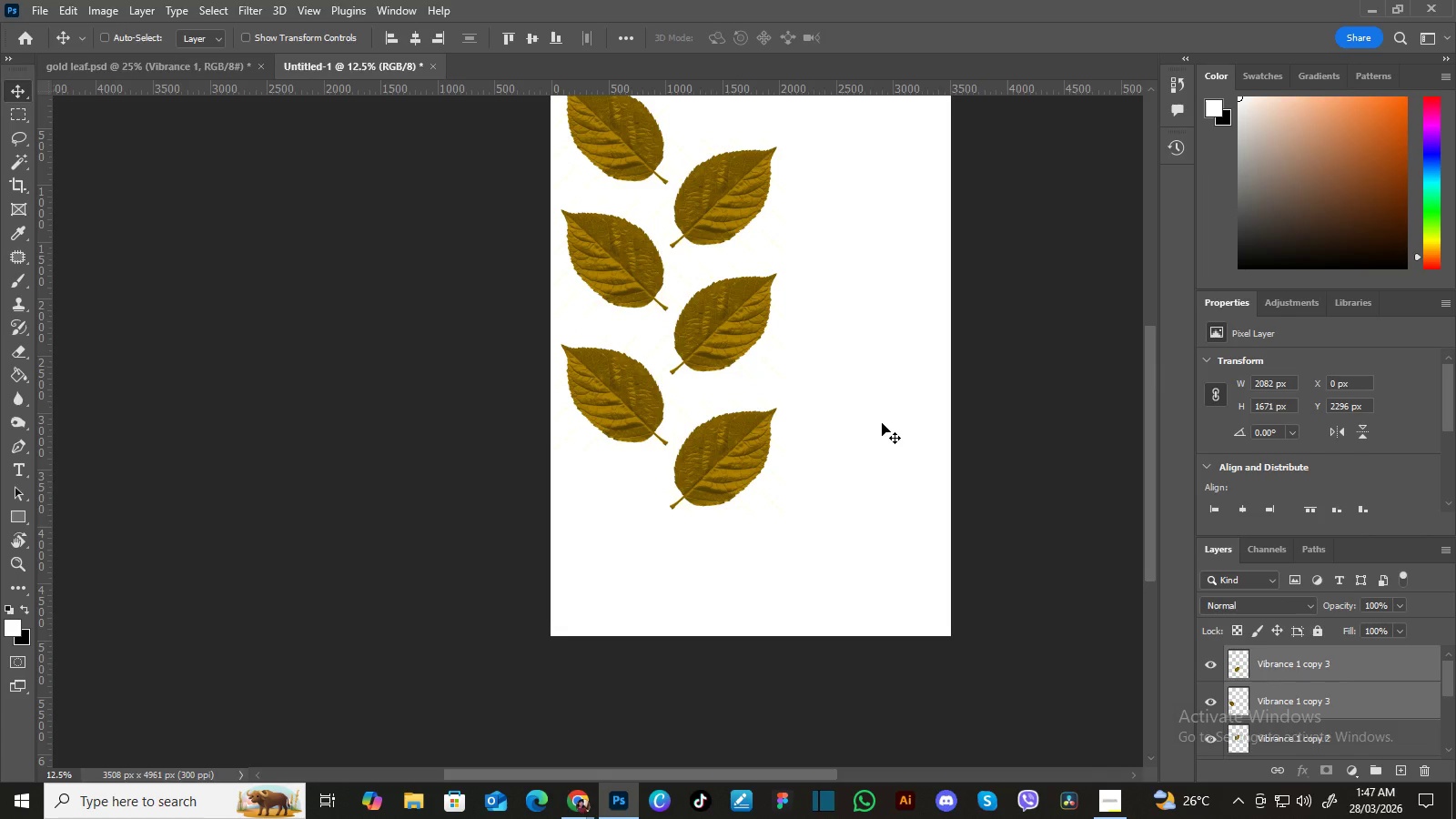 
hold_key(key=Space, duration=1.44)
 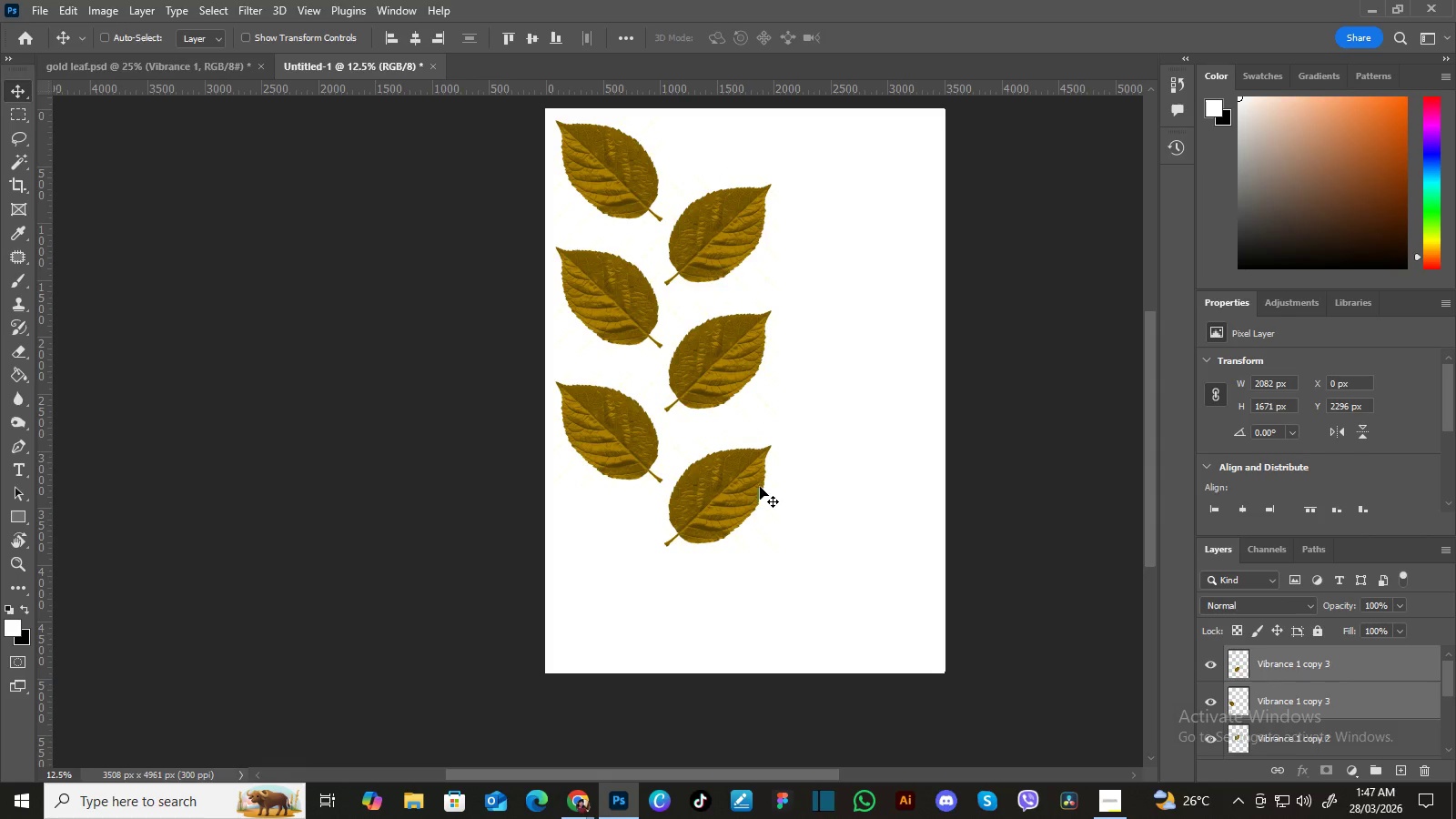 
left_click_drag(start_coordinate=[839, 412], to_coordinate=[834, 450])
 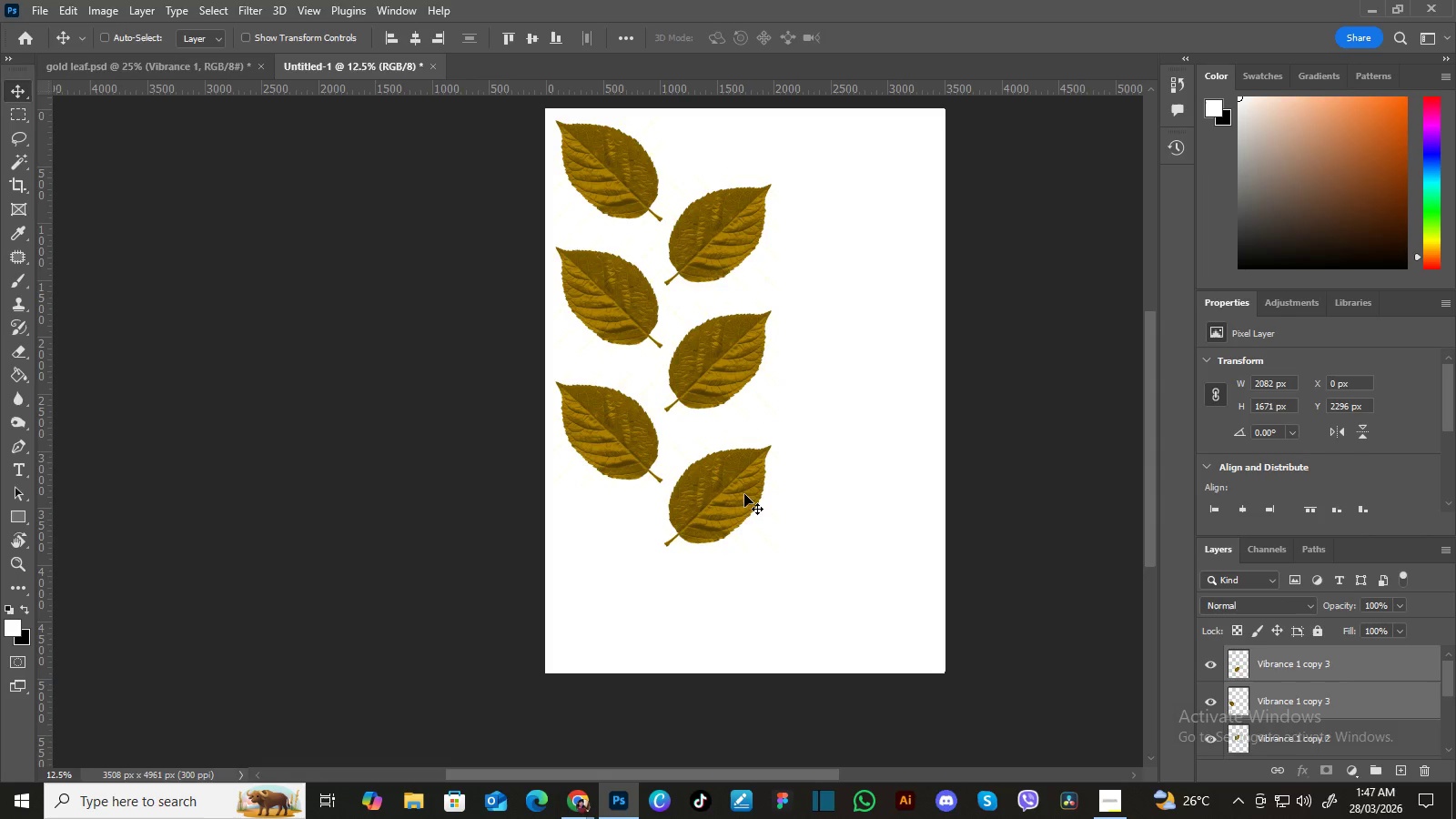 
hold_key(key=AltLeft, duration=5.08)
left_click_drag(start_coordinate=[733, 495], to_coordinate=[724, 622])
 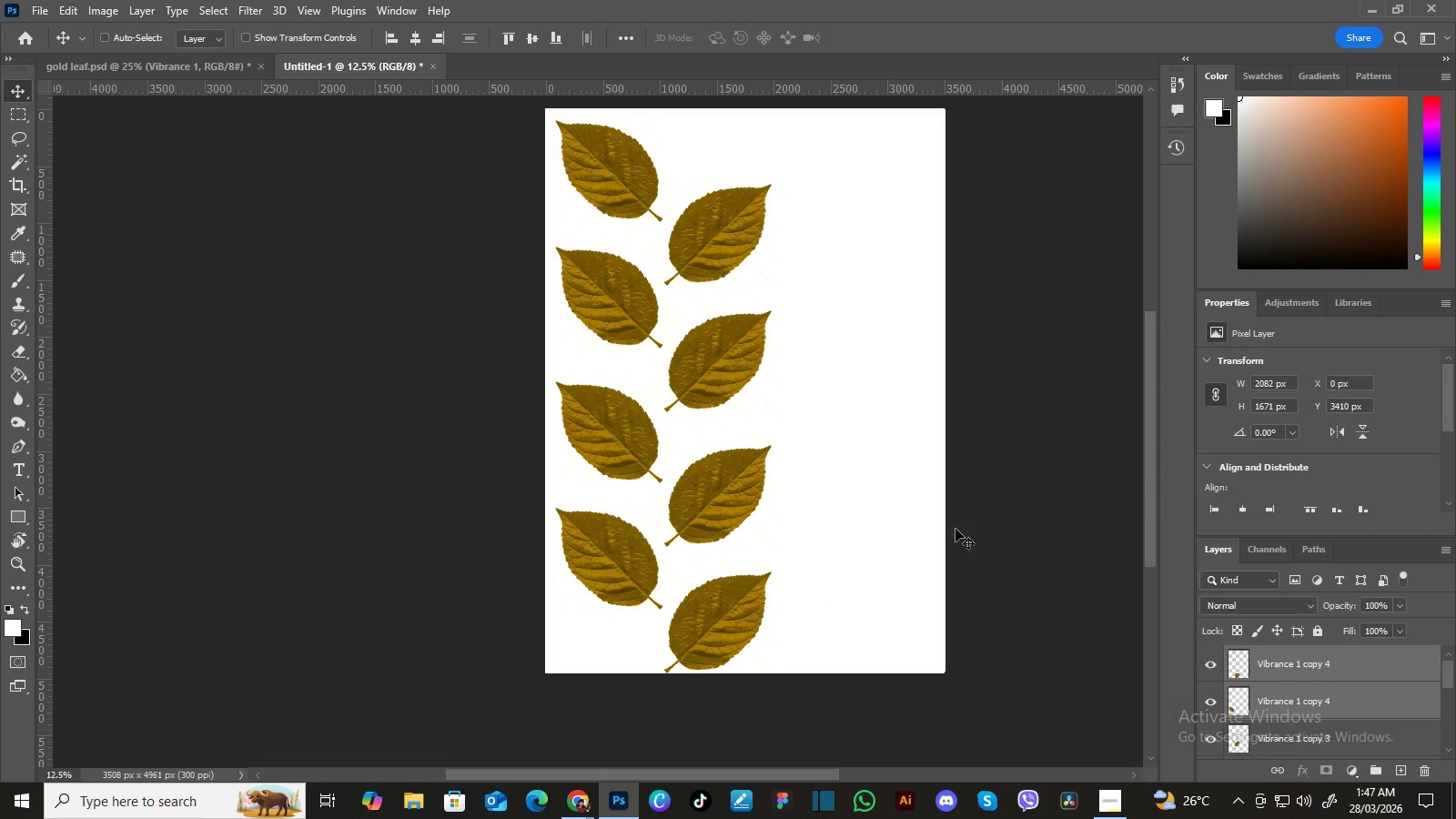 
hold_key(key=ShiftLeft, duration=1.5)
 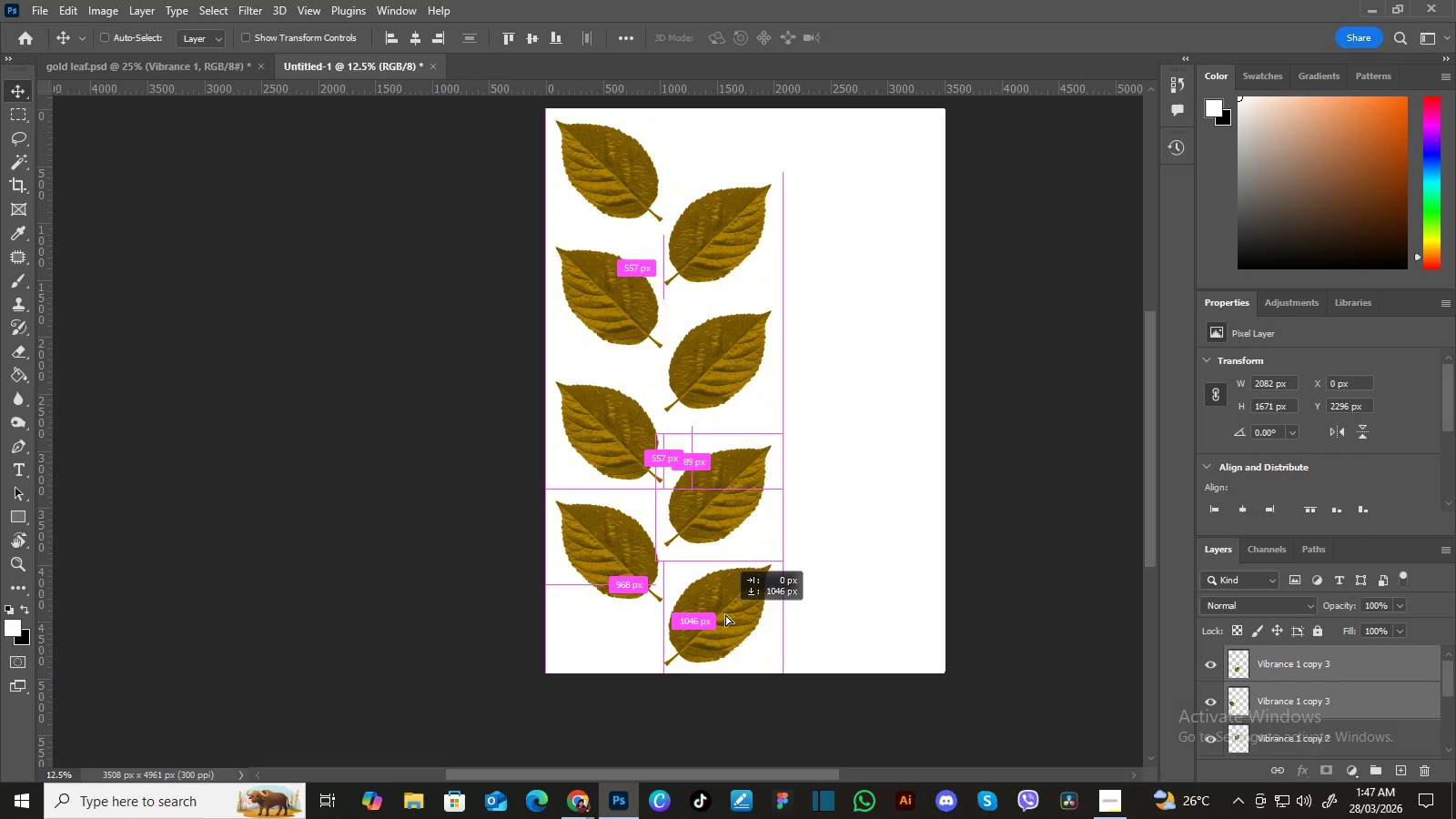 
hold_key(key=ShiftLeft, duration=1.51)
 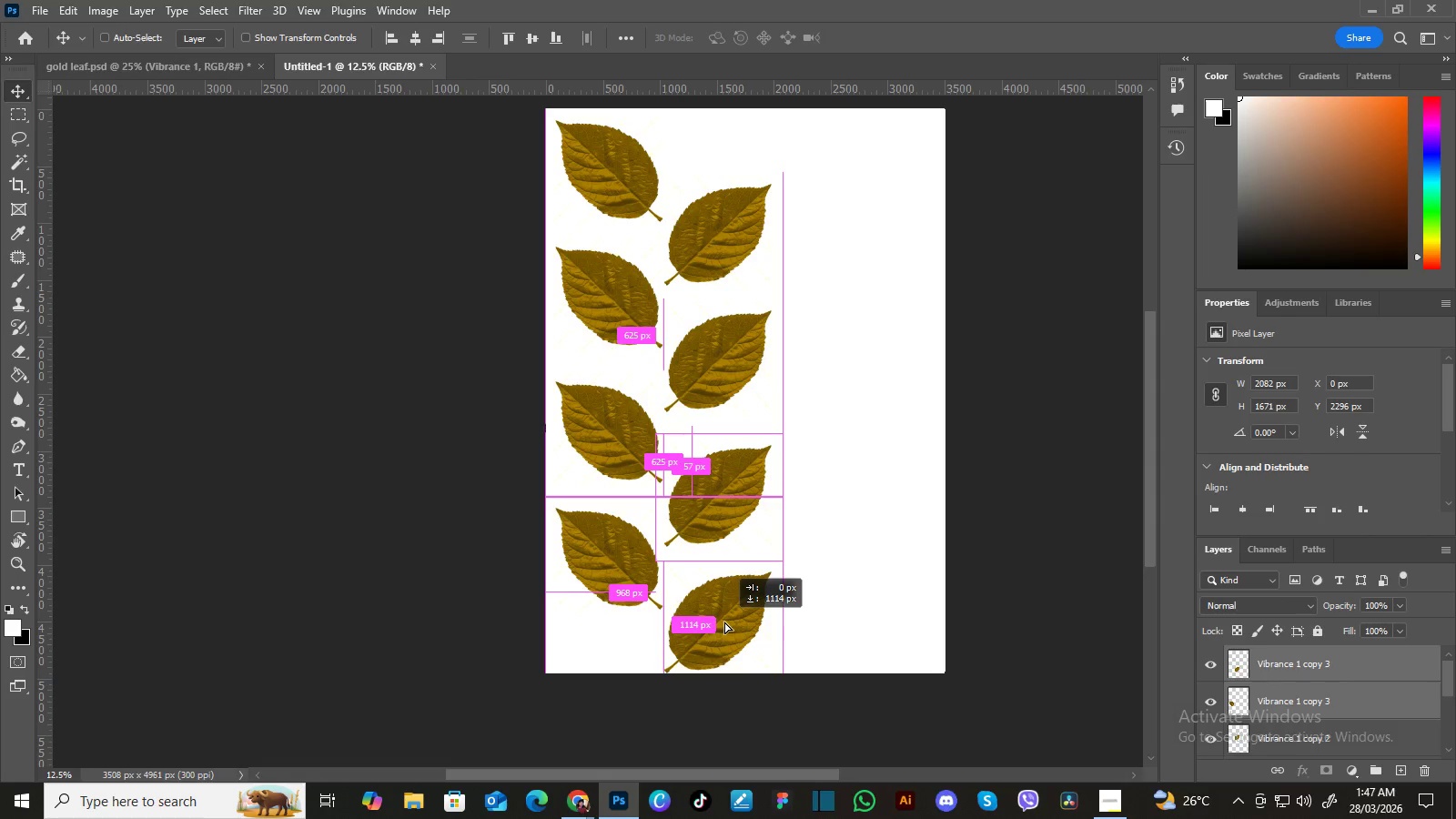 
hold_key(key=ShiftLeft, duration=0.91)
 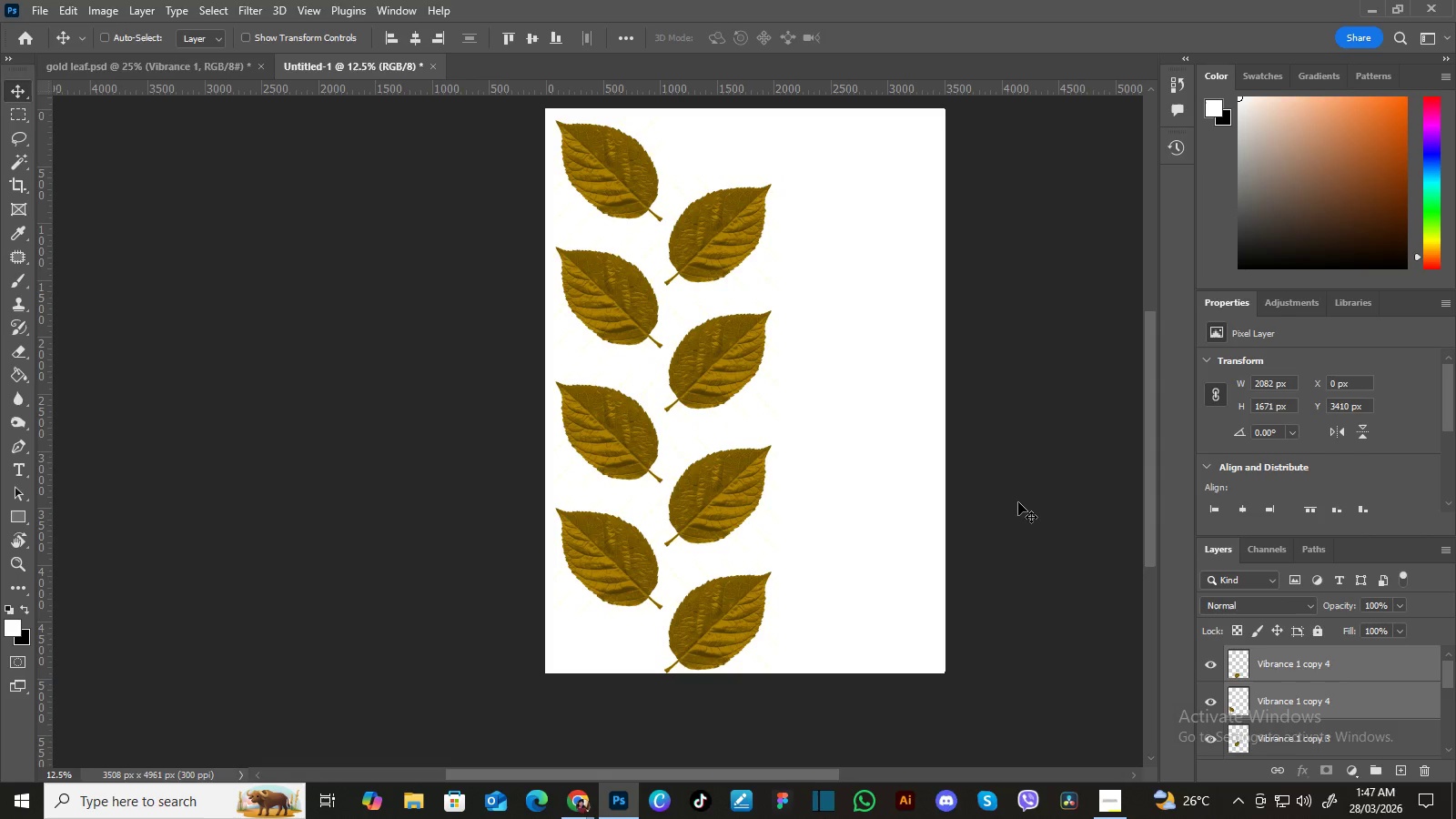 
left_click([1025, 500])
 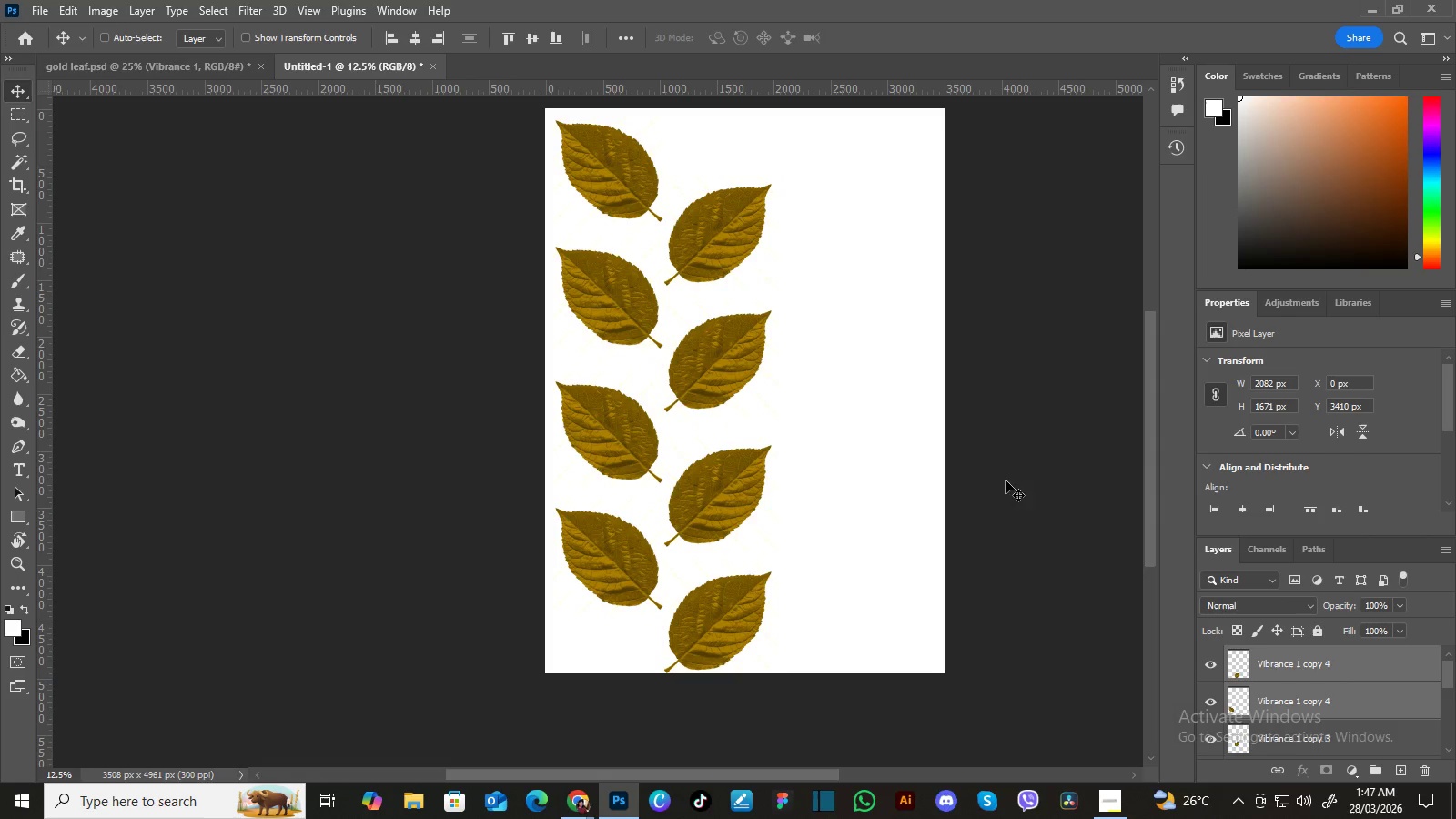 
hold_key(key=Space, duration=0.95)
 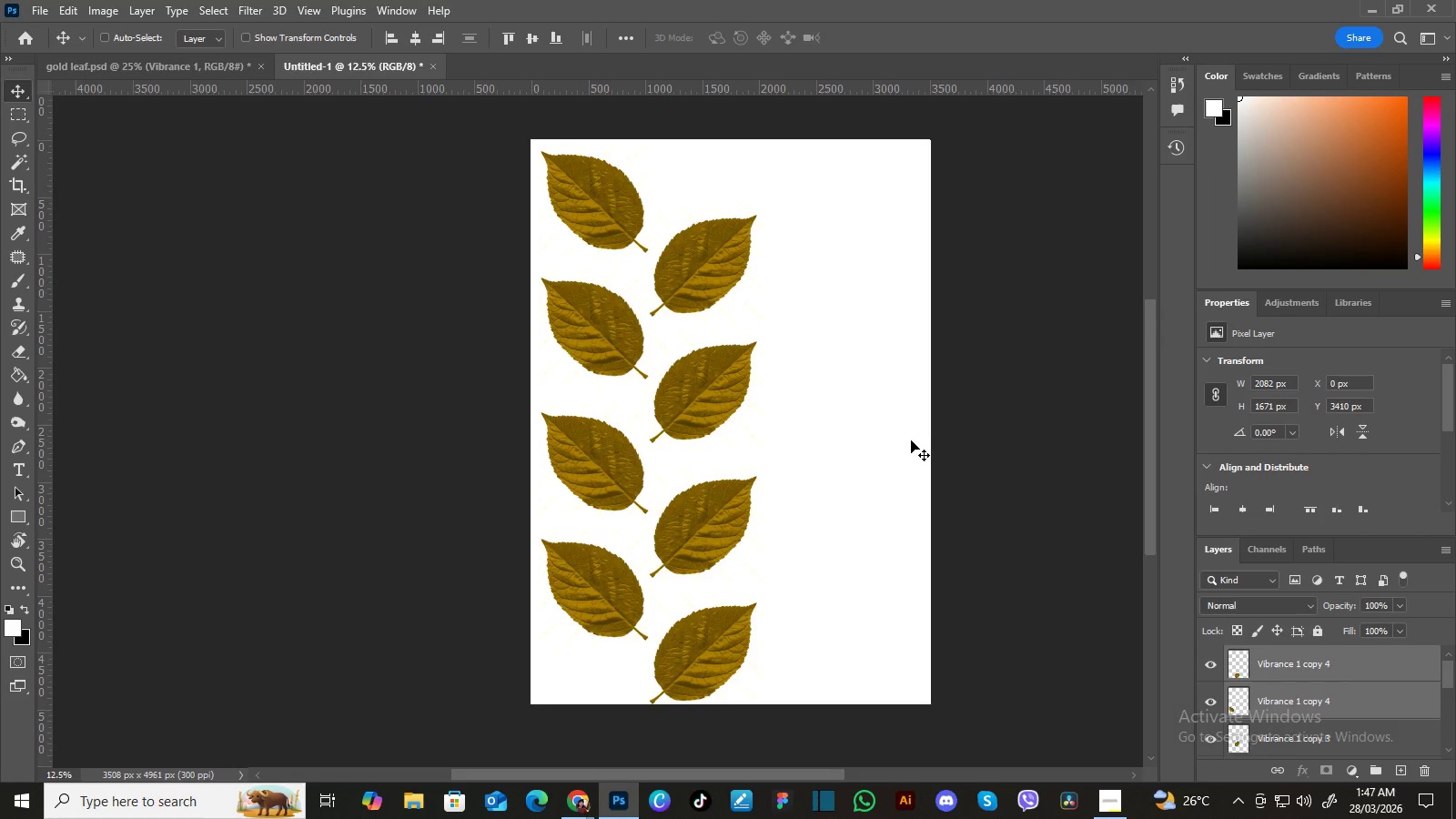 
left_click_drag(start_coordinate=[926, 410], to_coordinate=[912, 440])
 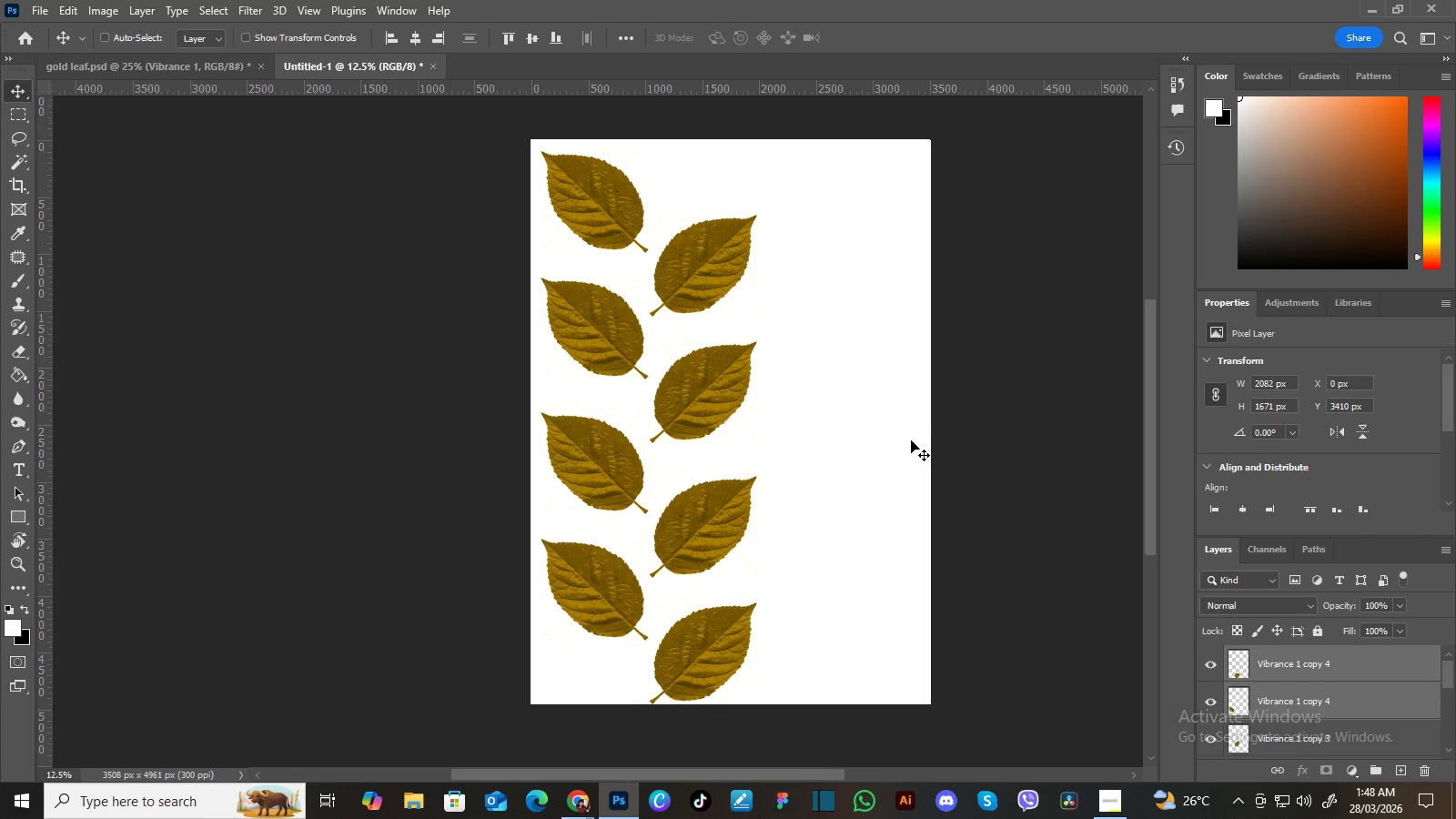 
wait(23.47)
 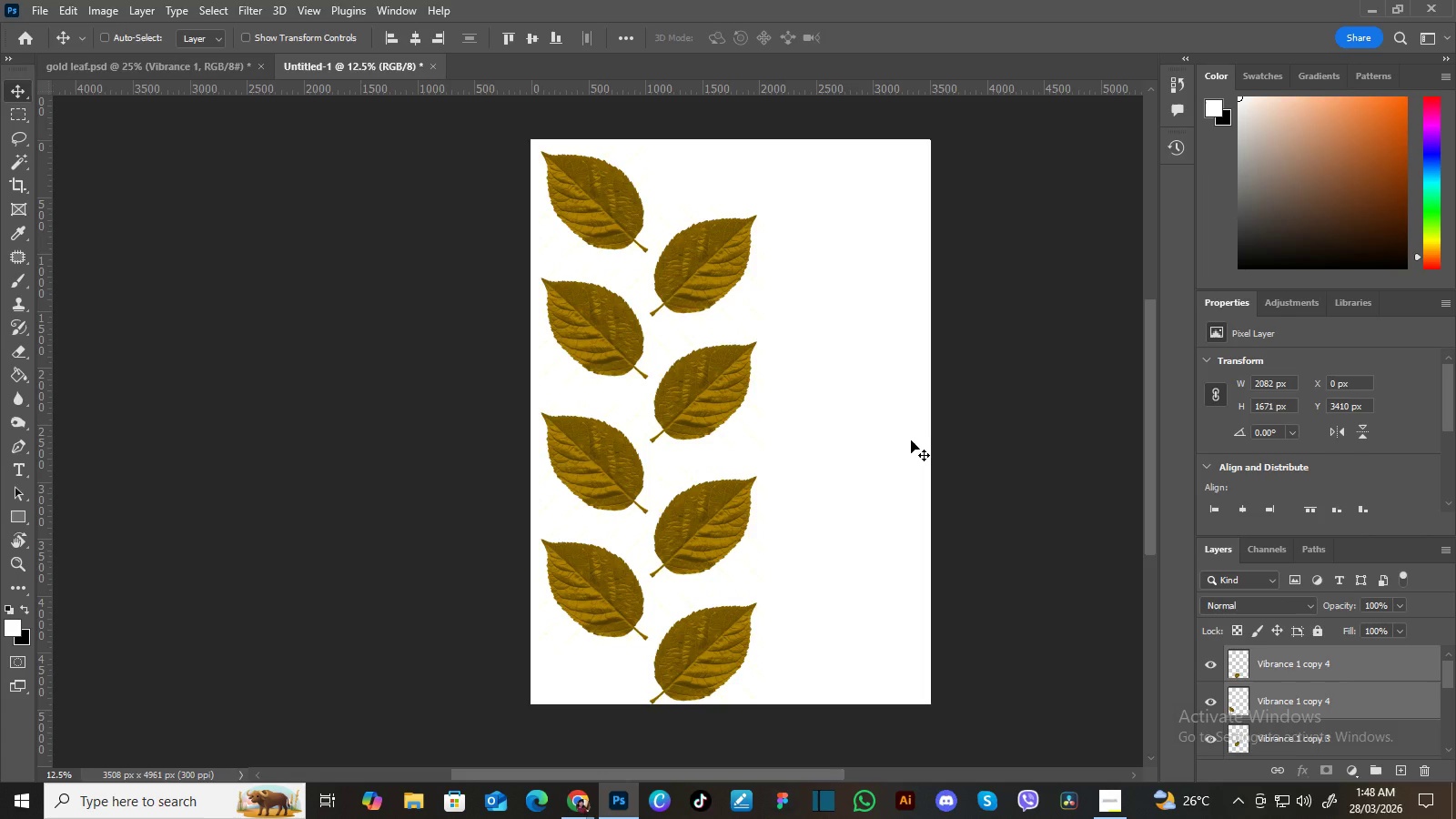 
left_click_drag(start_coordinate=[1451, 681], to_coordinate=[1453, 669])
 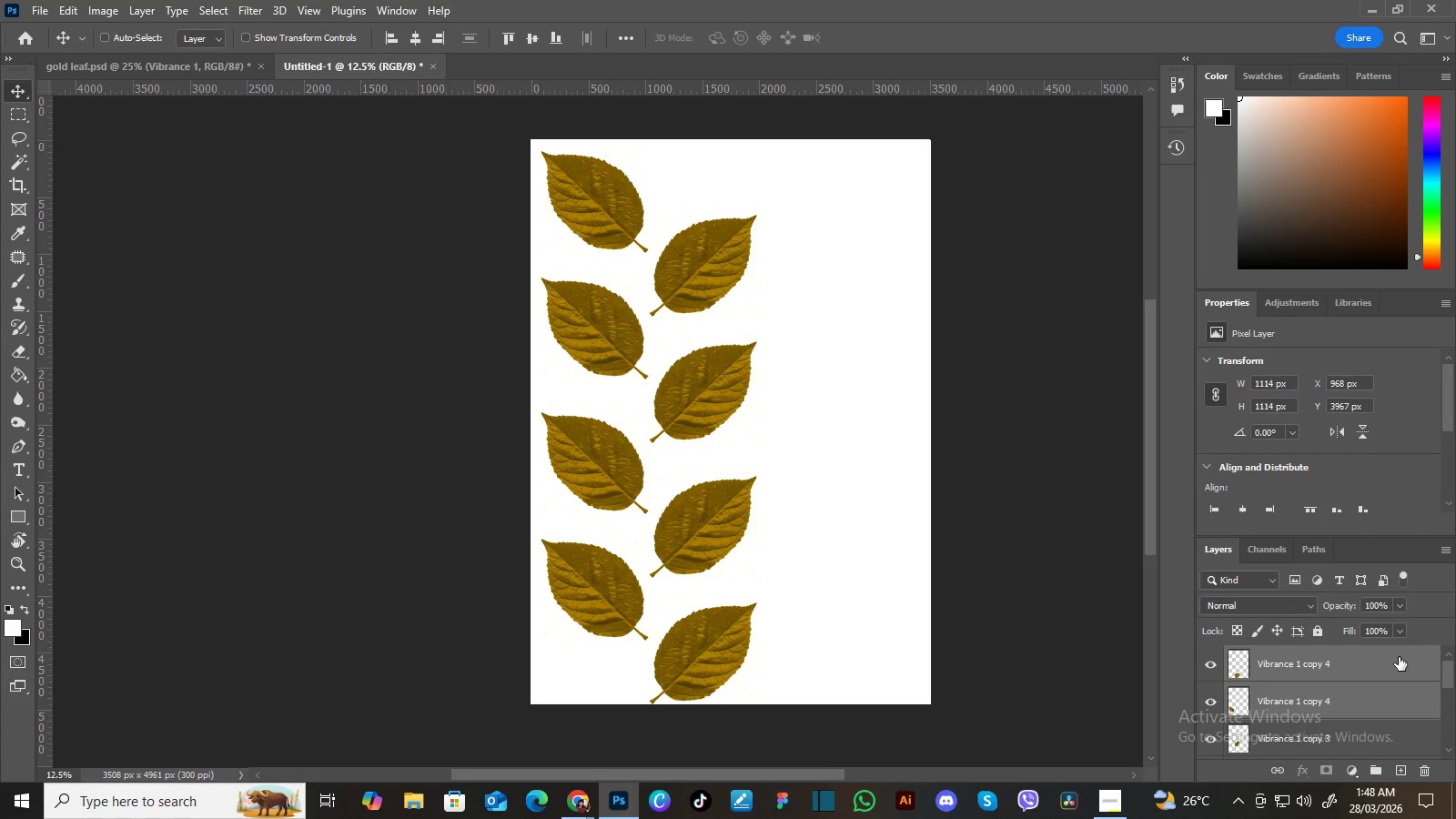 
left_click([1399, 657])
 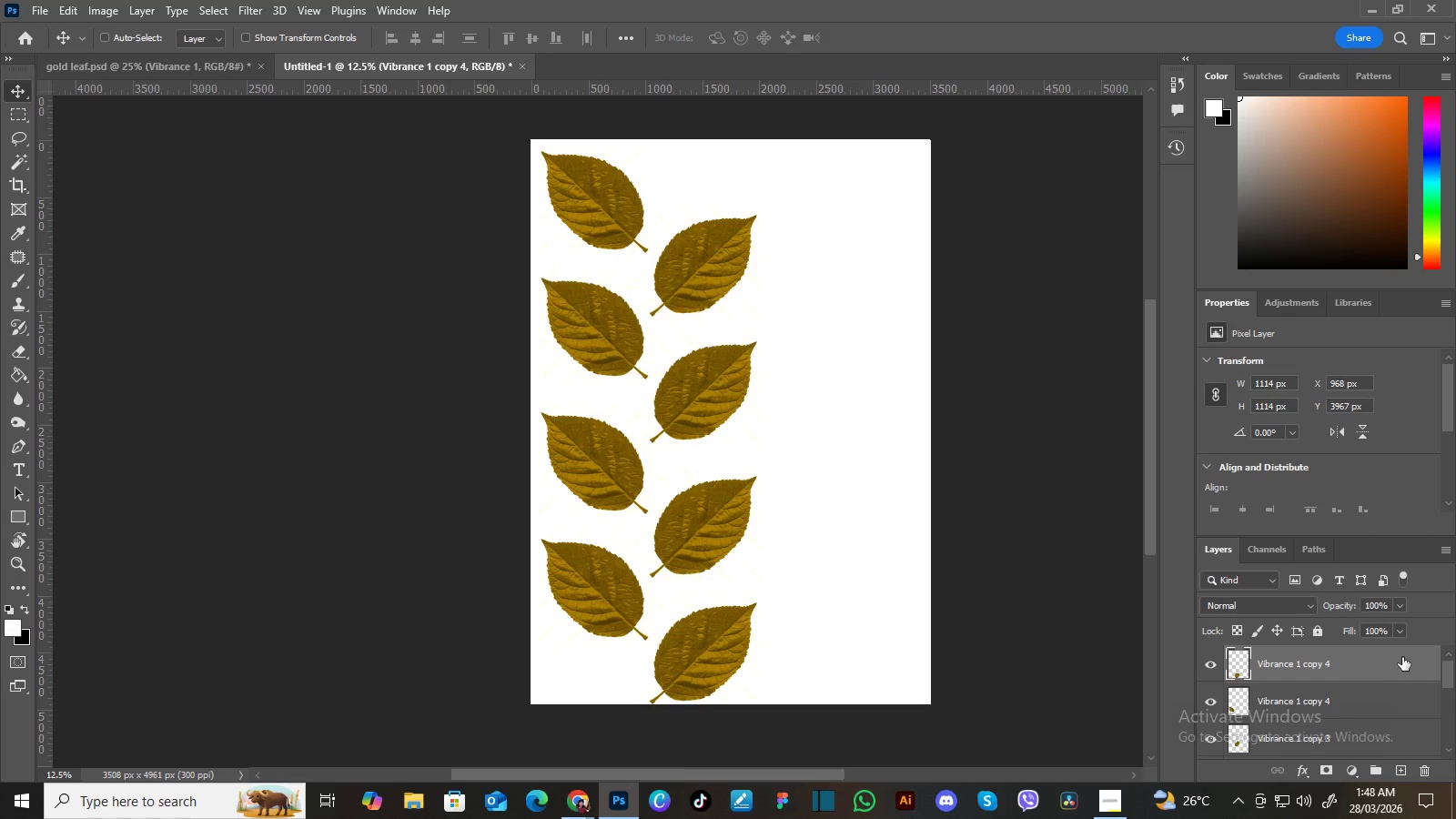 
hold_key(key=ShiftLeft, duration=1.5)
left_click_drag(start_coordinate=[1443, 669], to_coordinate=[1440, 727])
 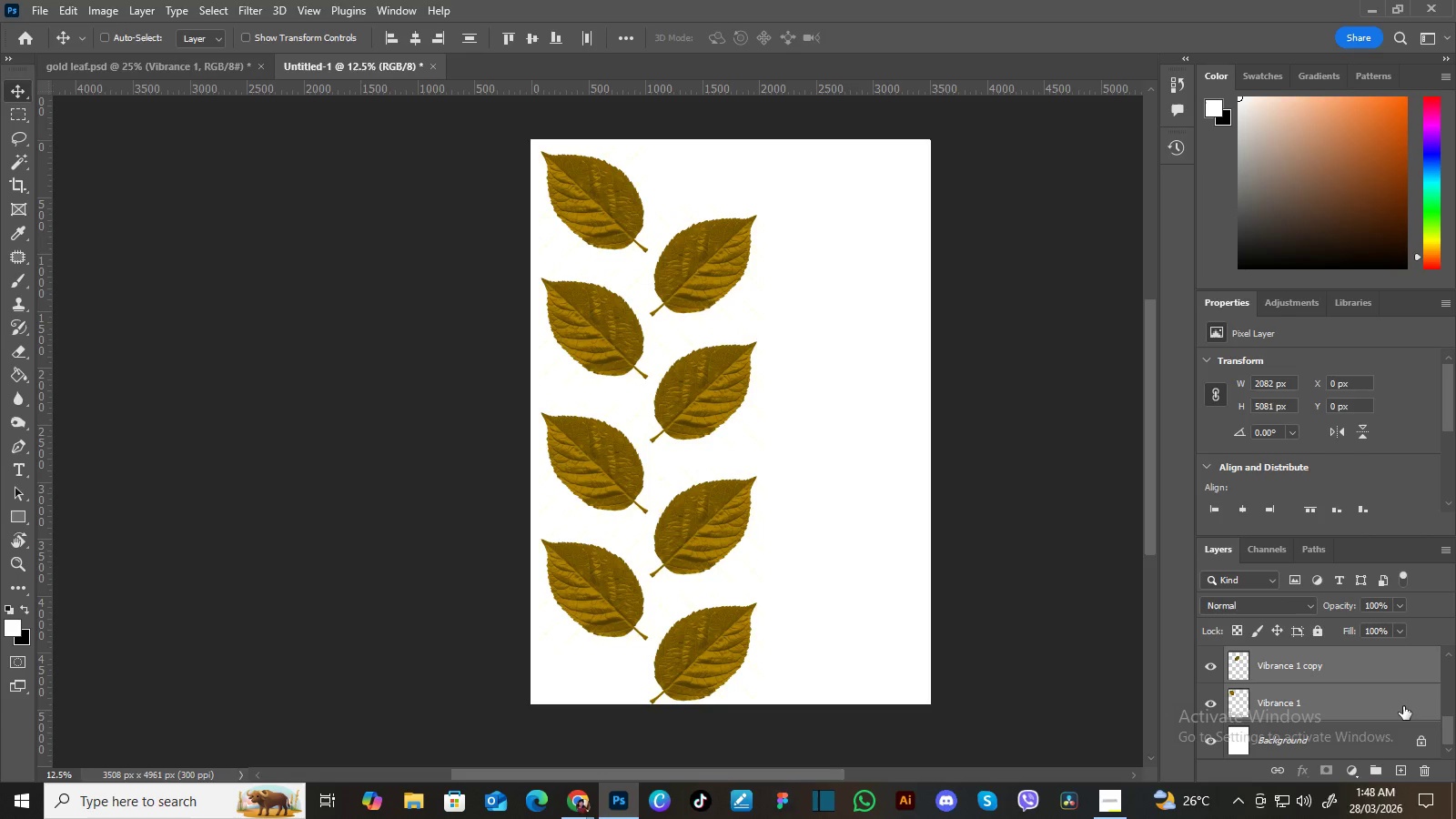 
hold_key(key=ShiftLeft, duration=1.52)
left_click([1403, 706])
 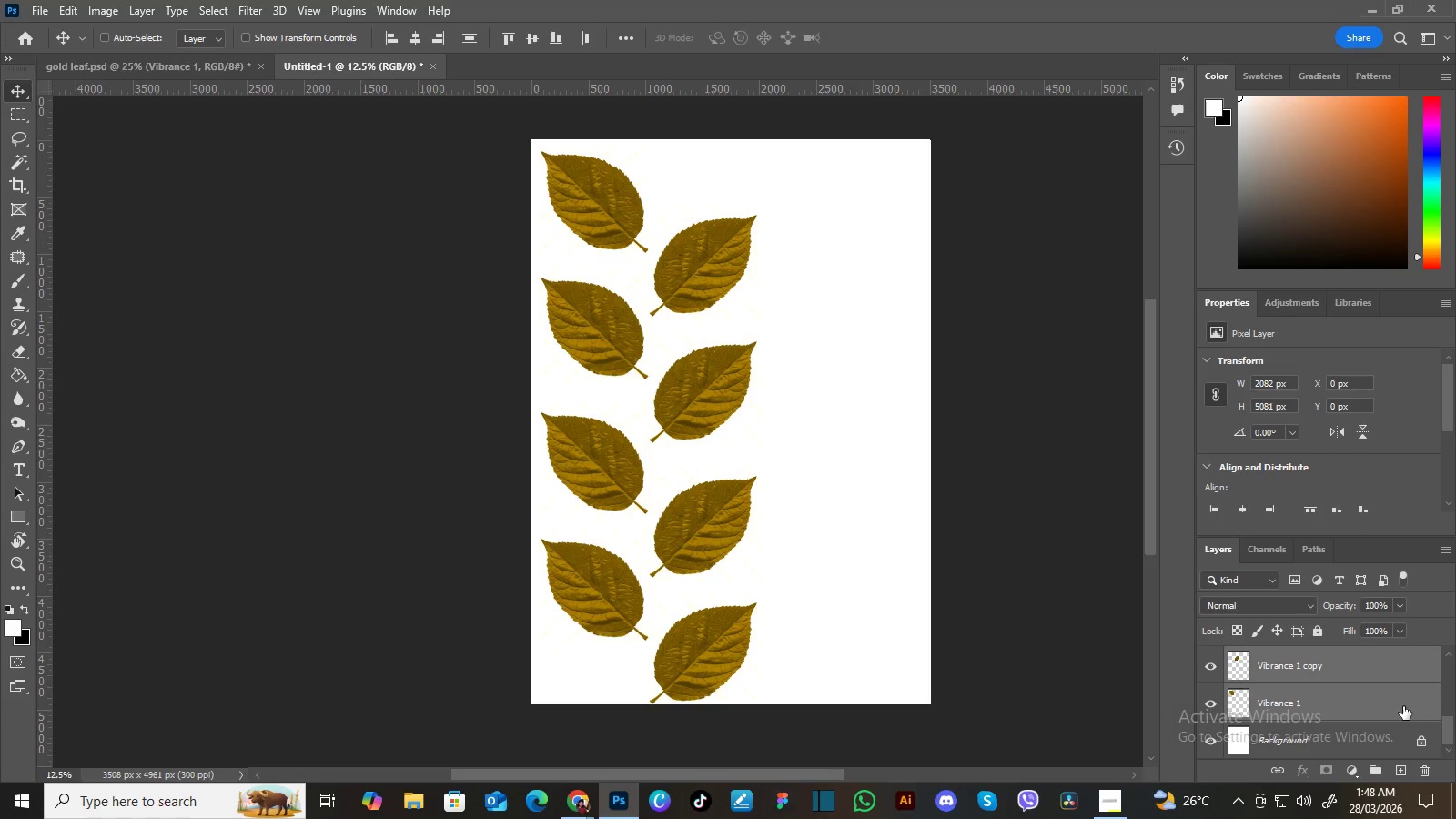 
key(Shift+ShiftLeft)
 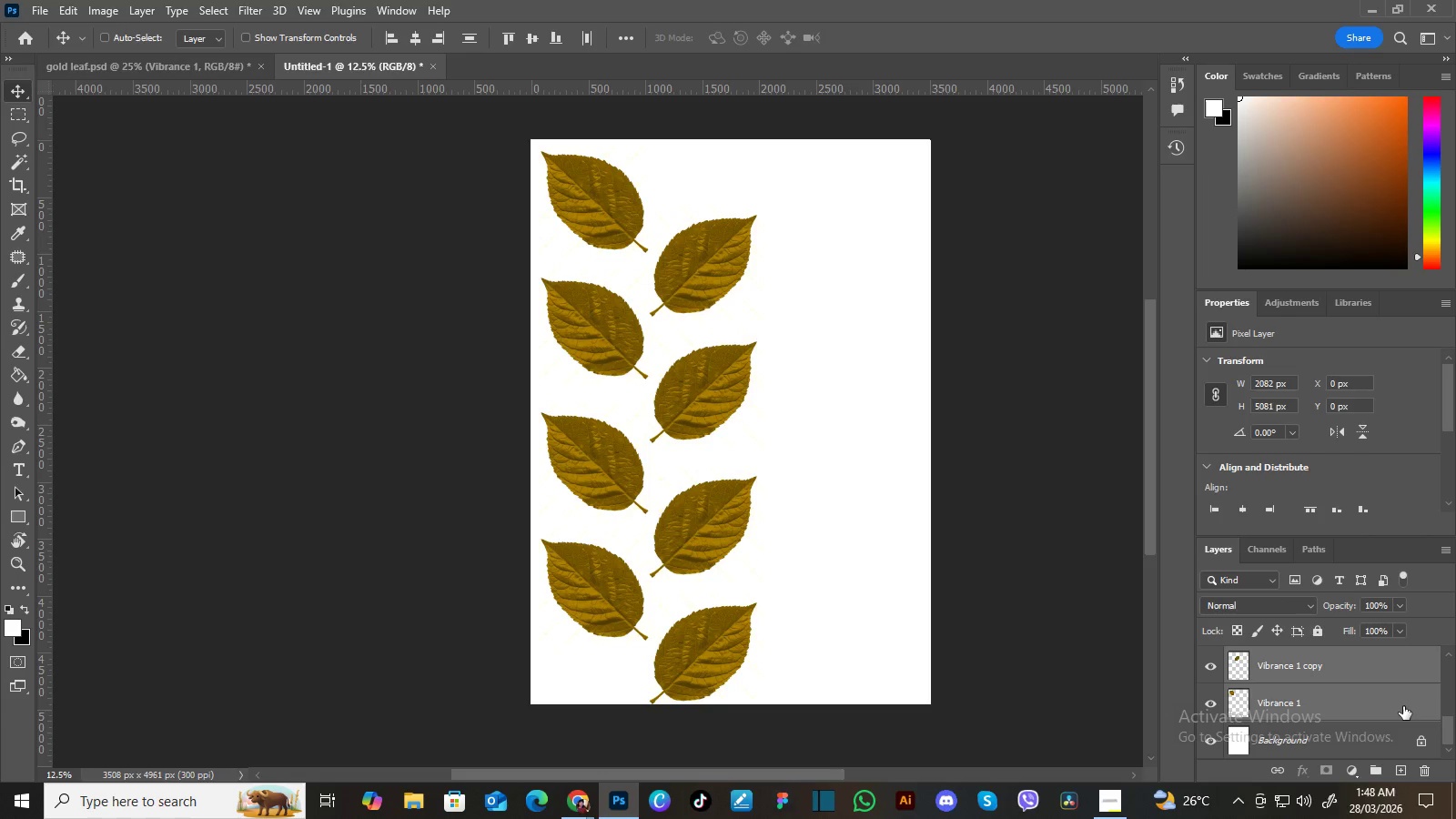 
key(Shift+ShiftLeft)
 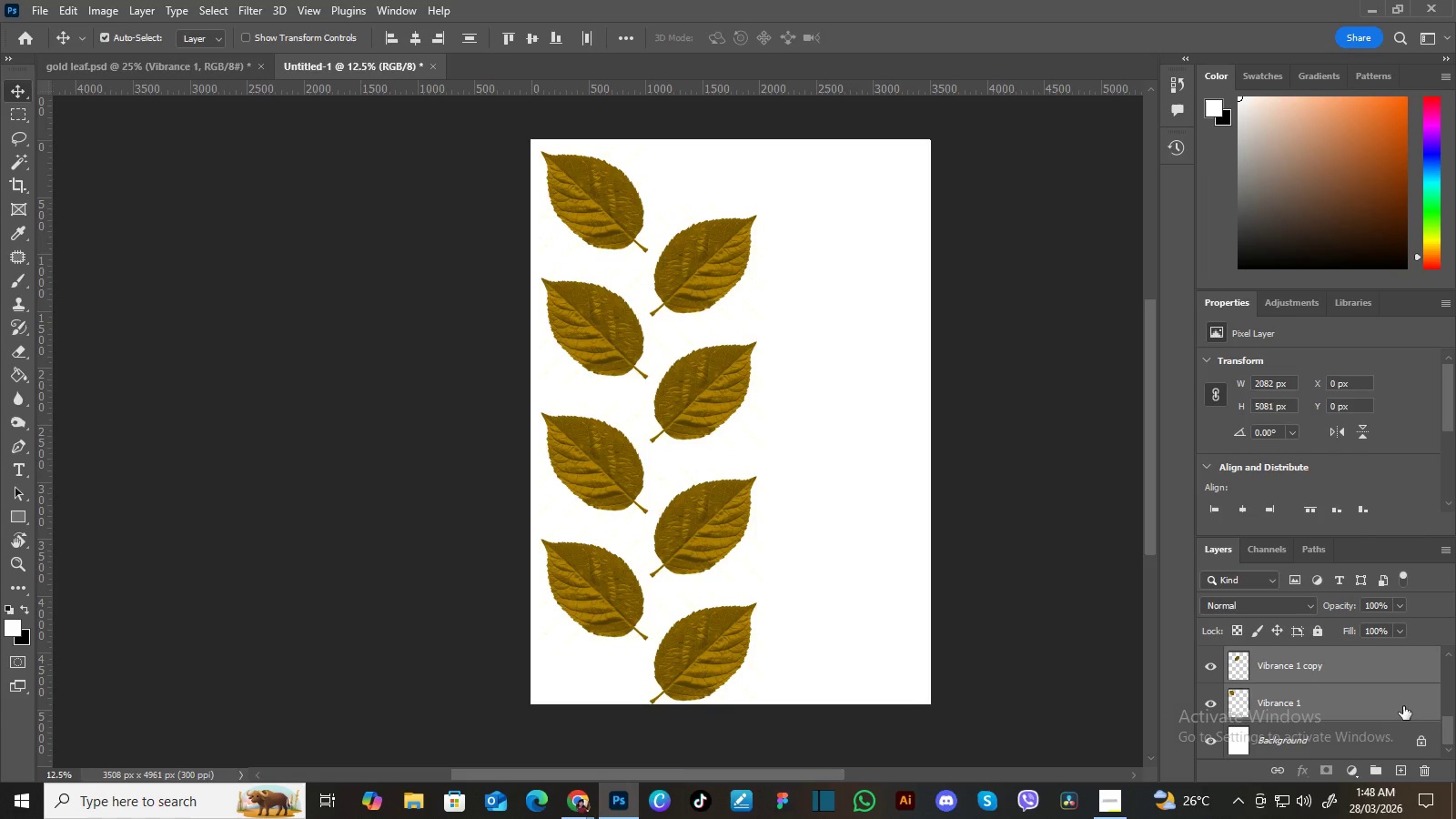 
key(Control+G)
 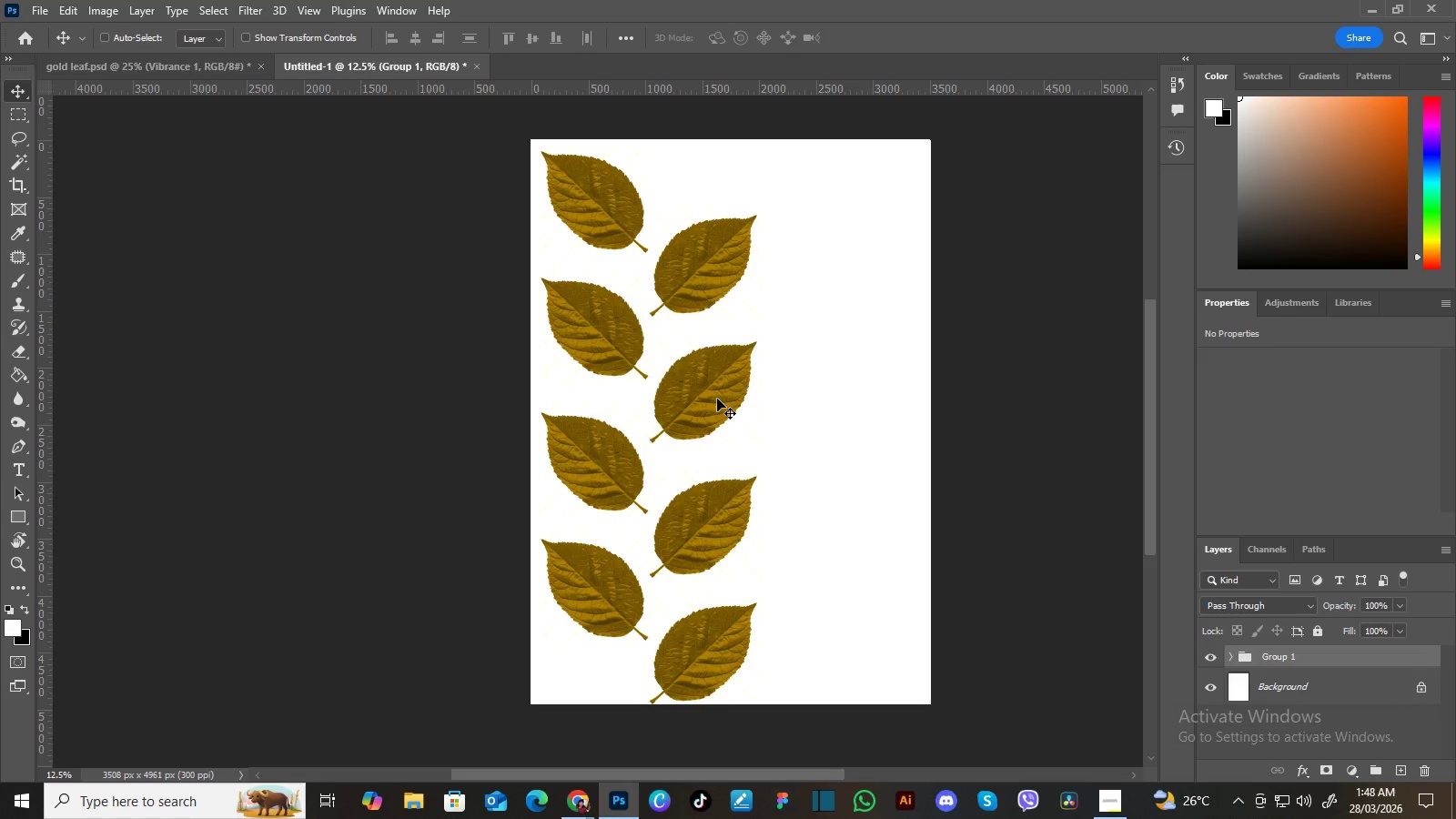 
hold_key(key=AltLeft, duration=4.61)
left_click_drag(start_coordinate=[717, 395], to_coordinate=[926, 406])
 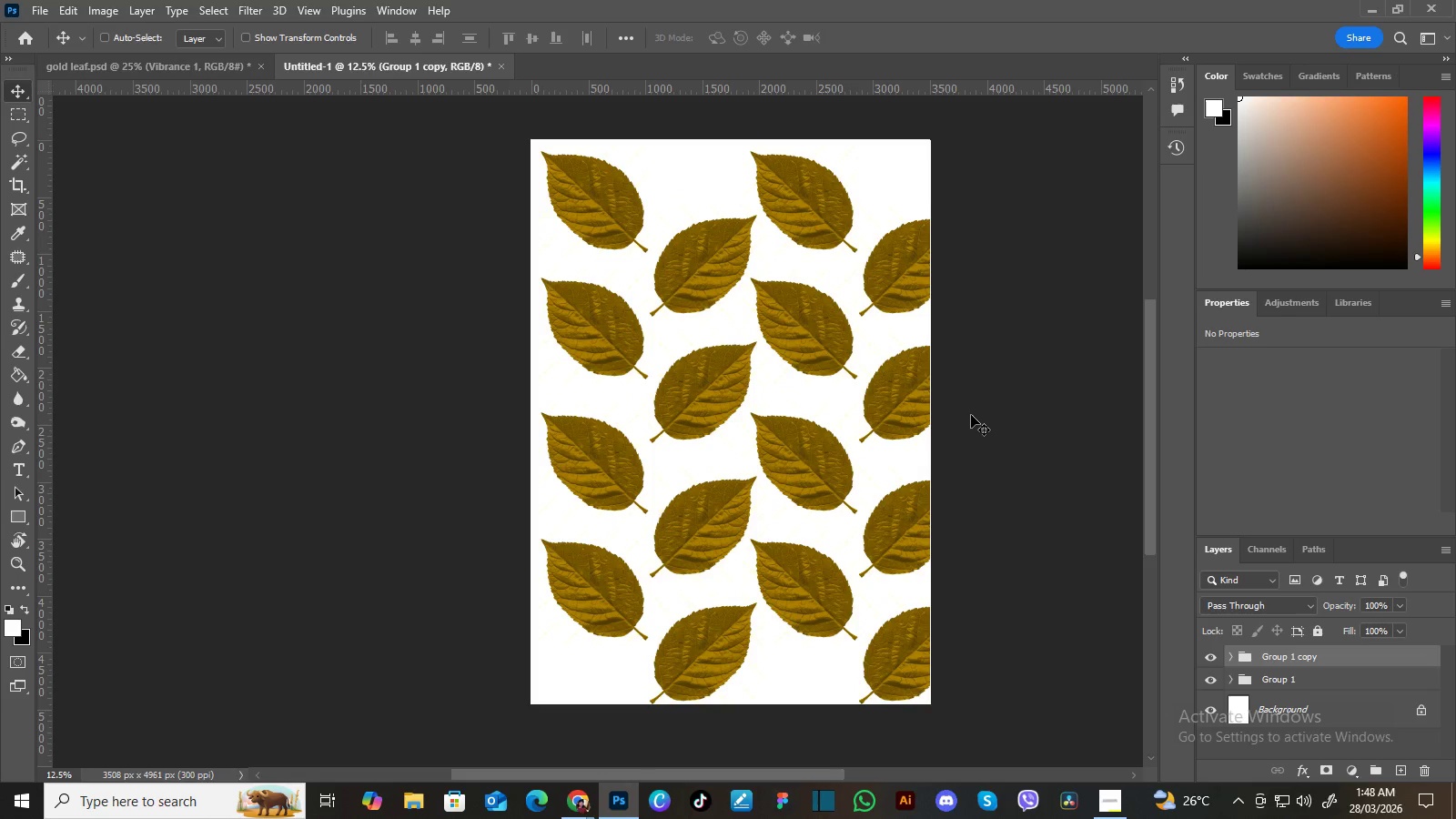 
hold_key(key=ShiftLeft, duration=1.5)
 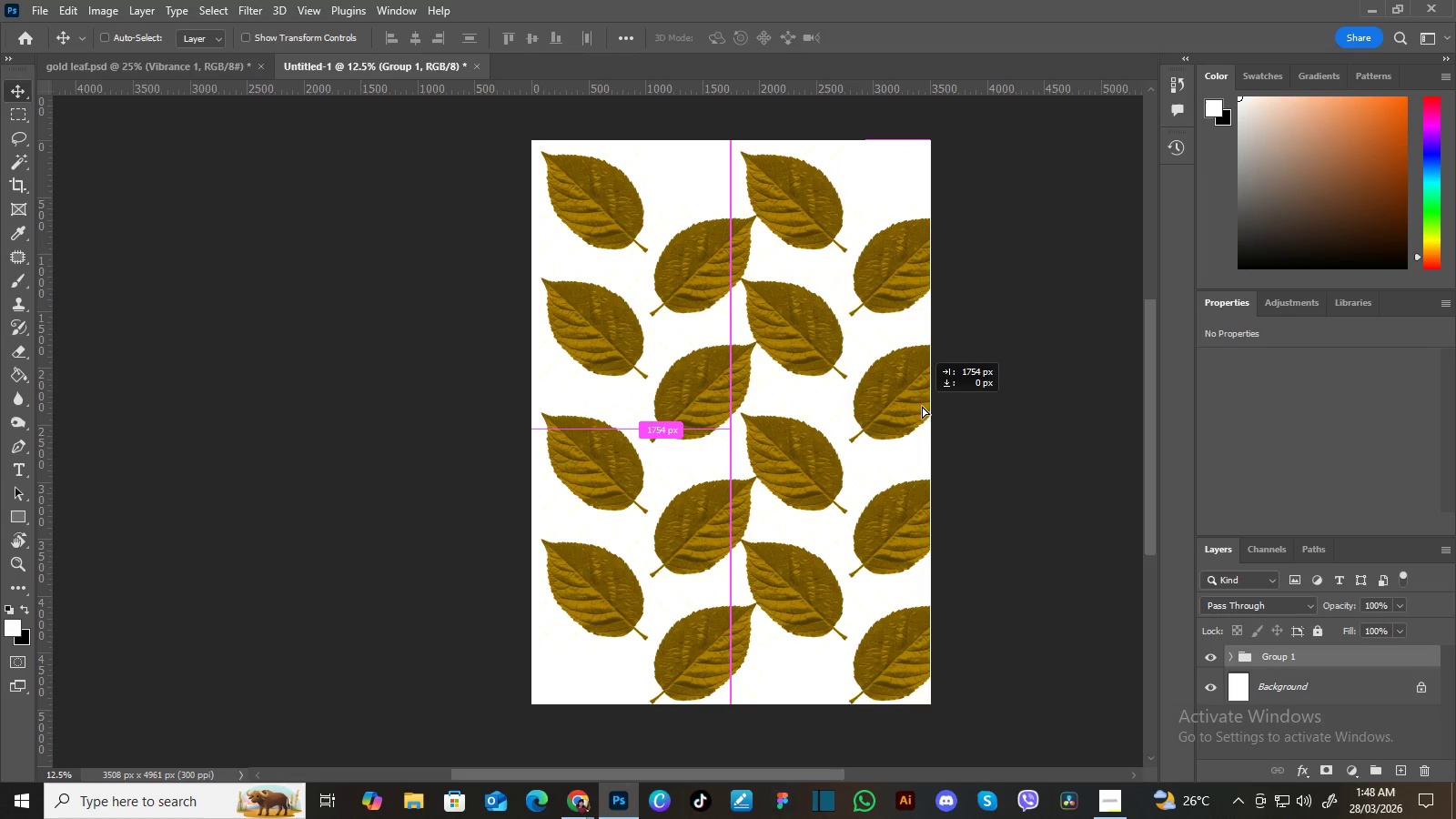 
hold_key(key=ShiftLeft, duration=1.52)
 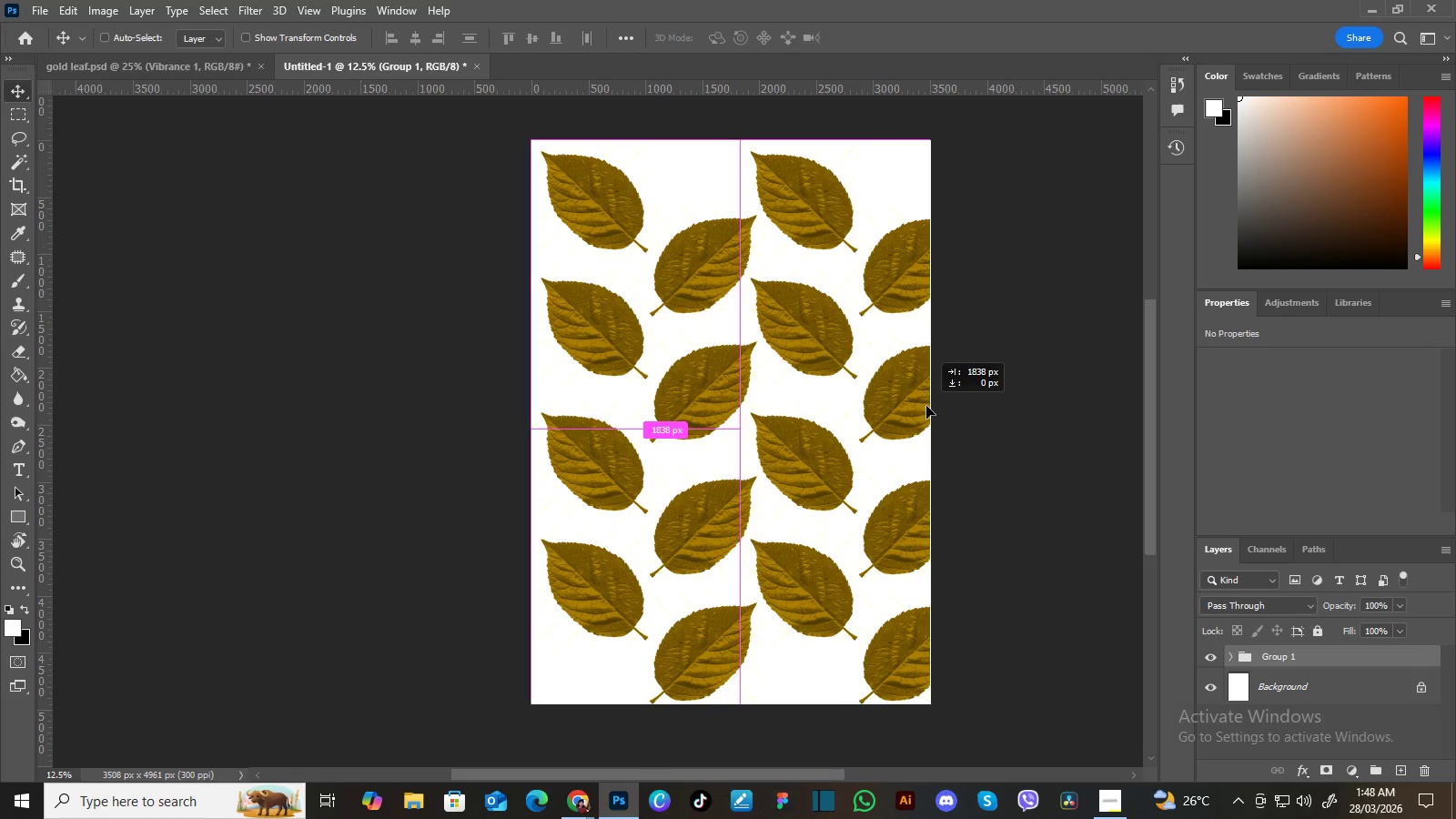 
hold_key(key=ShiftLeft, duration=0.8)
 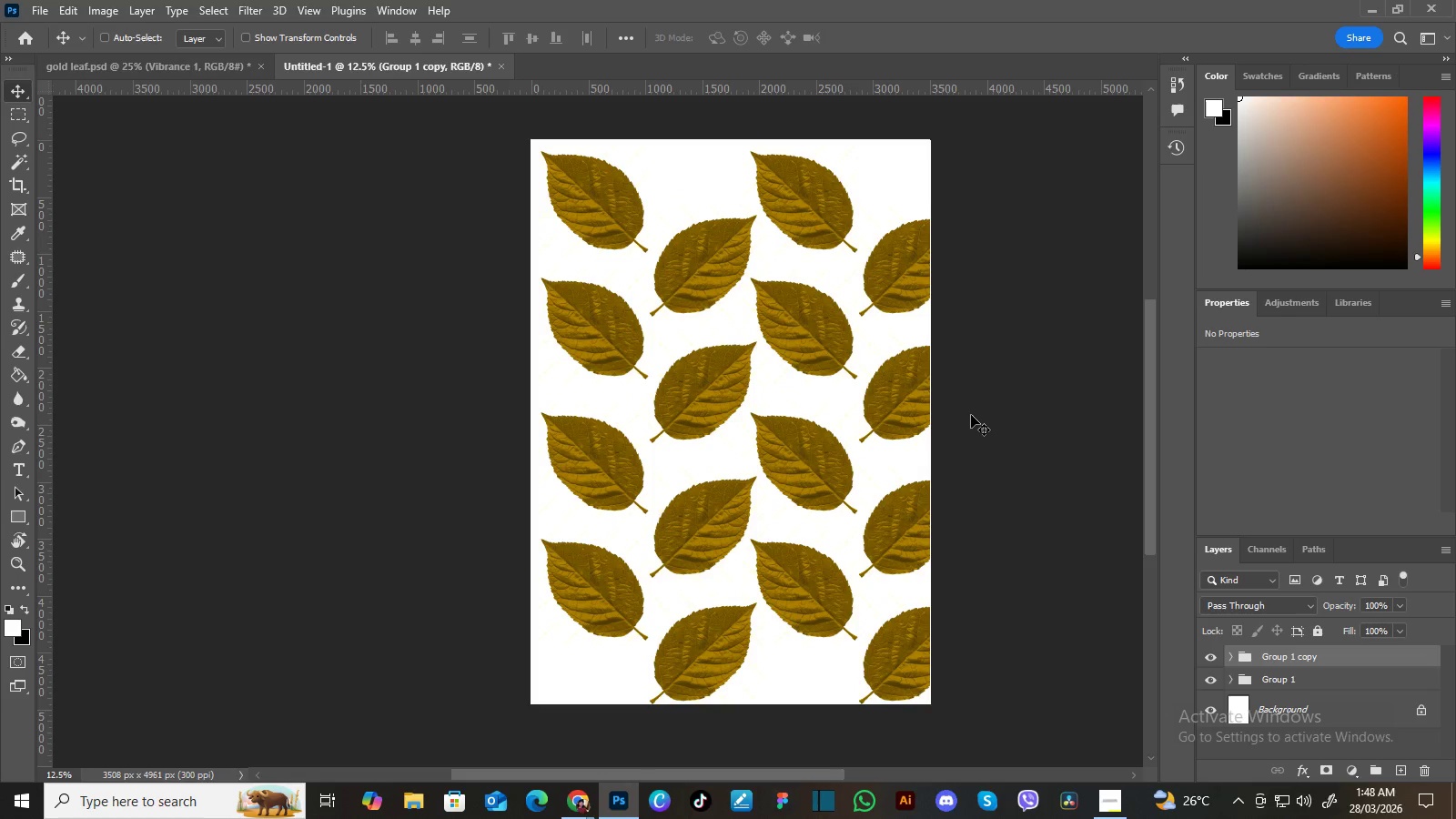 
left_click([971, 415])
 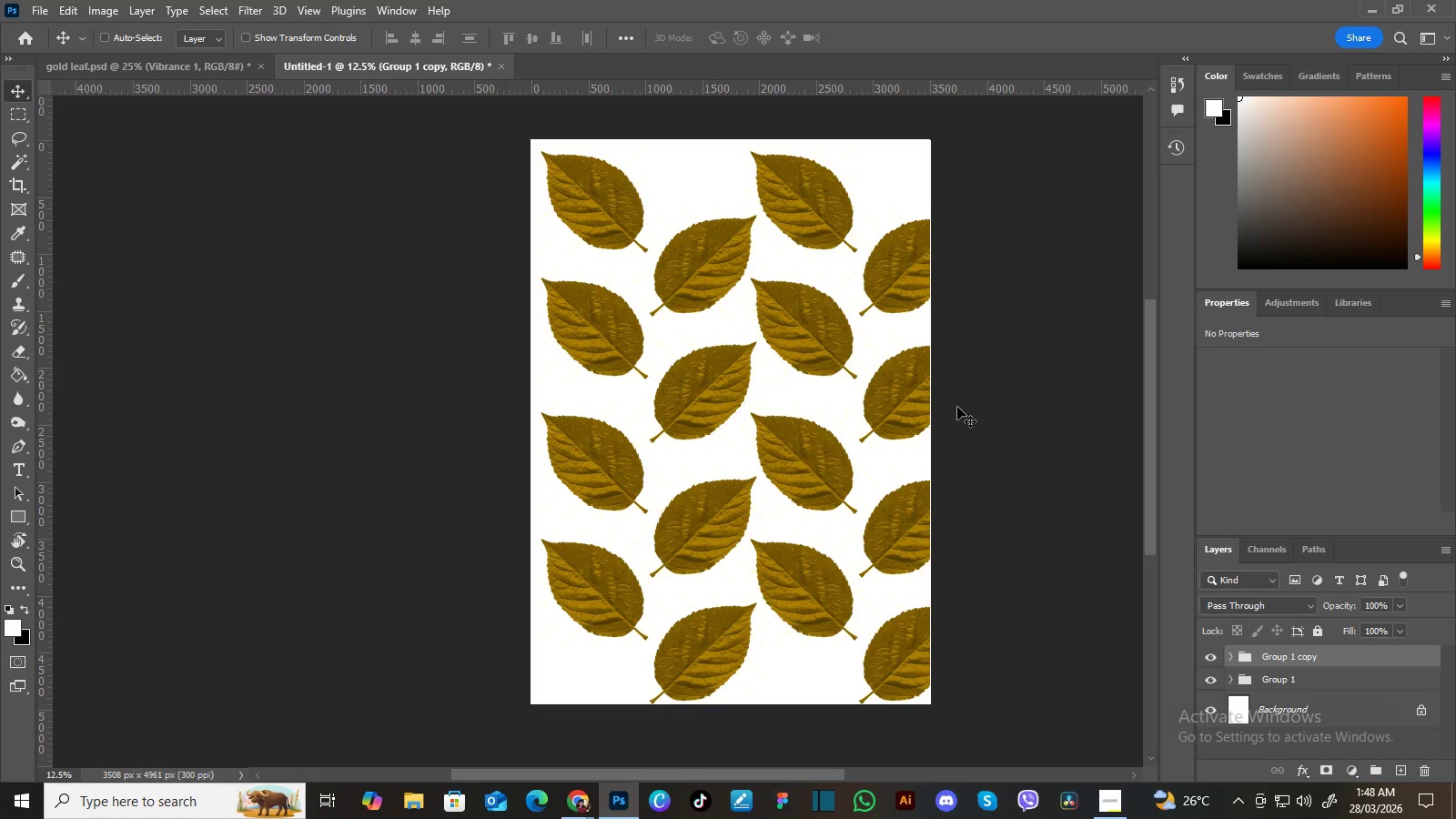 
hold_key(key=Space, duration=1.17)
 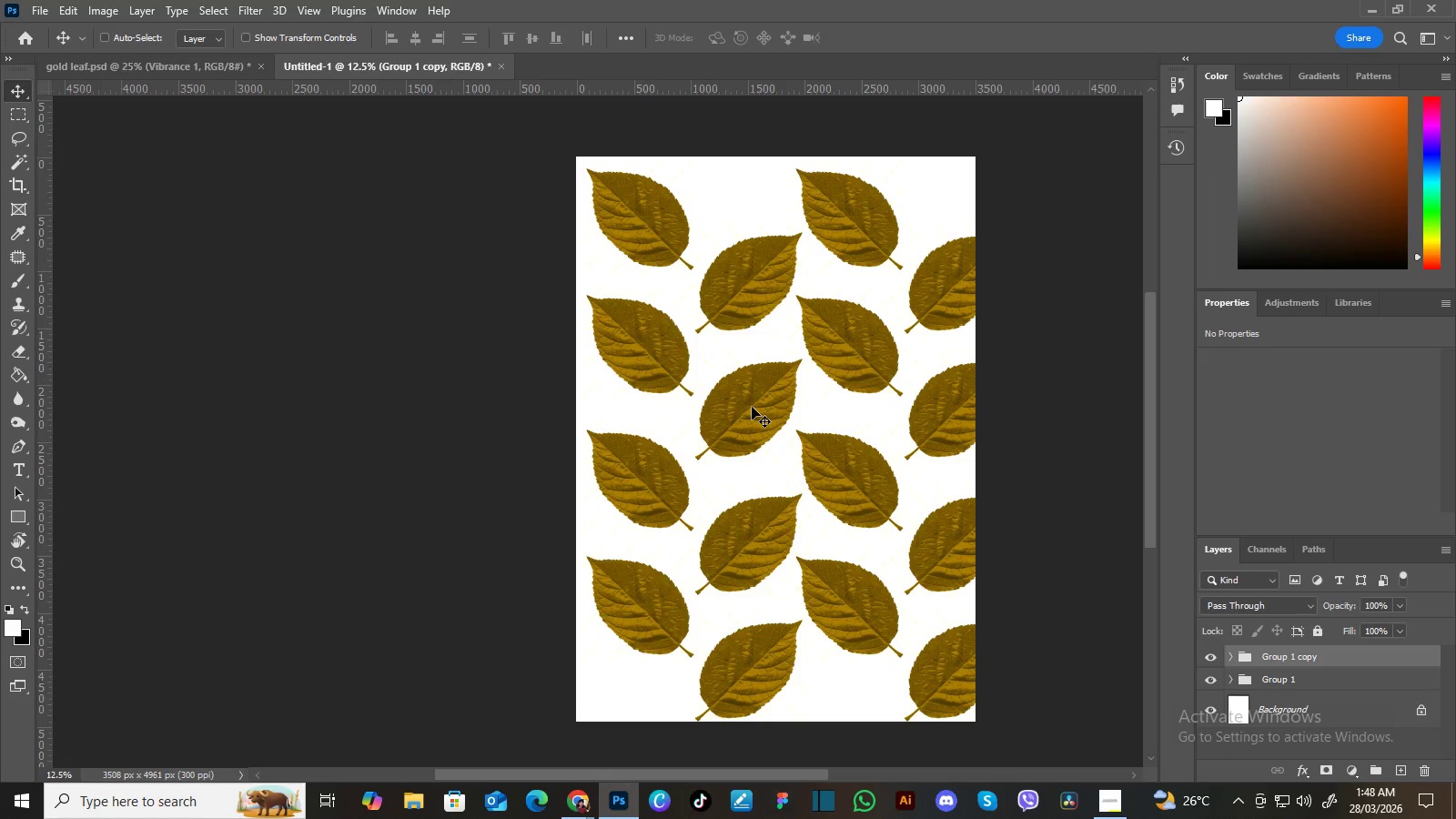 
left_click_drag(start_coordinate=[889, 431], to_coordinate=[932, 425])
 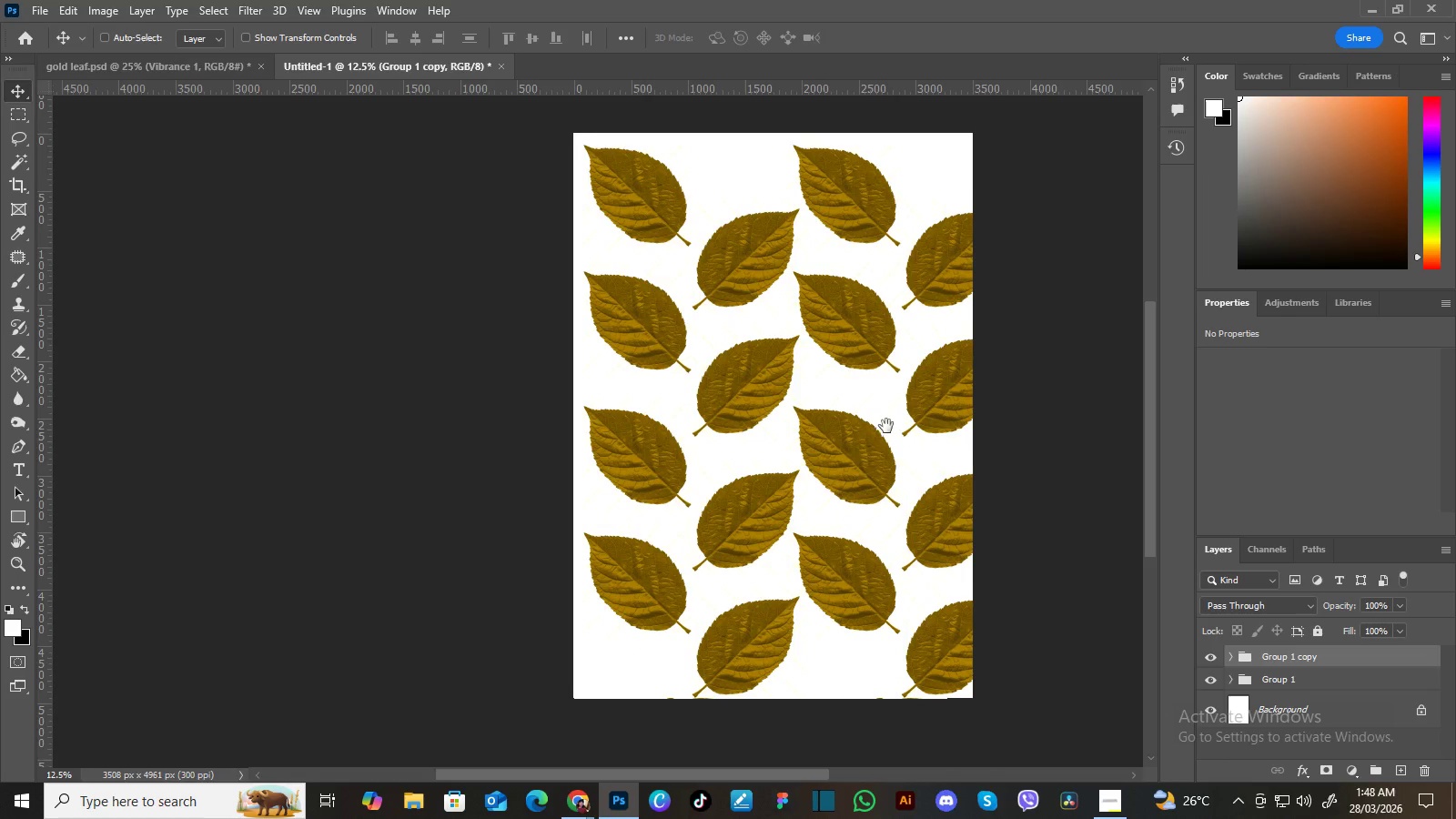 
left_click_drag(start_coordinate=[886, 430], to_coordinate=[889, 453])
 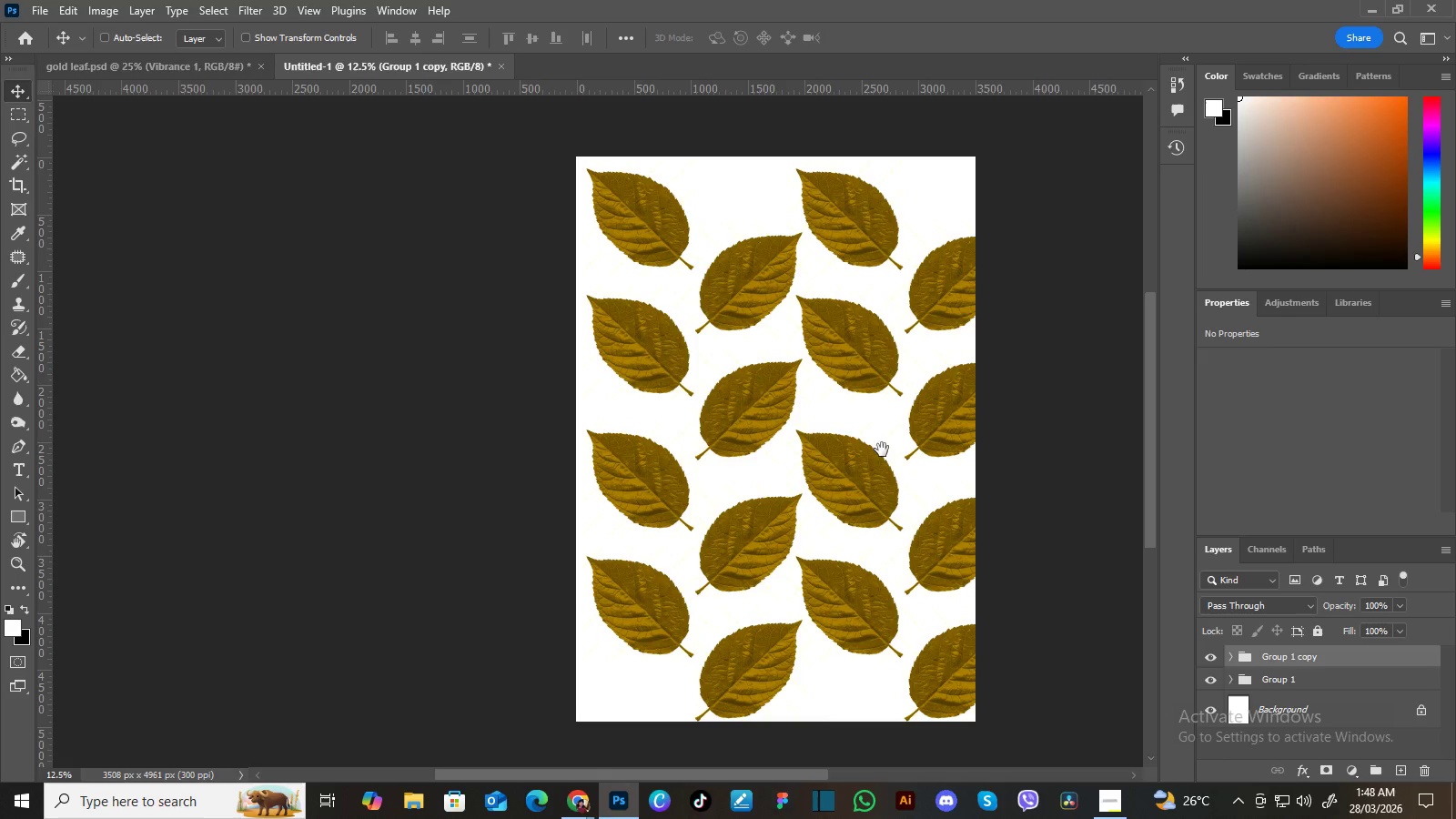 
hold_key(key=Space, duration=22.2)
 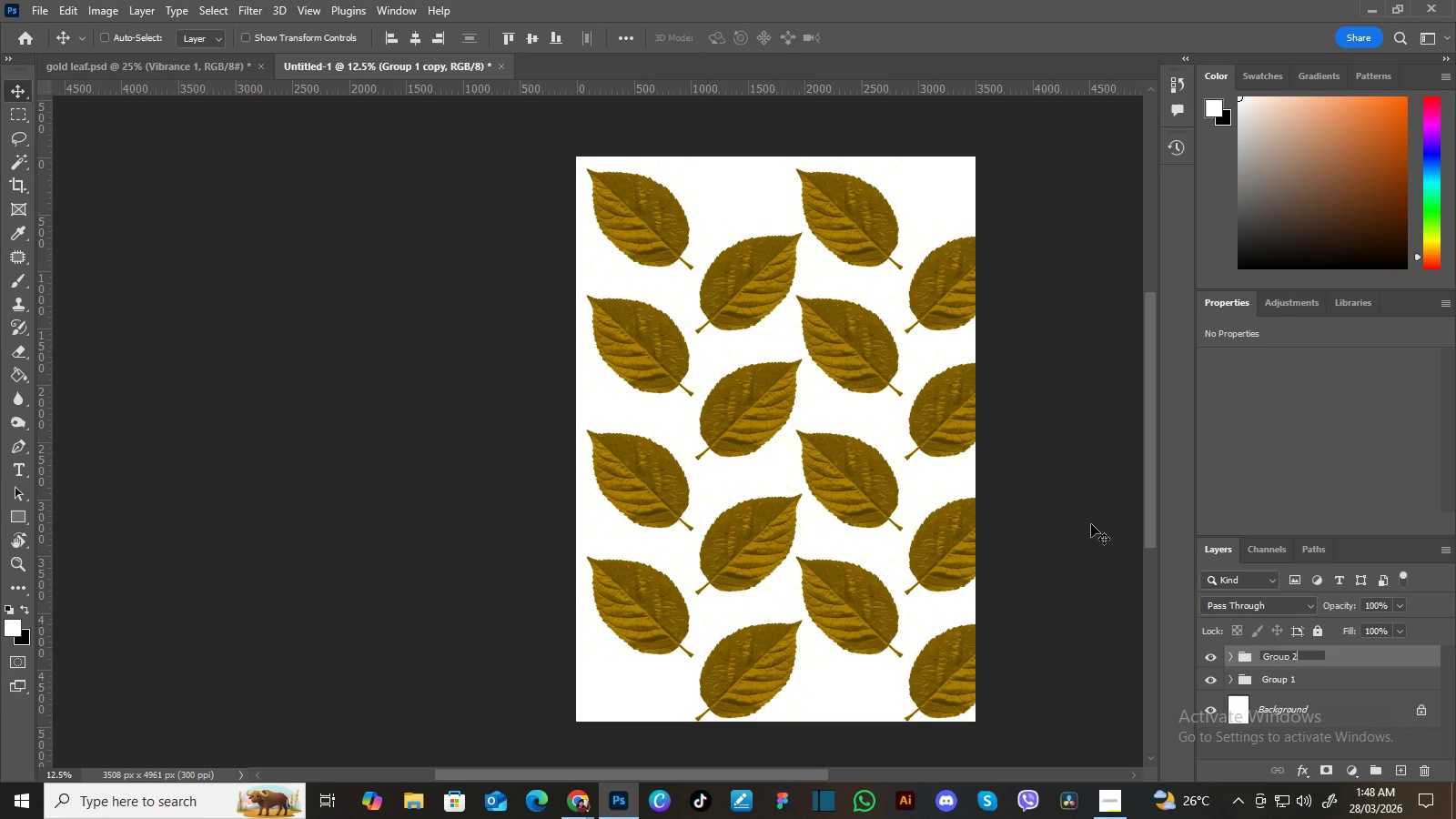 
left_click([752, 407])
 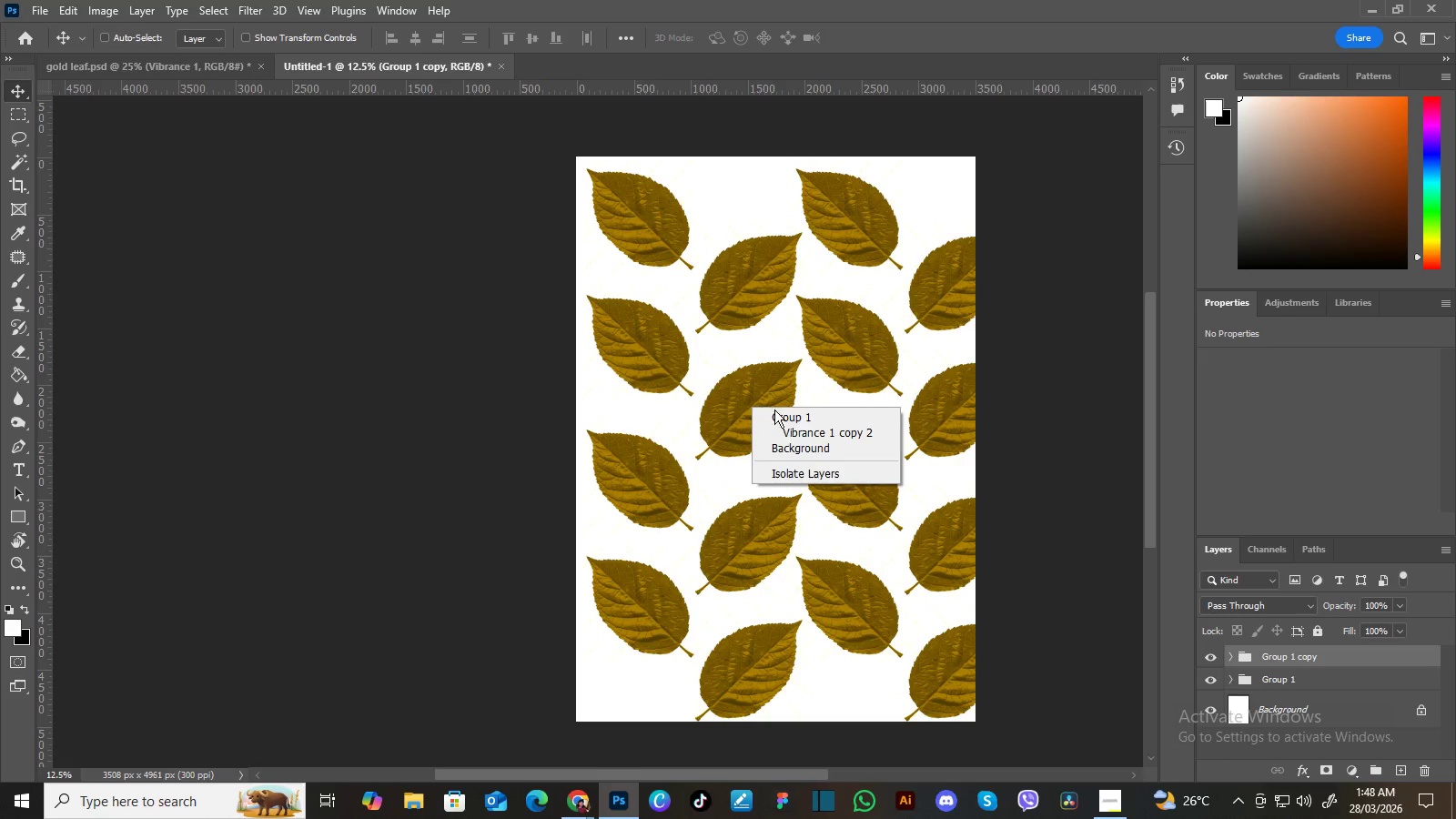 
left_click([783, 413])
 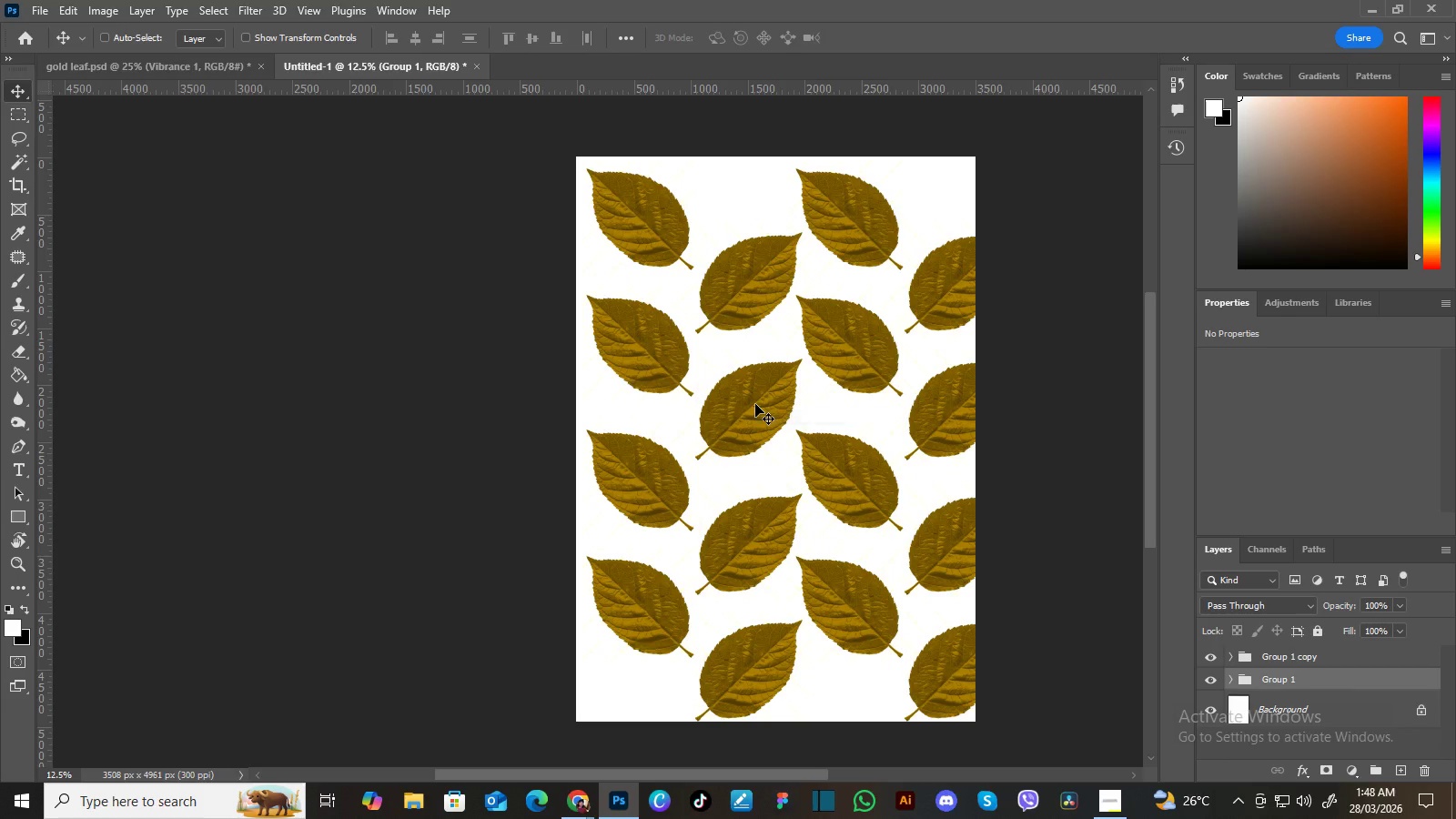 
left_click_drag(start_coordinate=[755, 404], to_coordinate=[740, 405])
 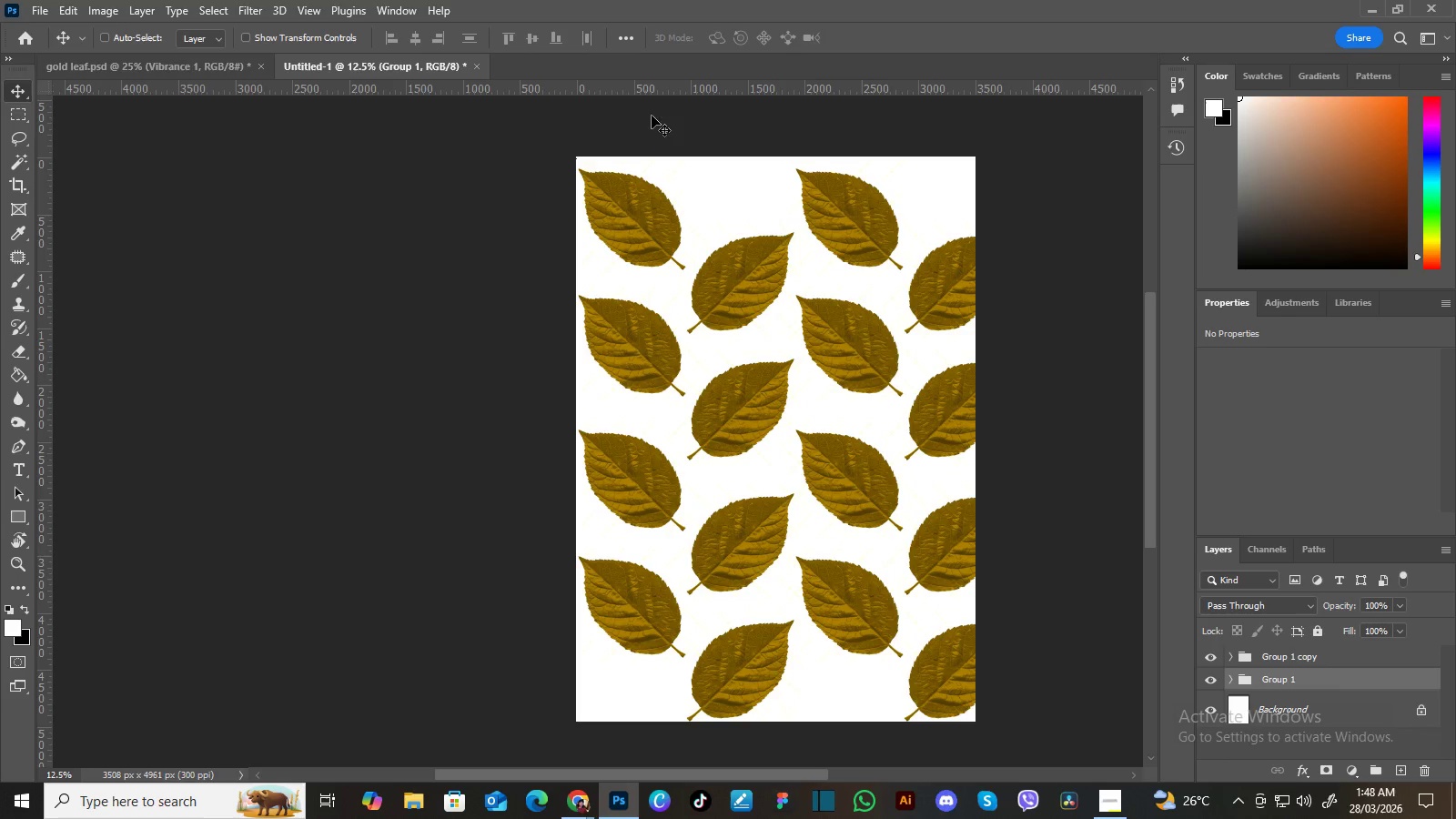 
left_click([622, 38])
 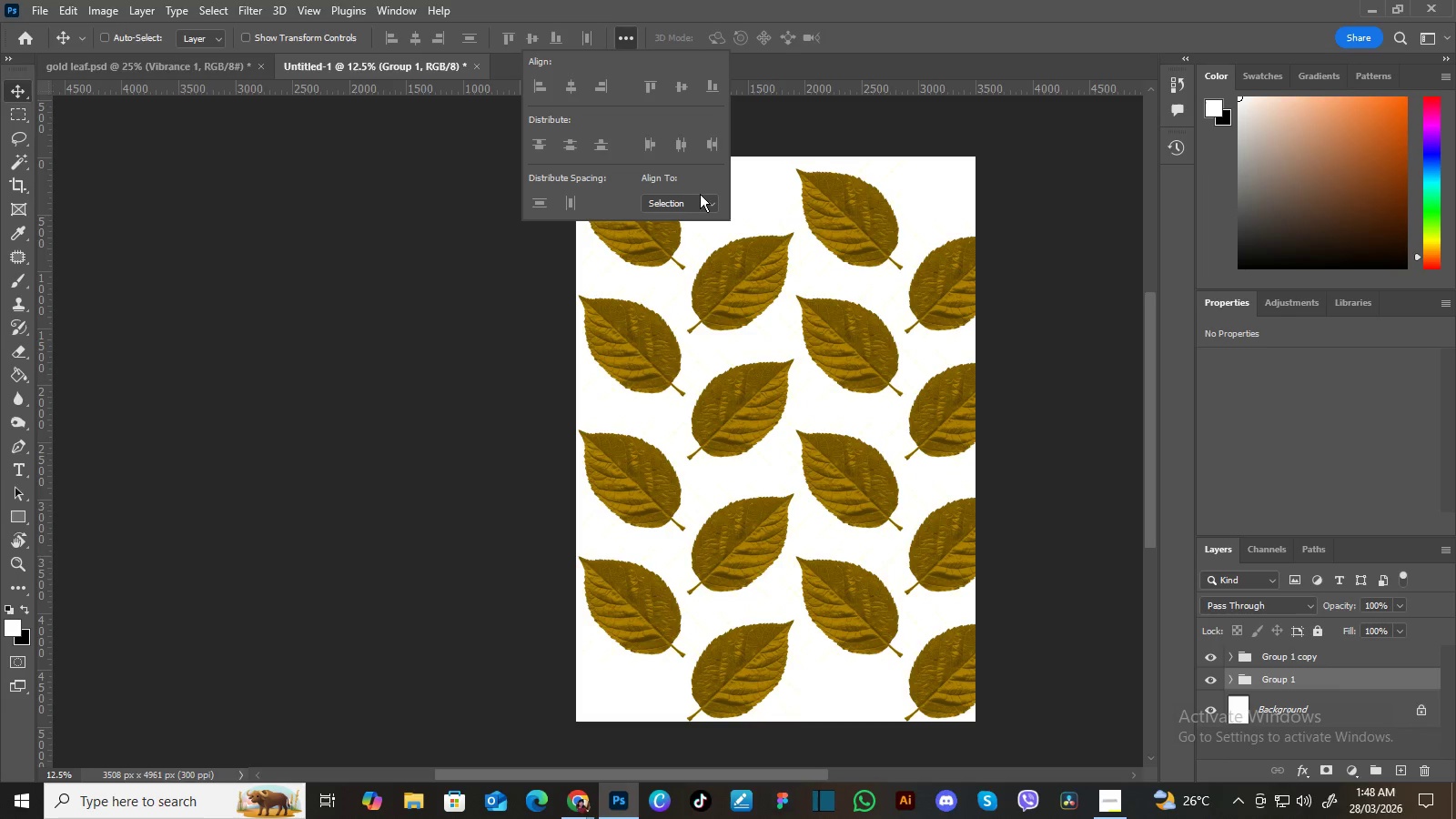 
left_click([707, 202])
 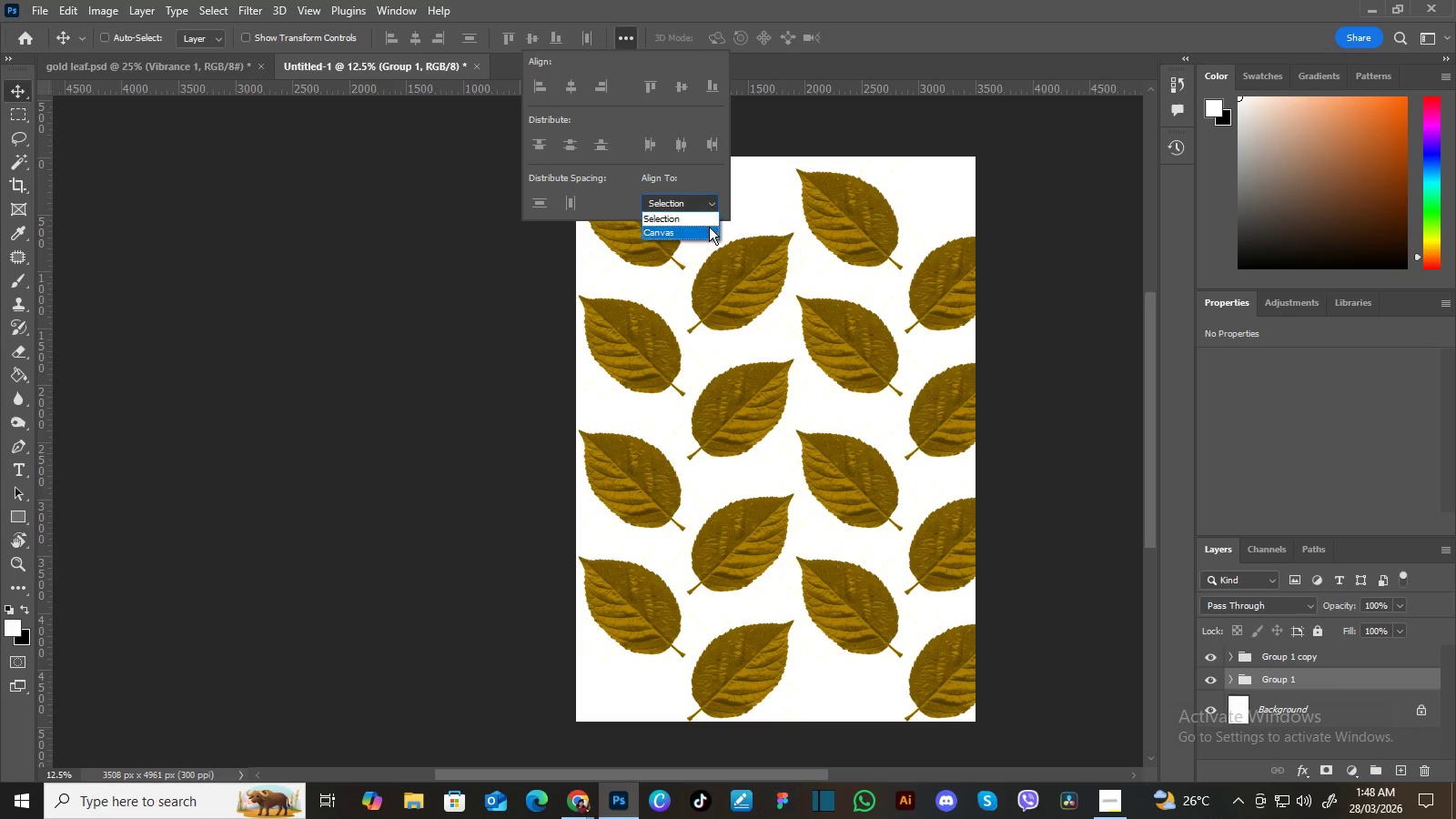 
left_click([709, 228])
 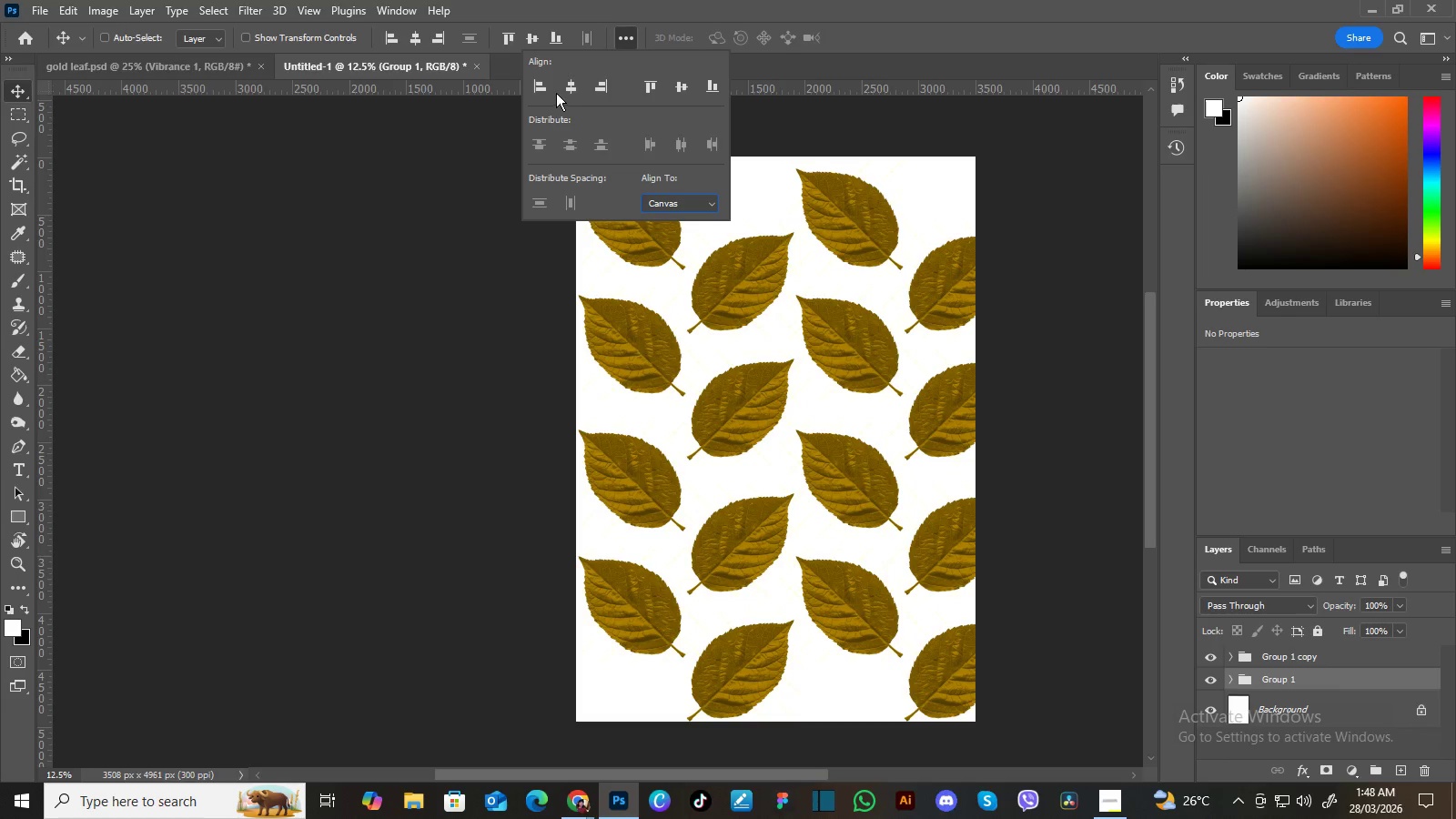 
left_click([540, 86])
 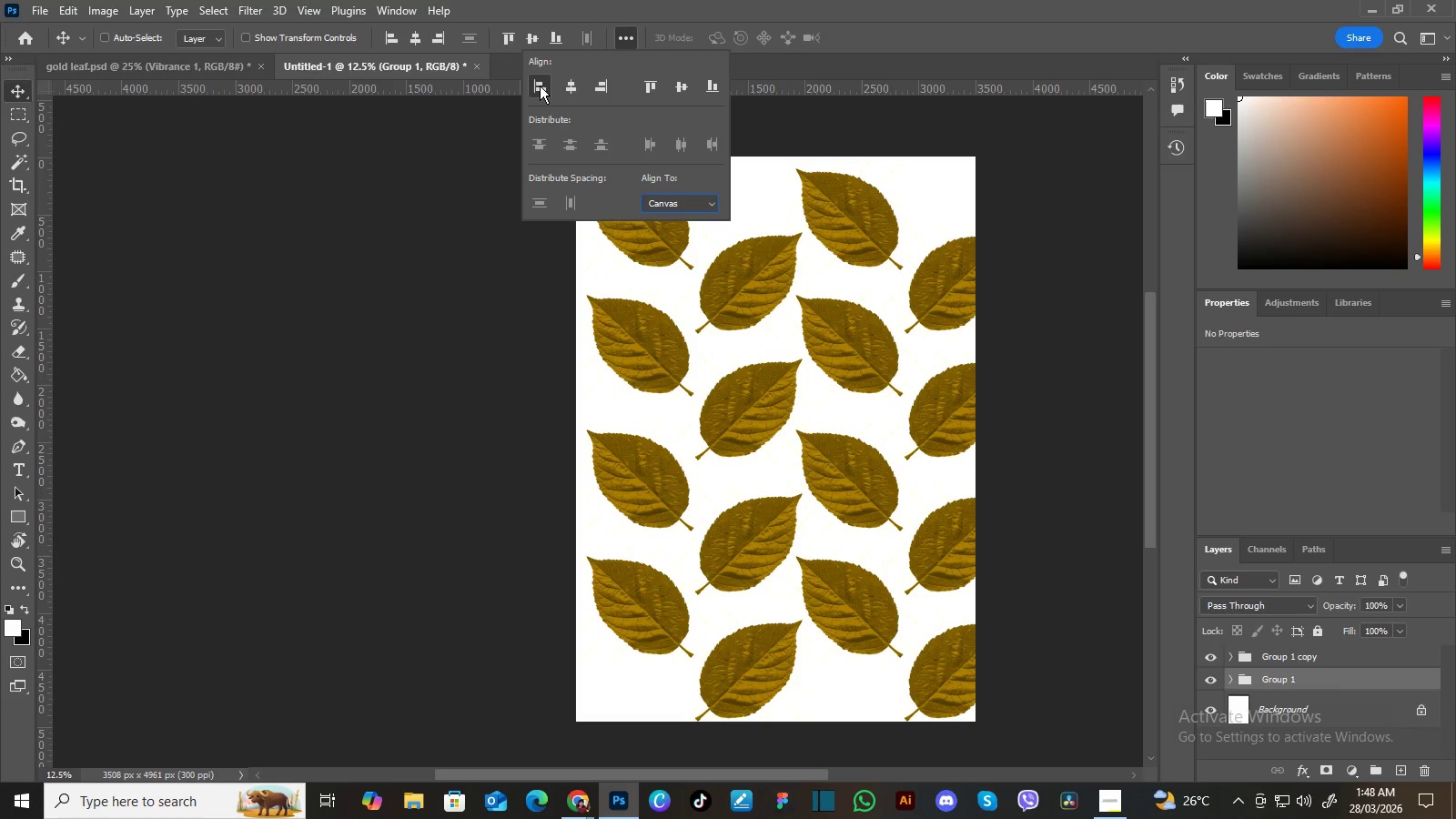 
double_click([540, 86])
 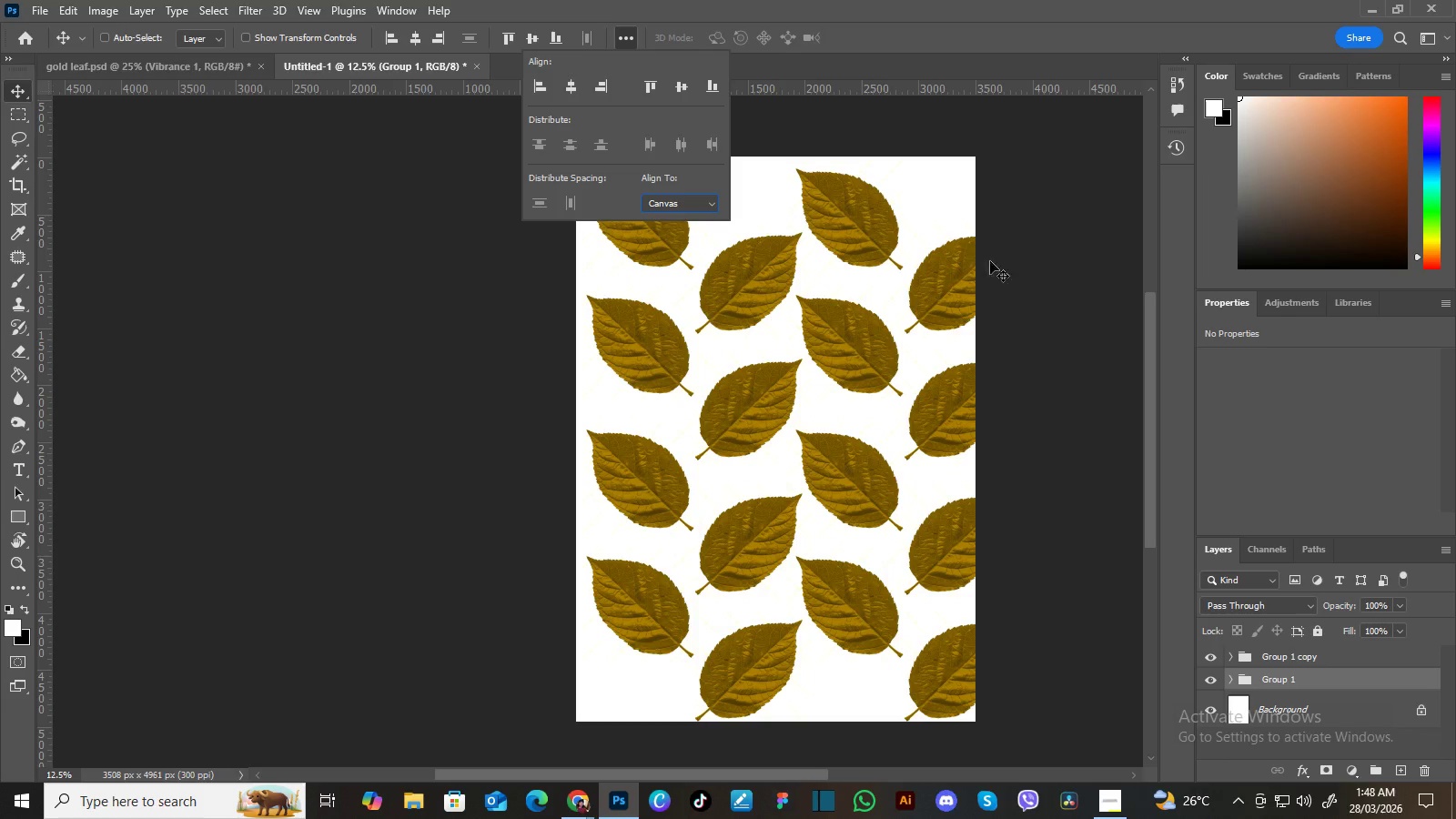 
left_click([1029, 275])
 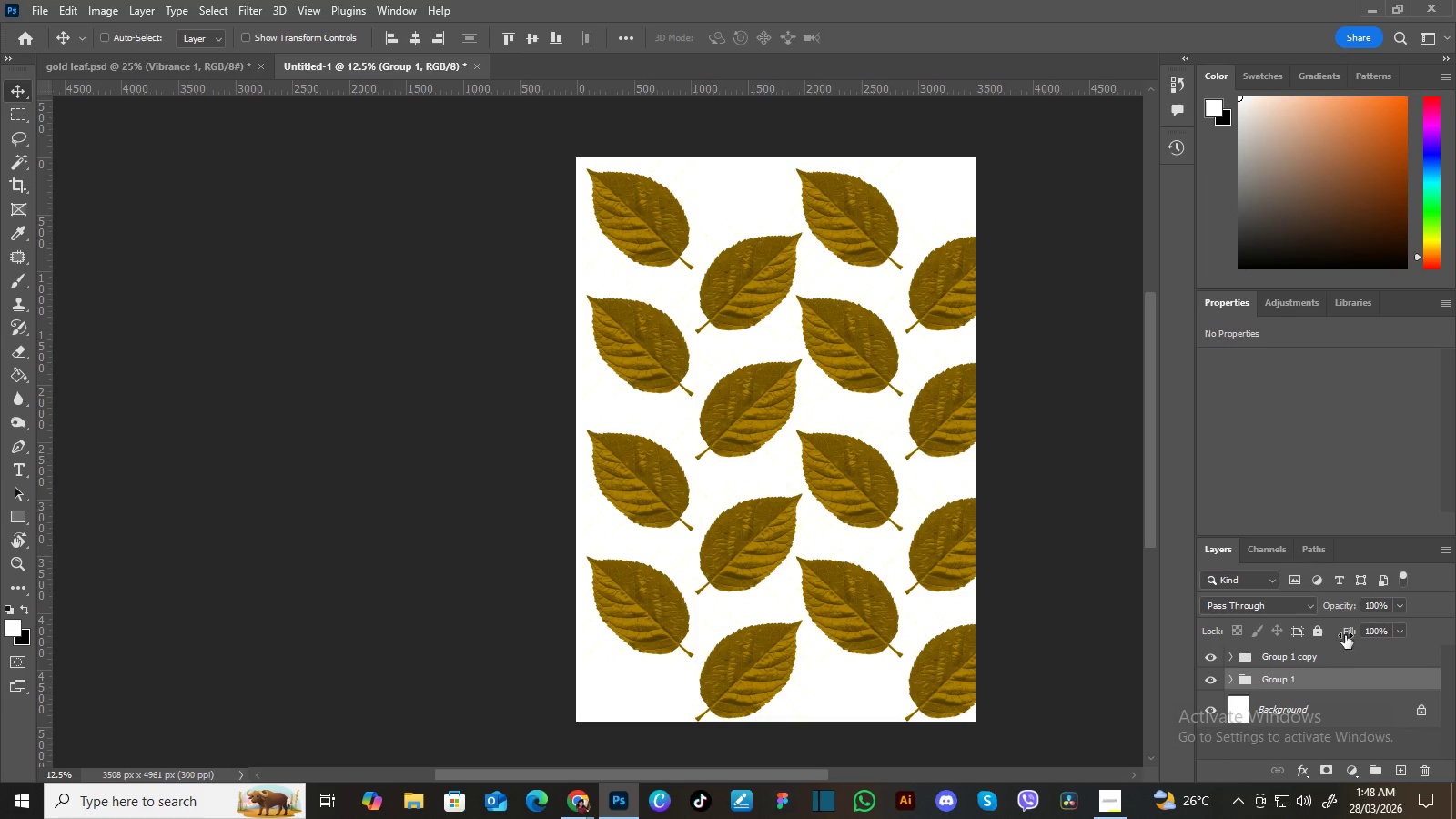 
left_click([1338, 656])
 